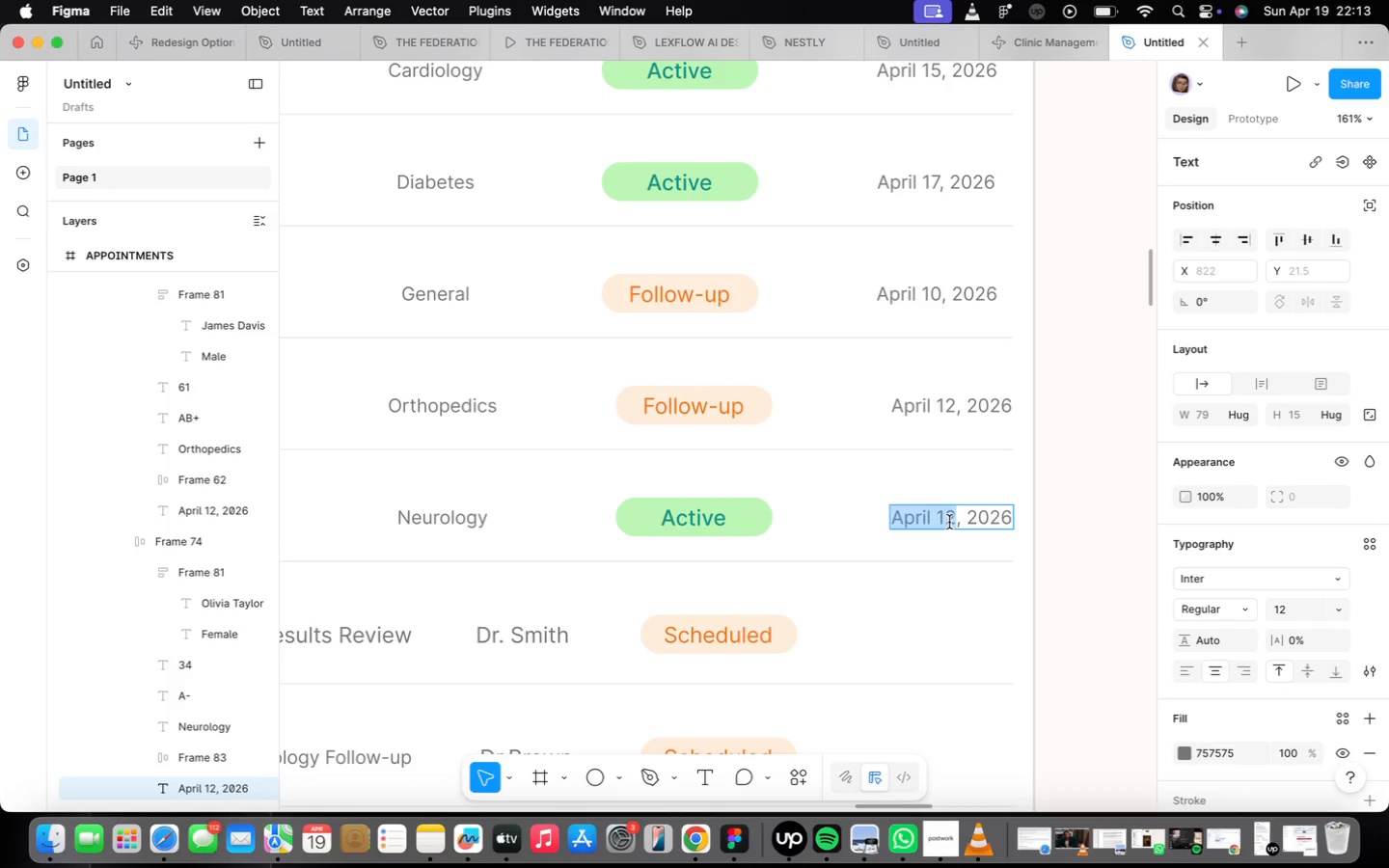 
key(ArrowRight)
 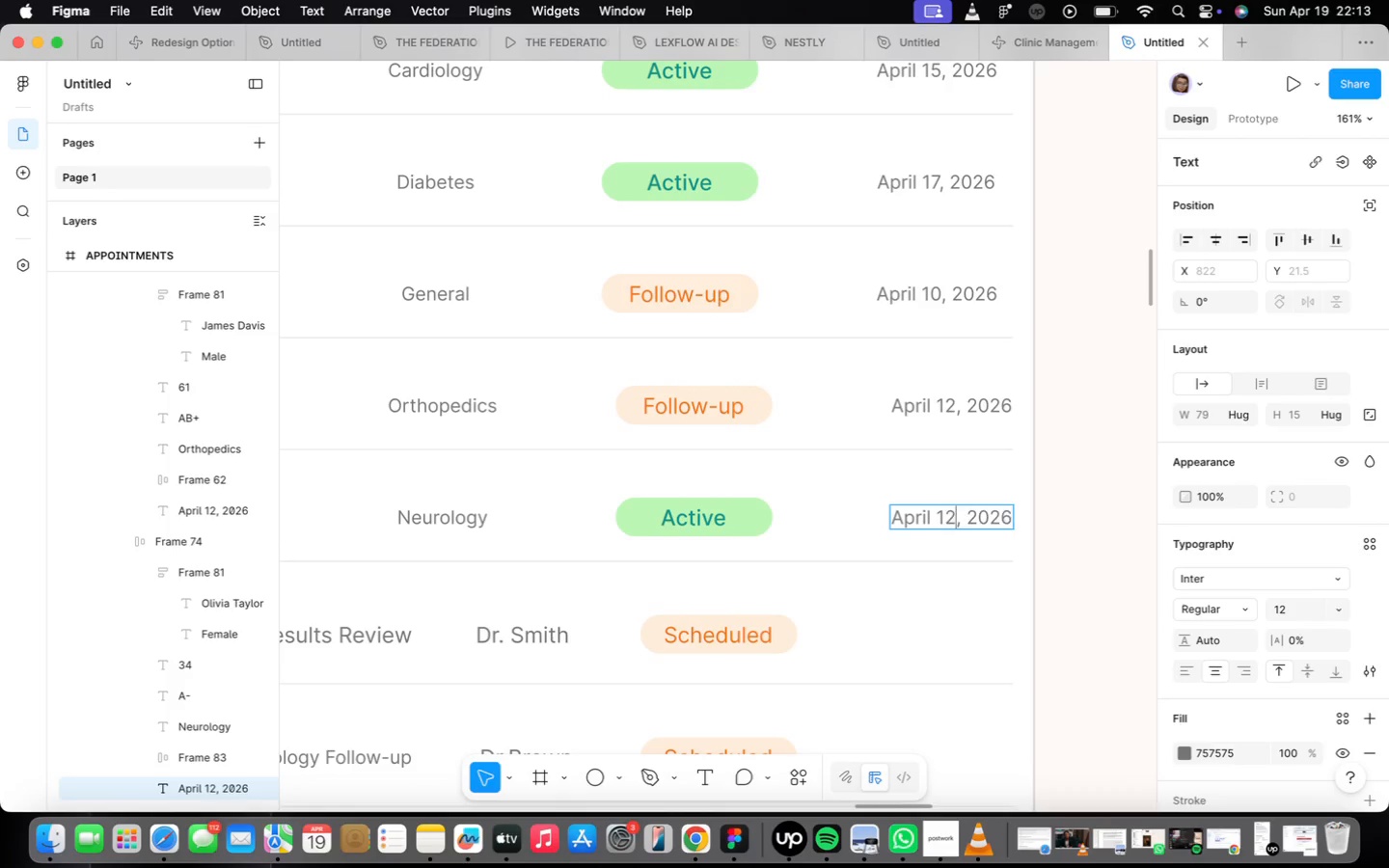 
key(Backspace)
 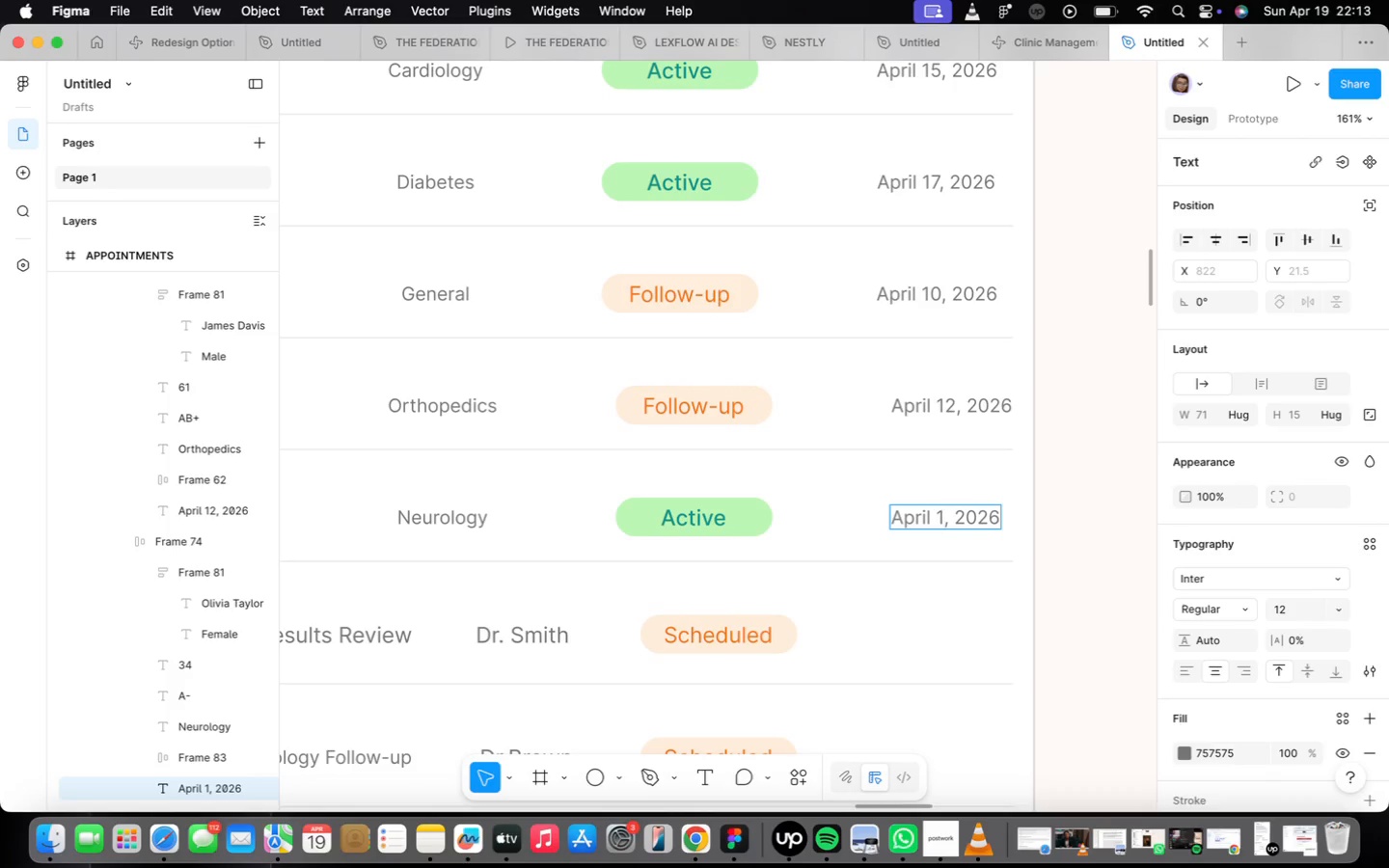 
key(6)
 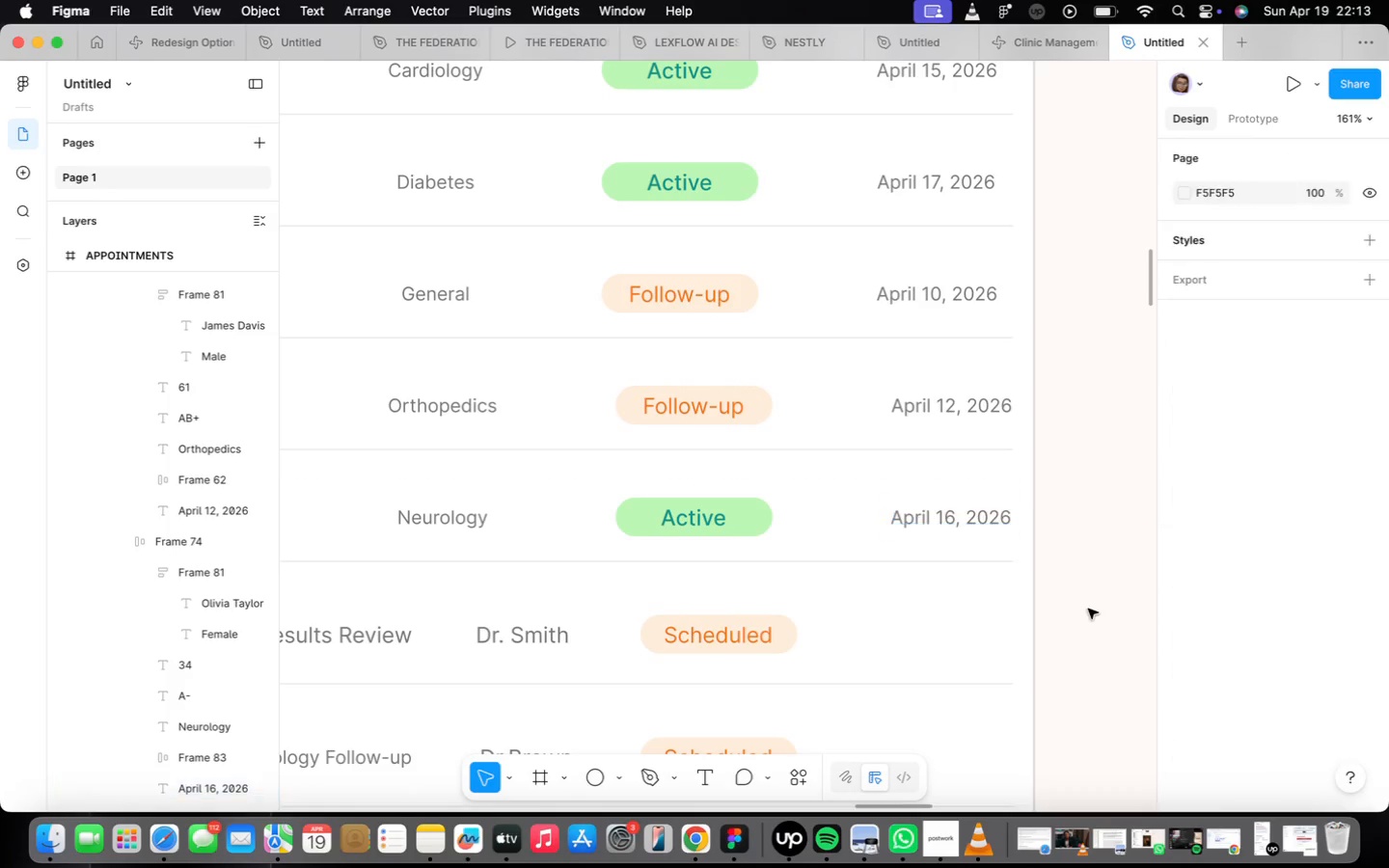 
scroll: coordinate [876, 508], scroll_direction: down, amount: 10.0
 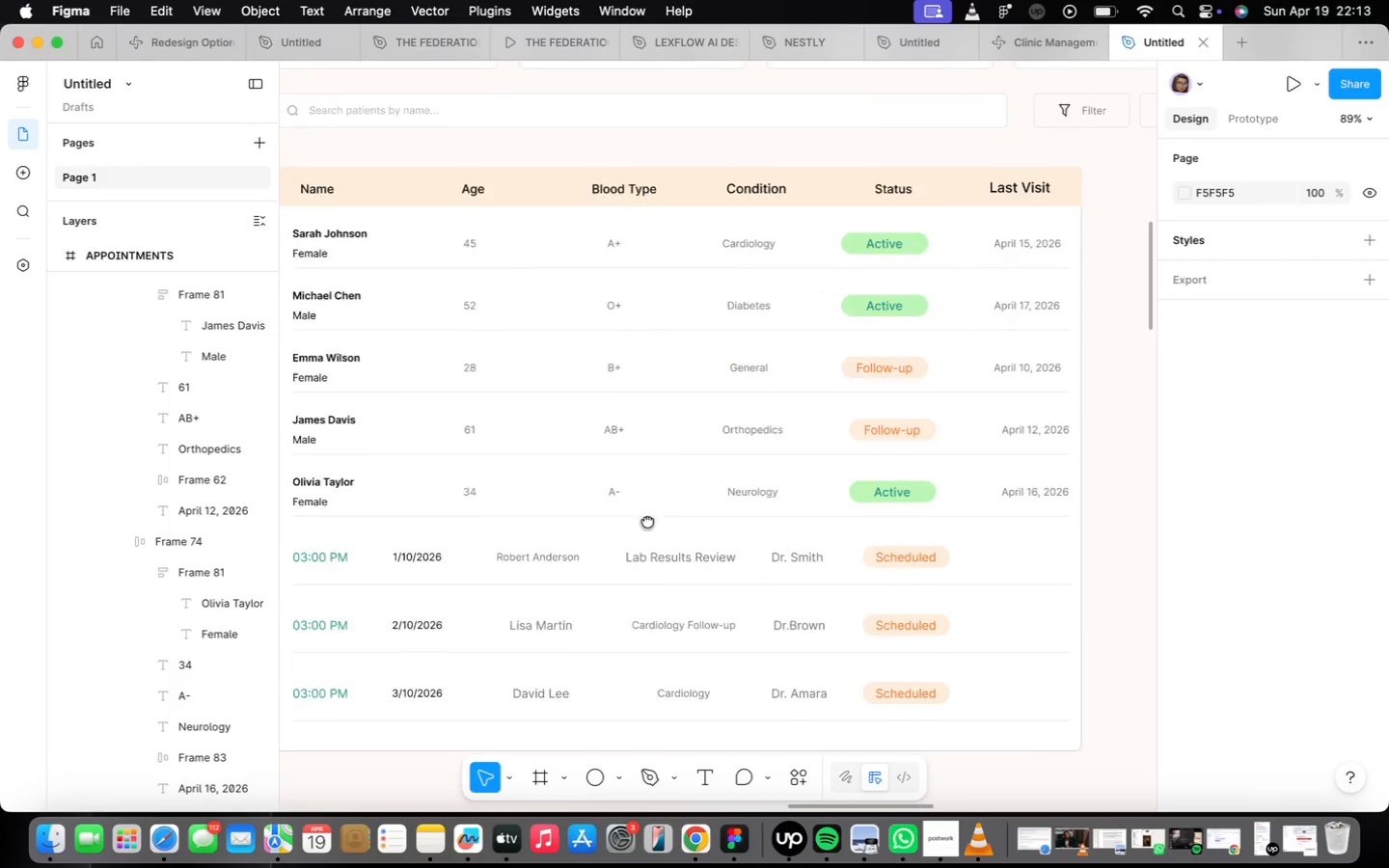 
left_click([483, 499])
 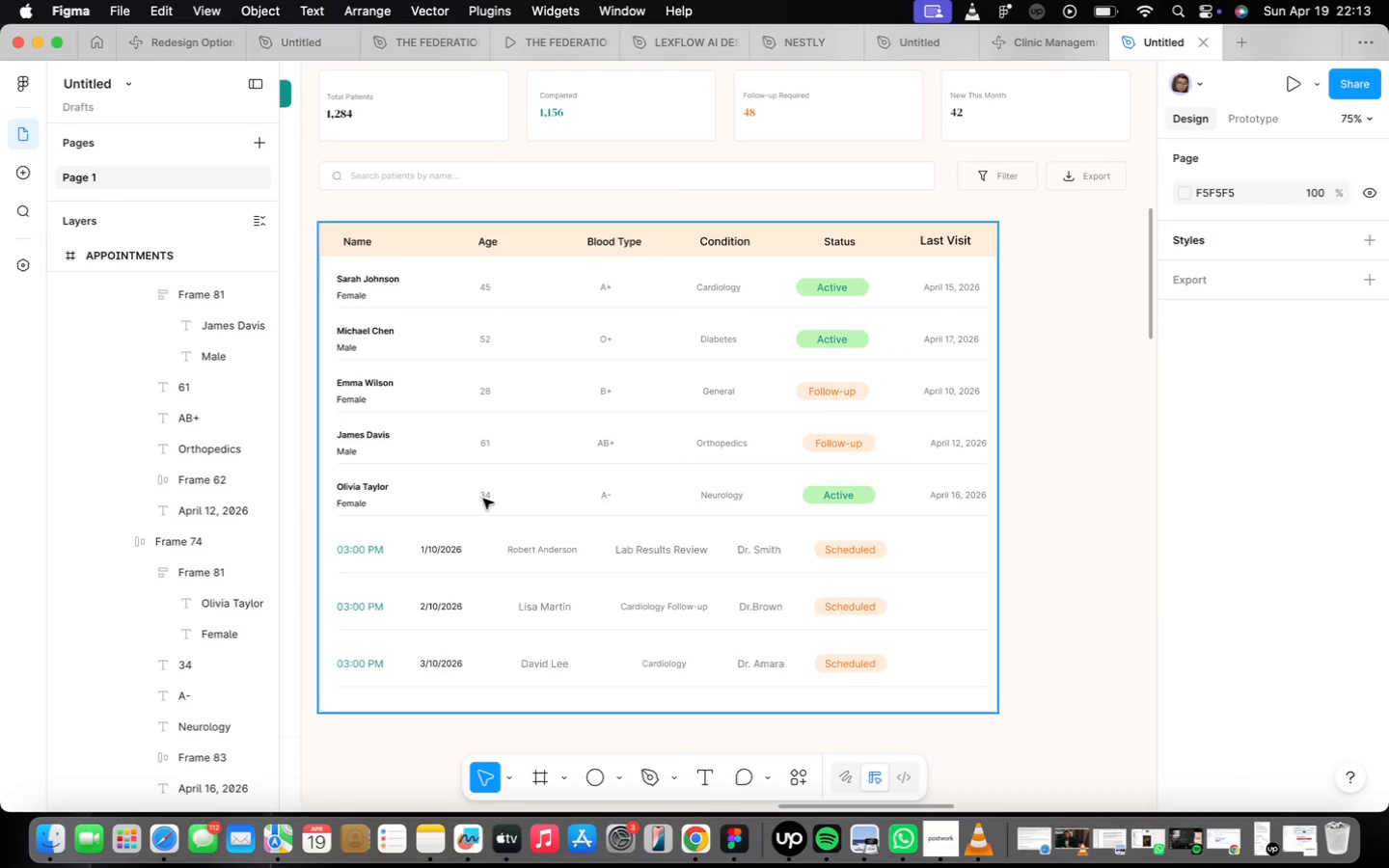 
scroll: coordinate [555, 516], scroll_direction: down, amount: 2.0
 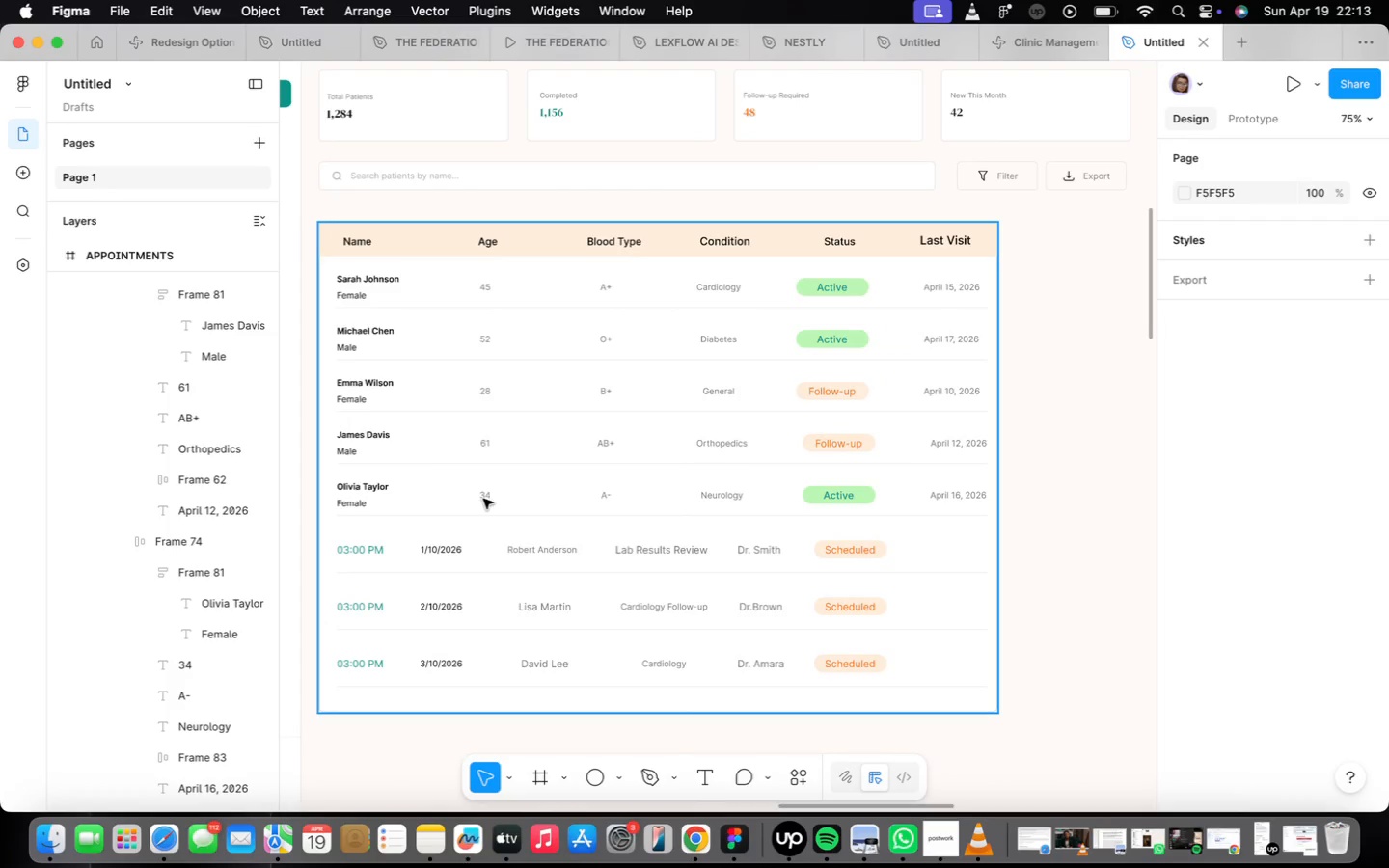 
double_click([483, 499])
 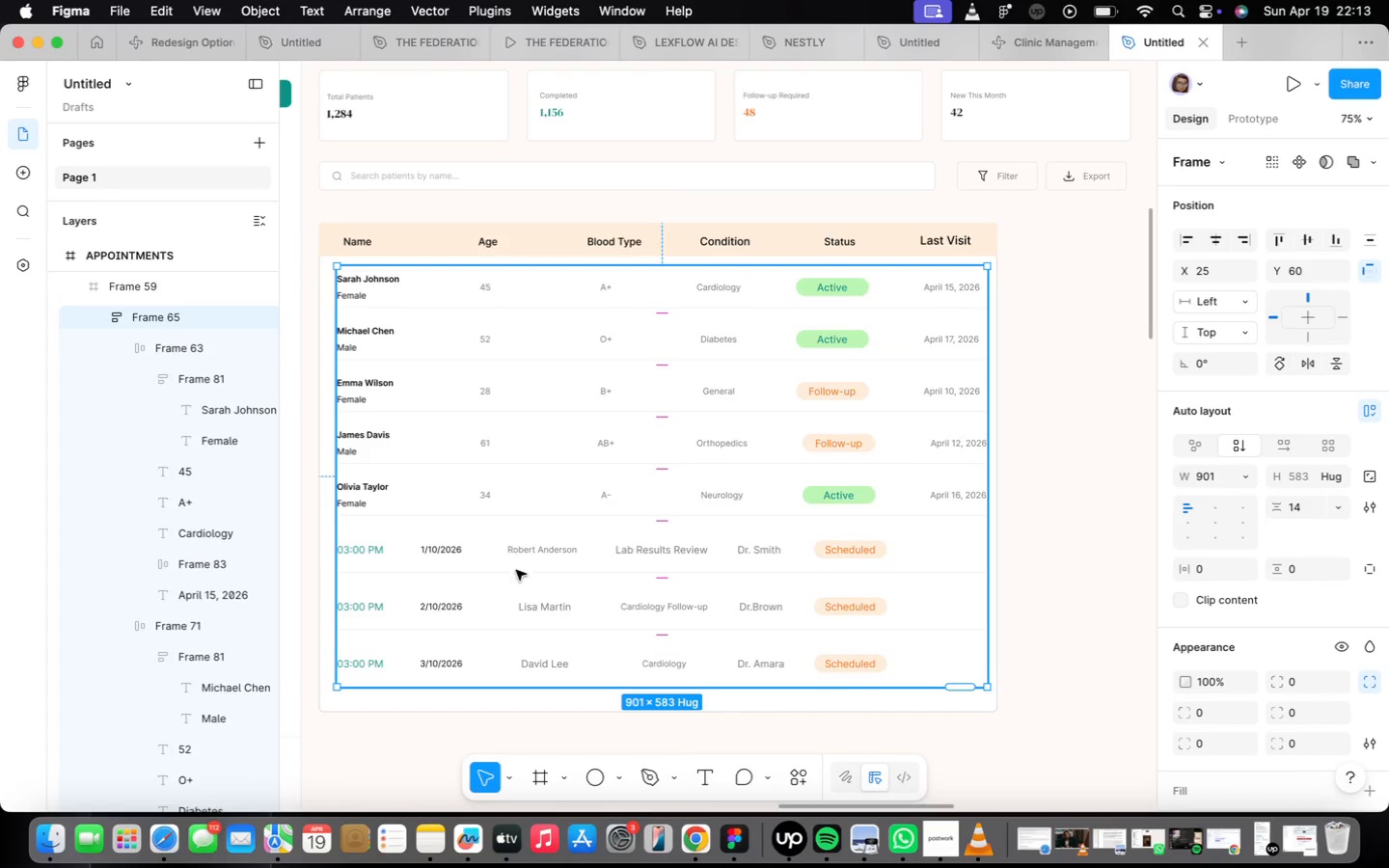 
double_click([499, 475])
 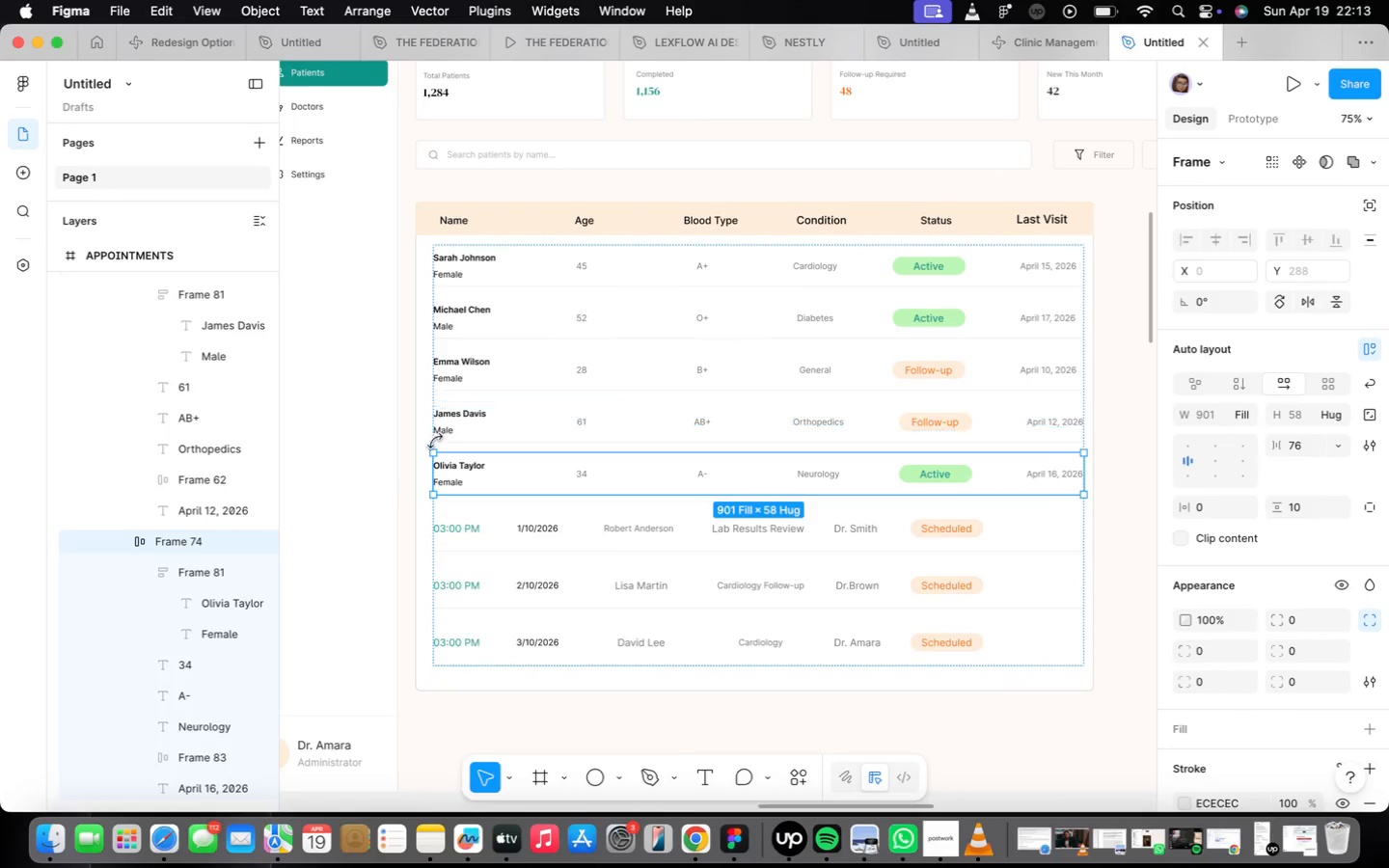 
right_click([481, 475])
 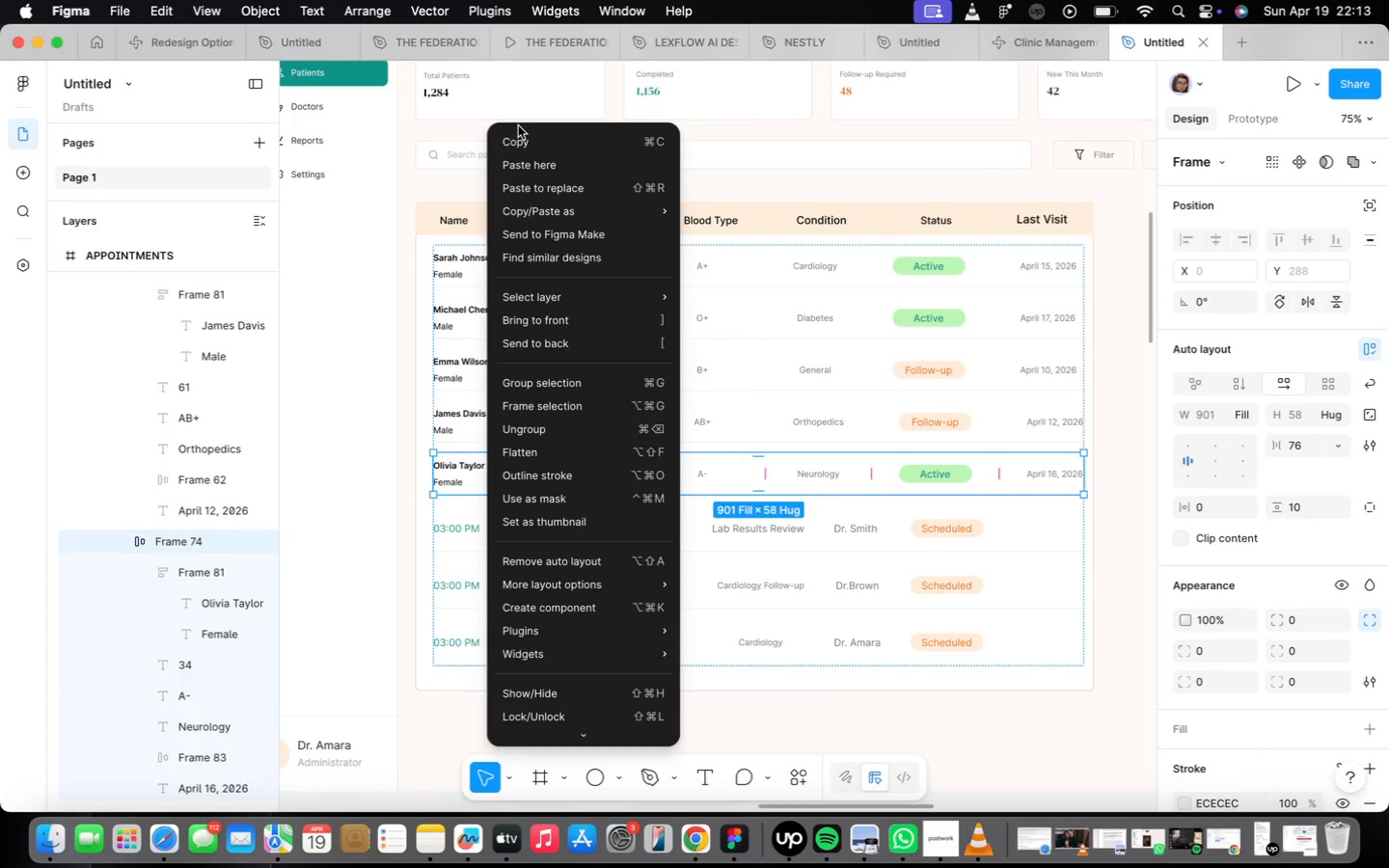 
left_click([520, 143])
 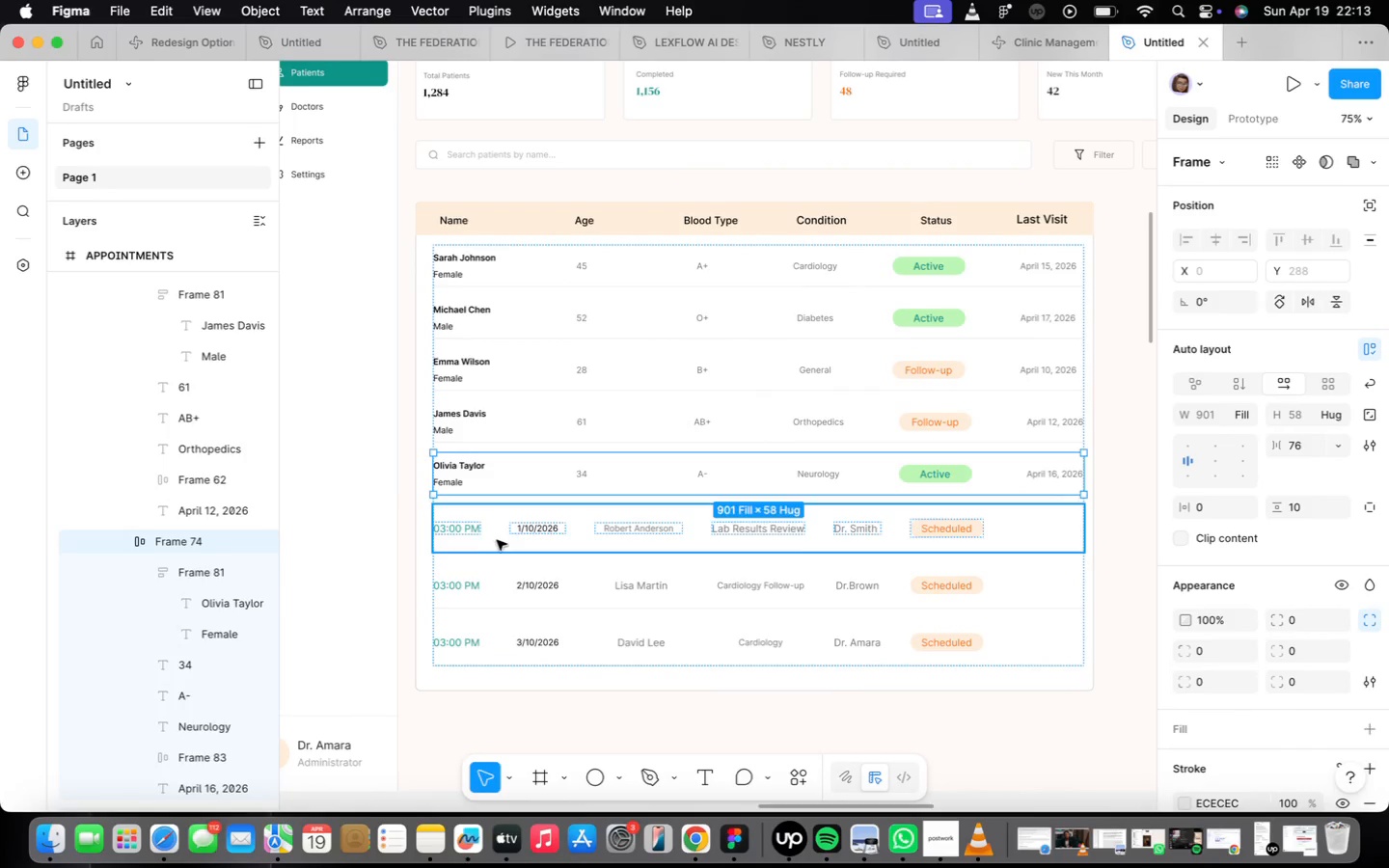 
right_click([501, 540])
 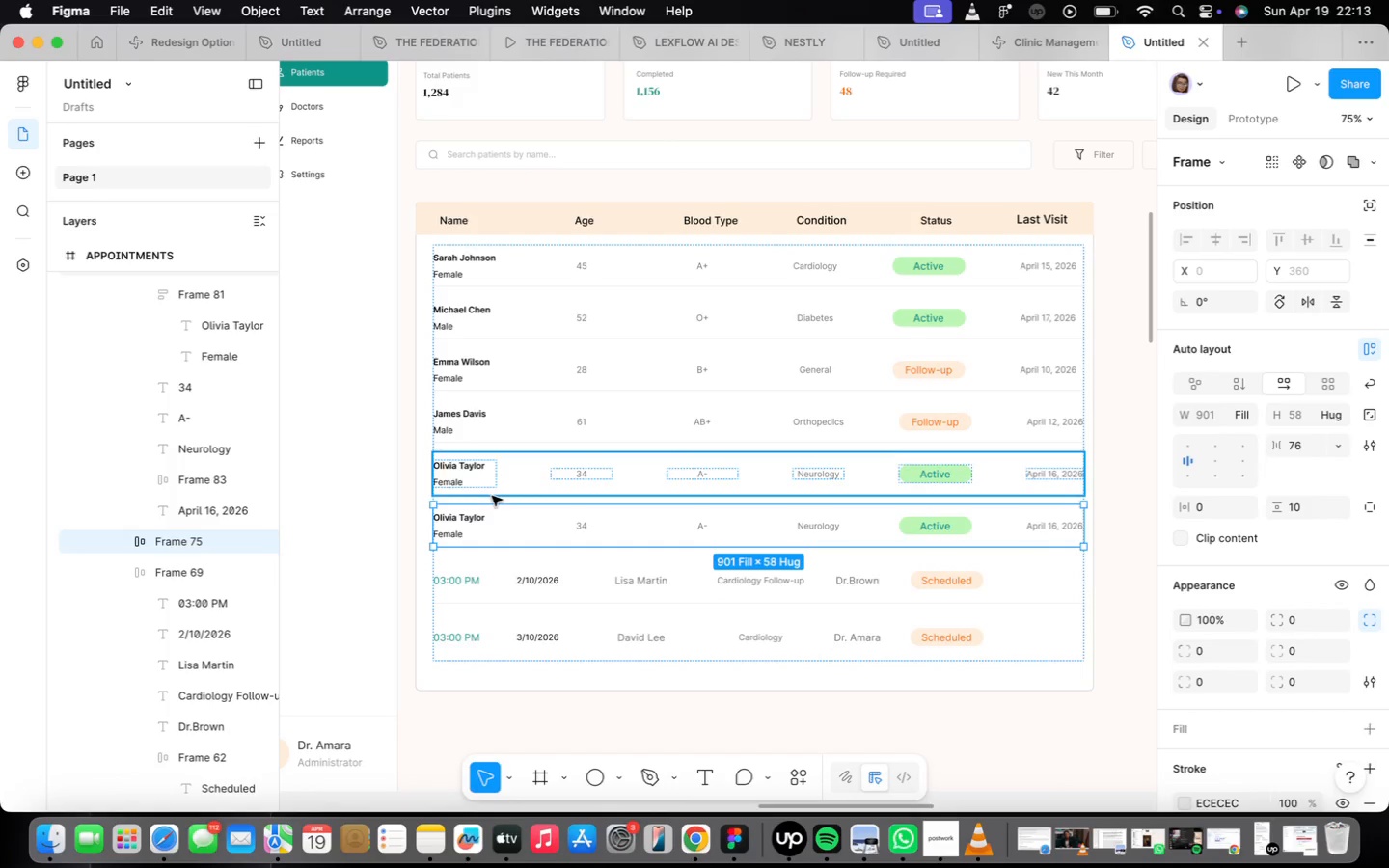 
scroll: coordinate [463, 528], scroll_direction: up, amount: 21.0
 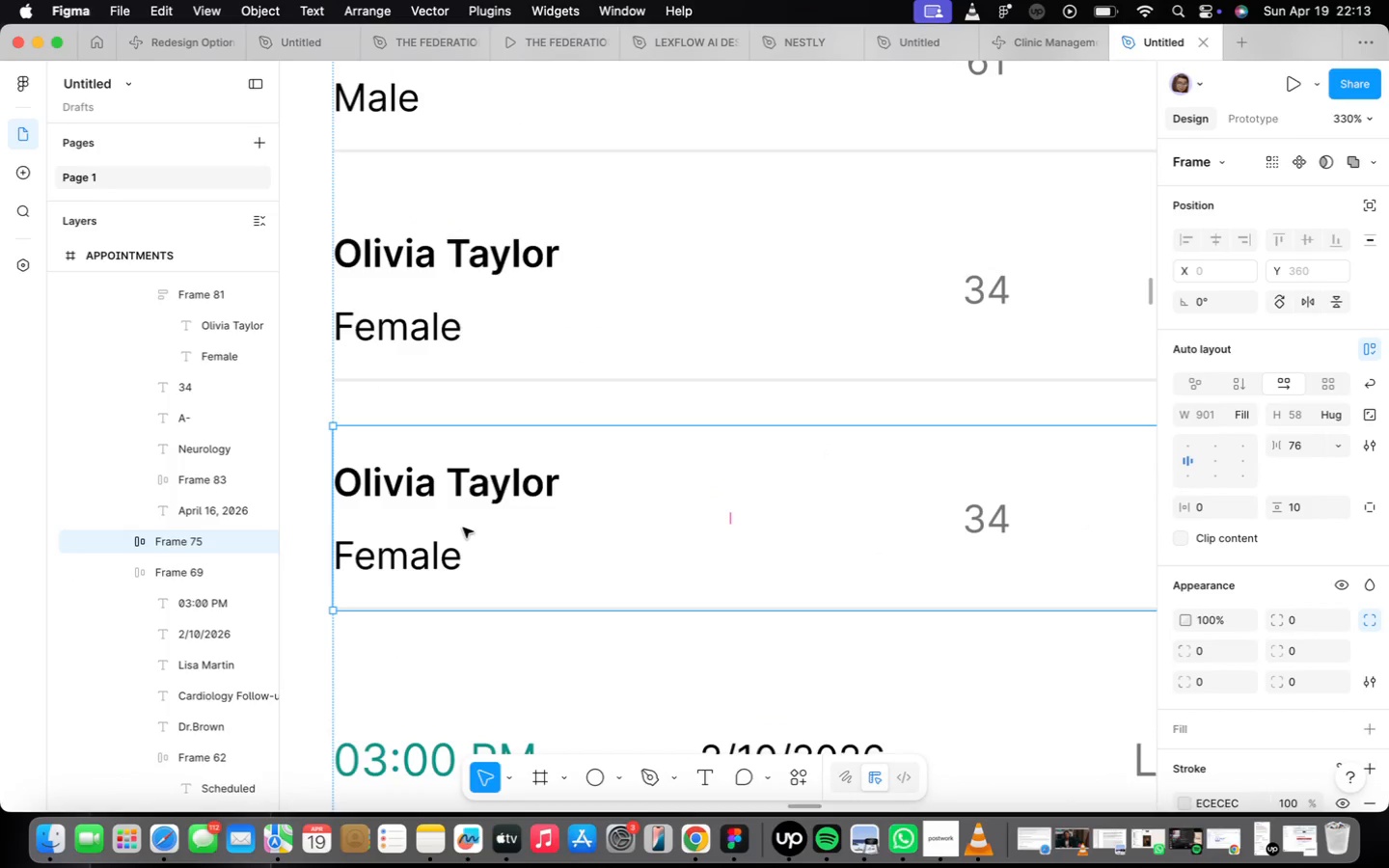 
scroll: coordinate [463, 528], scroll_direction: down, amount: 5.0
 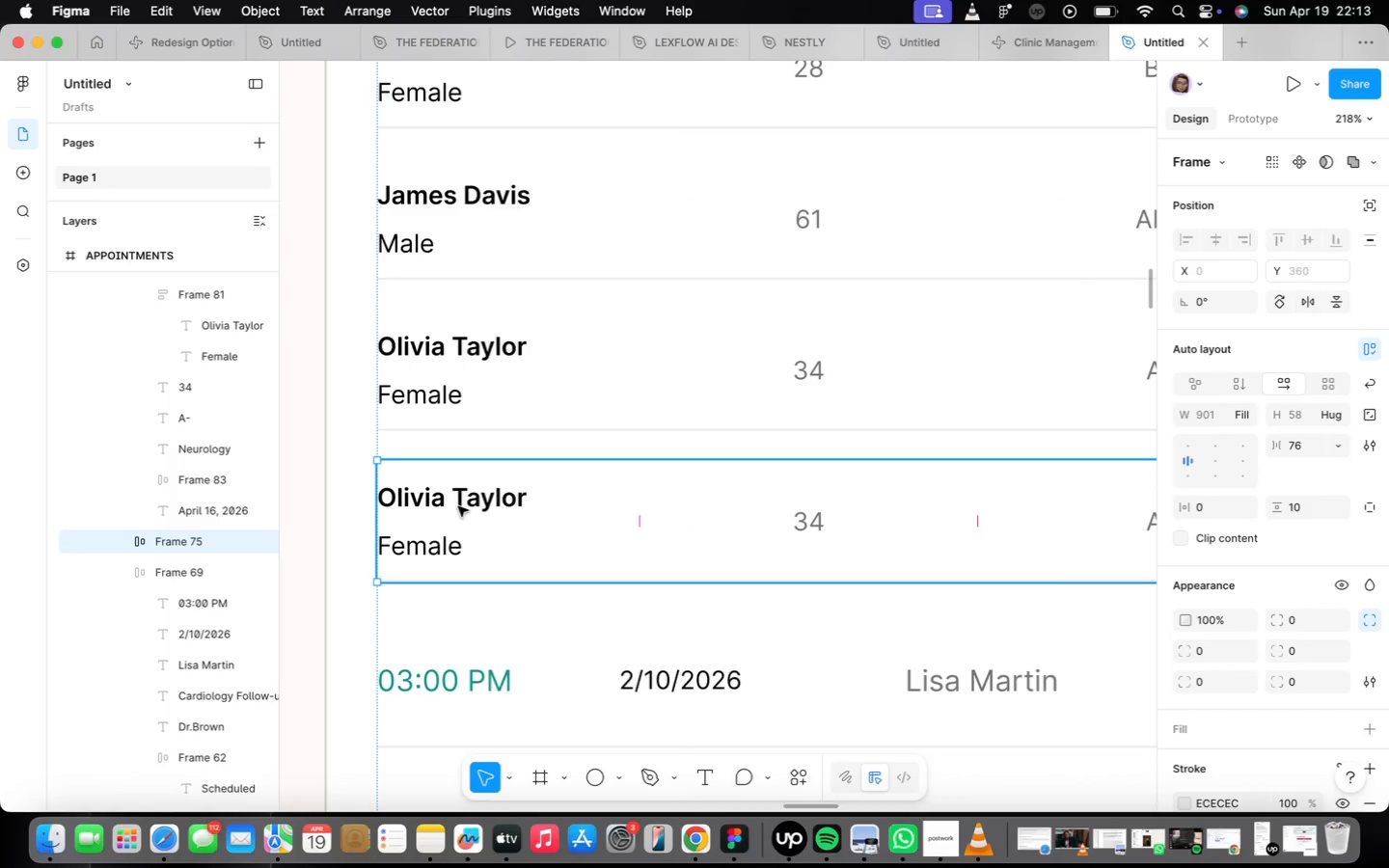 
wait(9.69)
 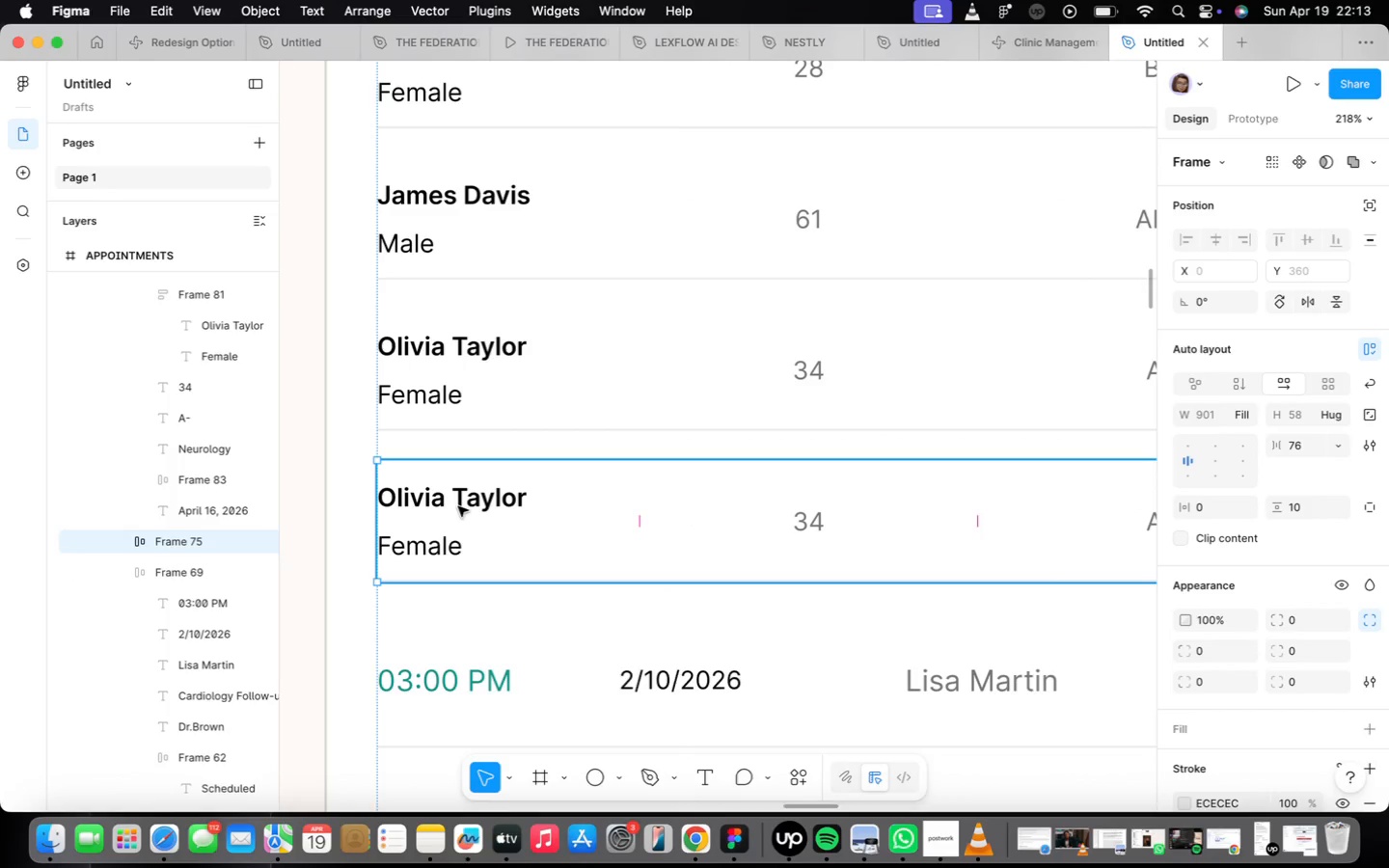 
double_click([453, 509])
 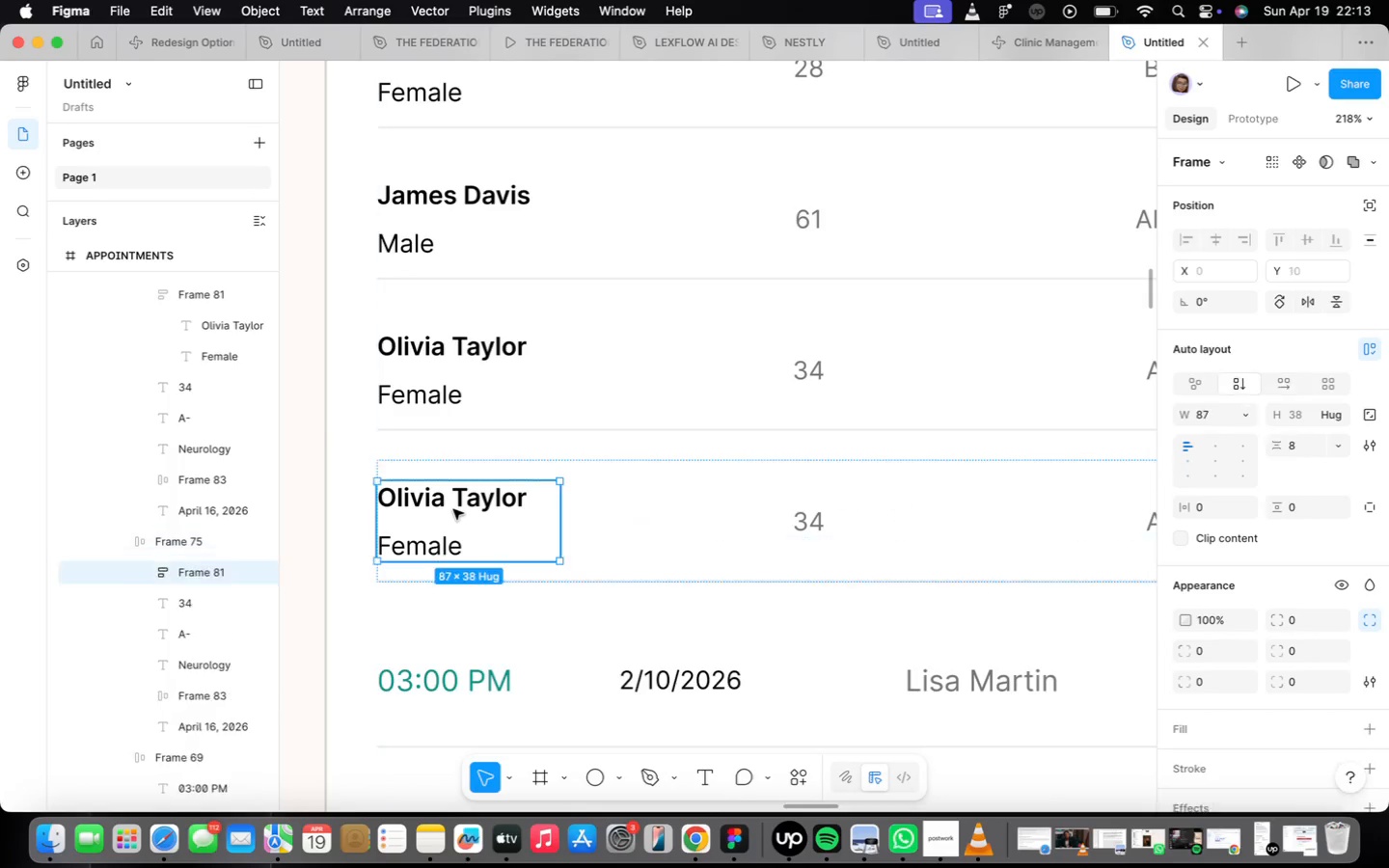 
triple_click([453, 509])
 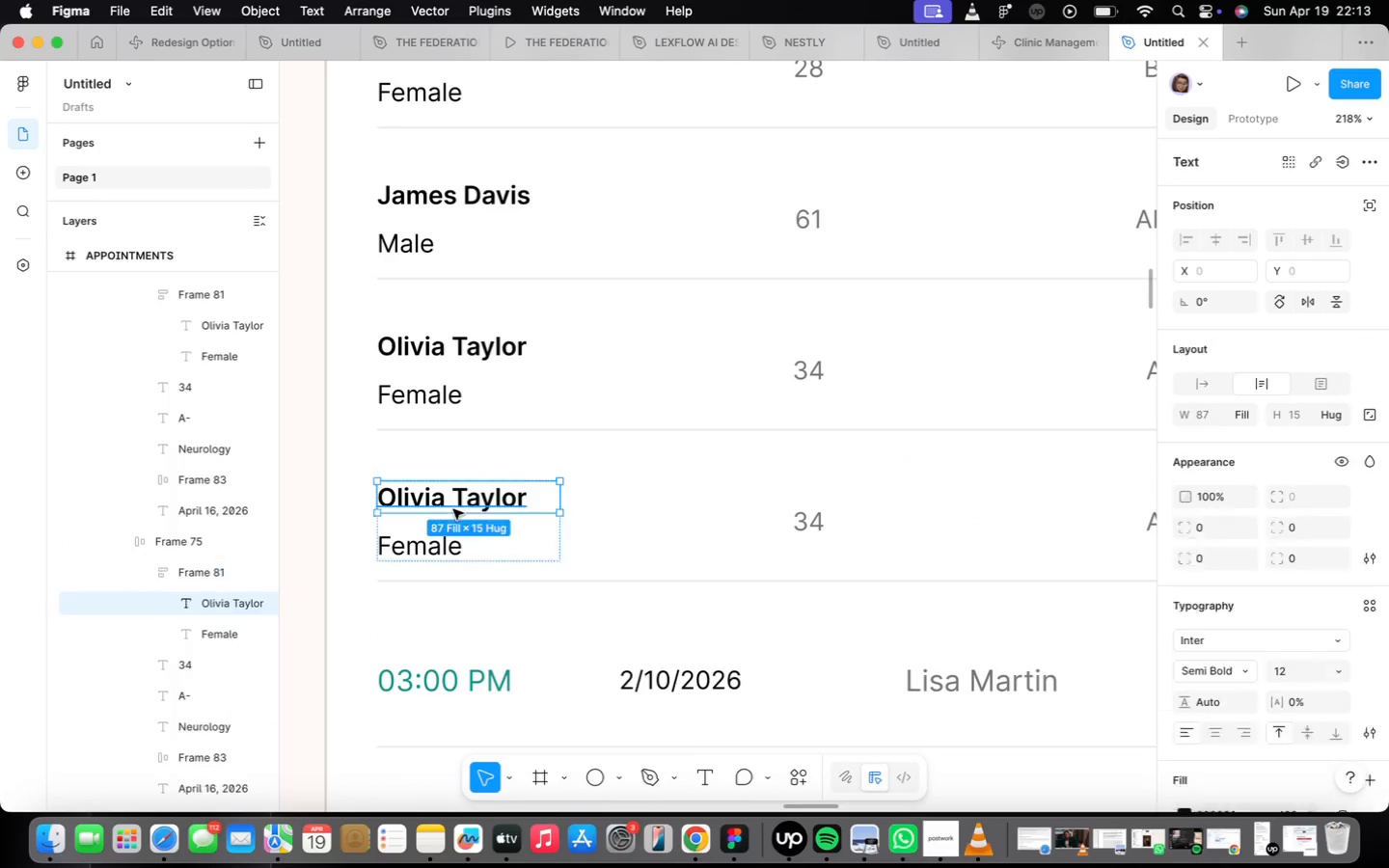 
triple_click([453, 509])
 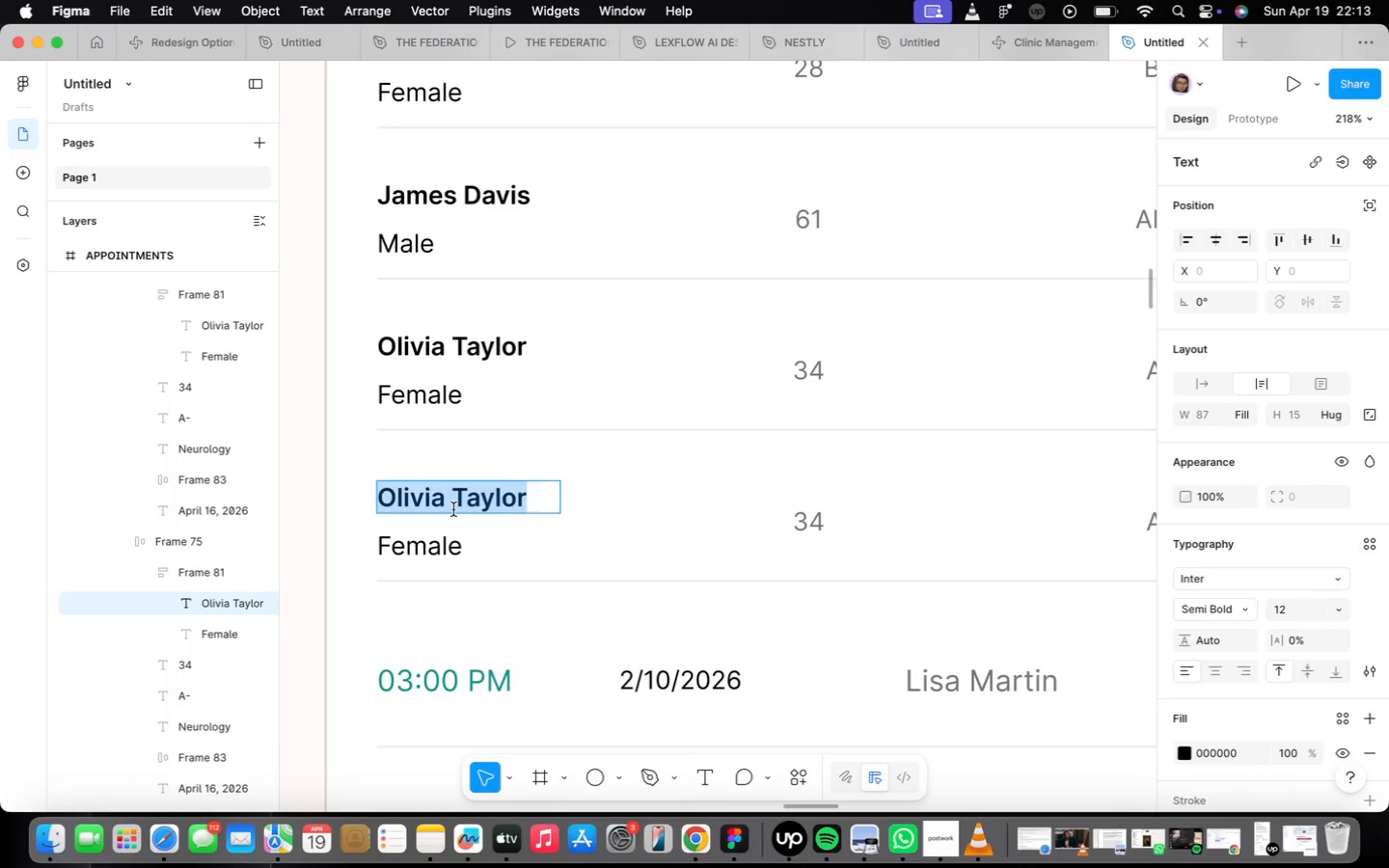 
triple_click([453, 509])
 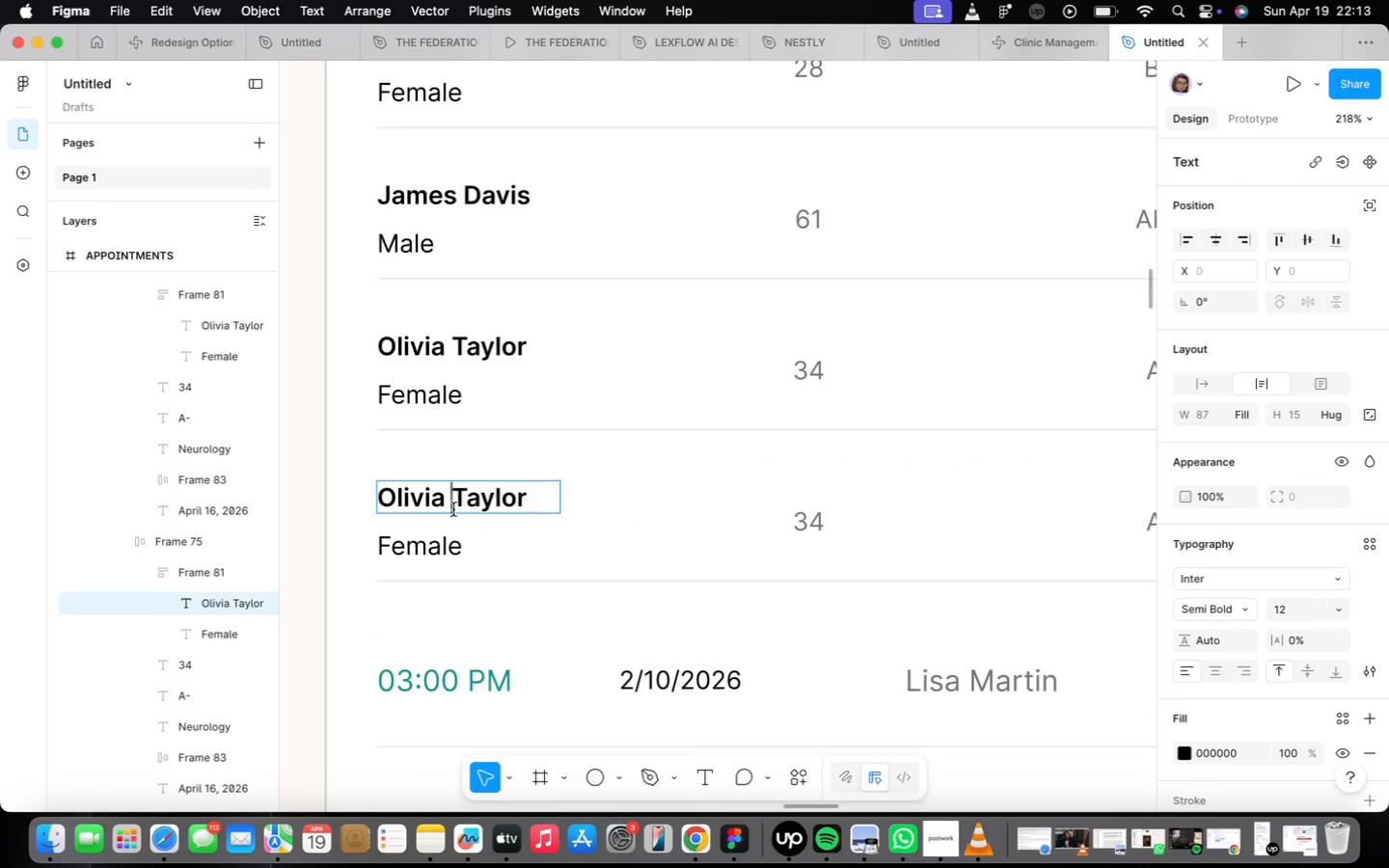 
triple_click([453, 509])
 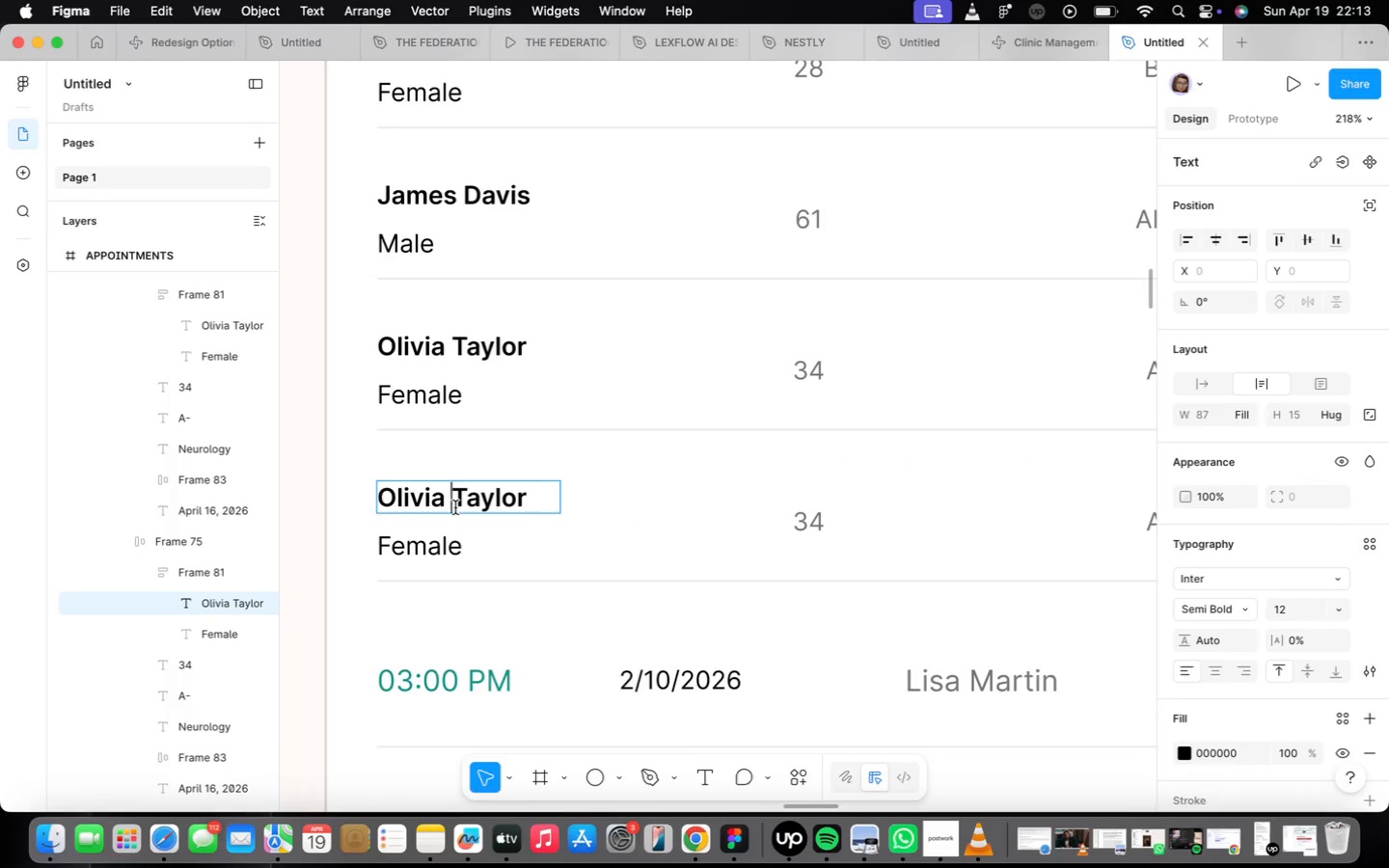 
double_click([455, 507])
 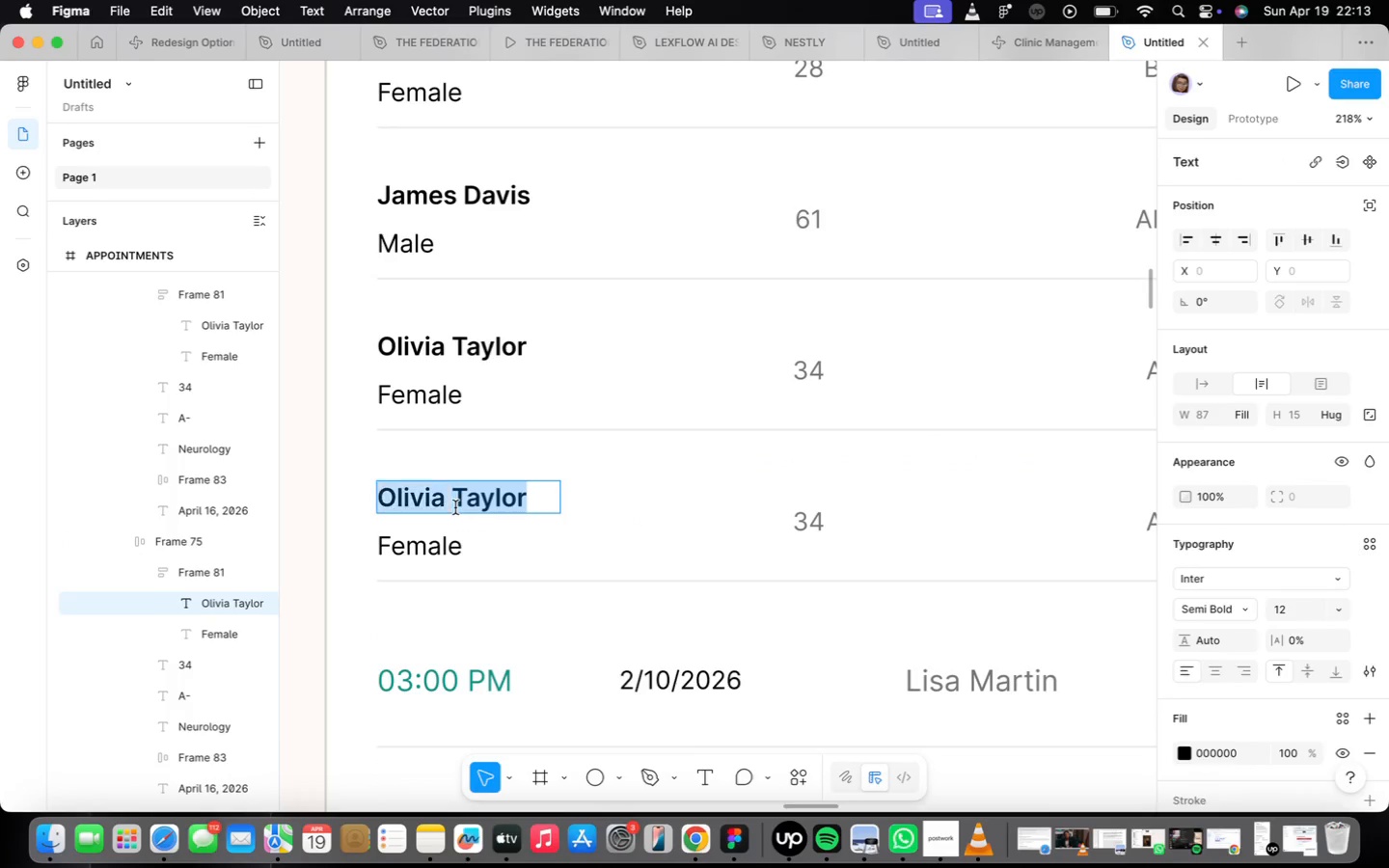 
triple_click([455, 507])
 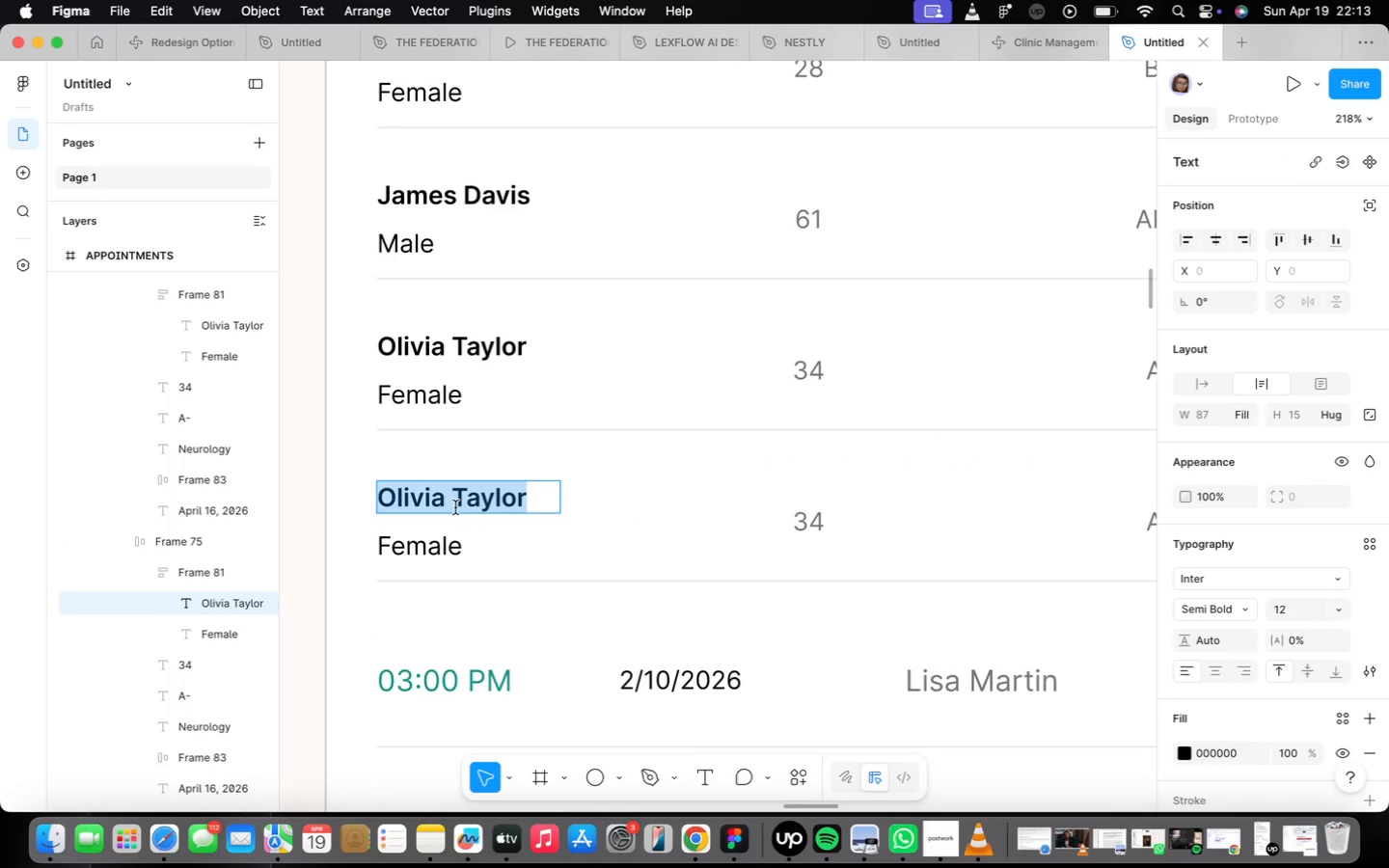 
type(Robert Anderson)
 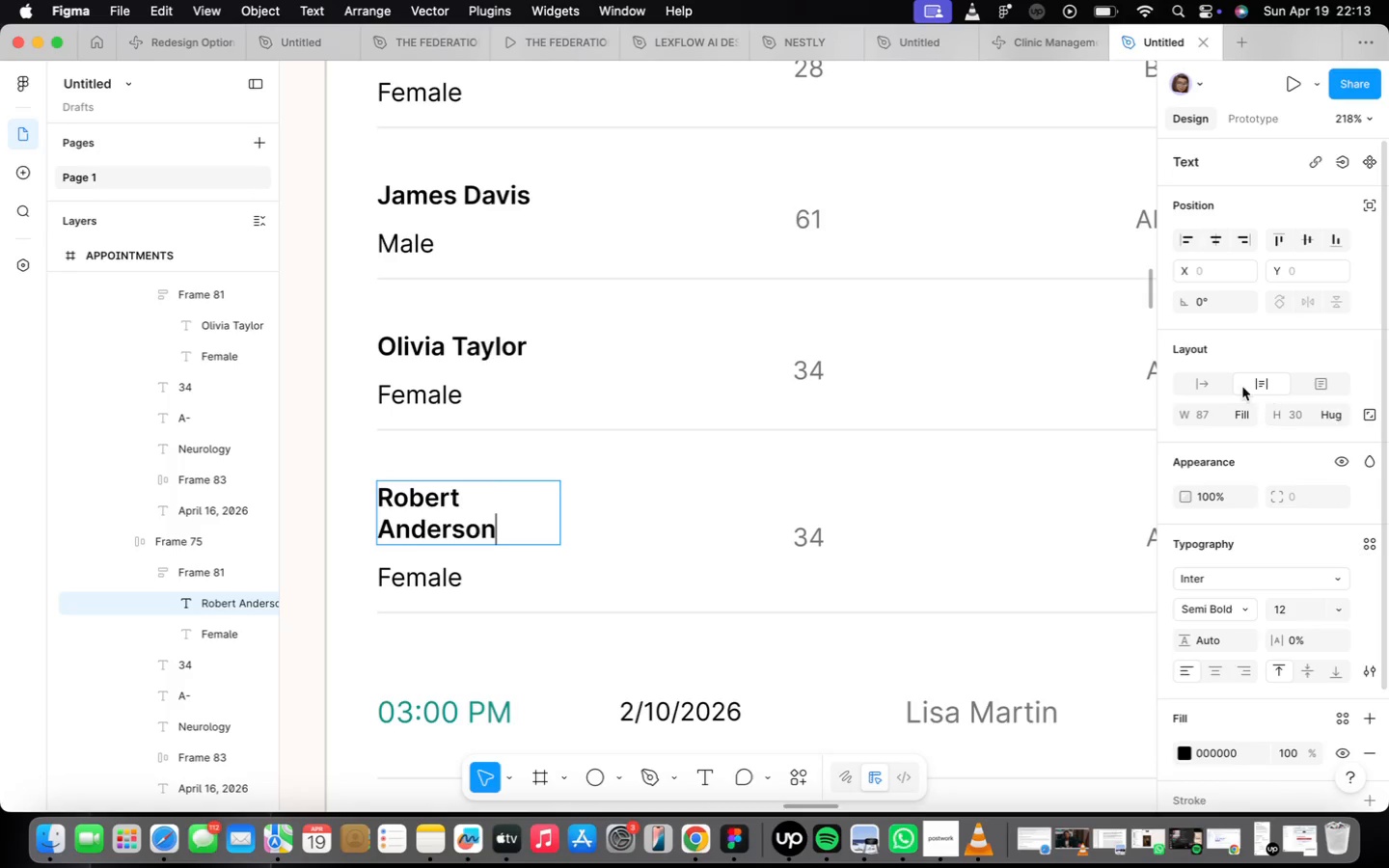 
left_click([1207, 393])
 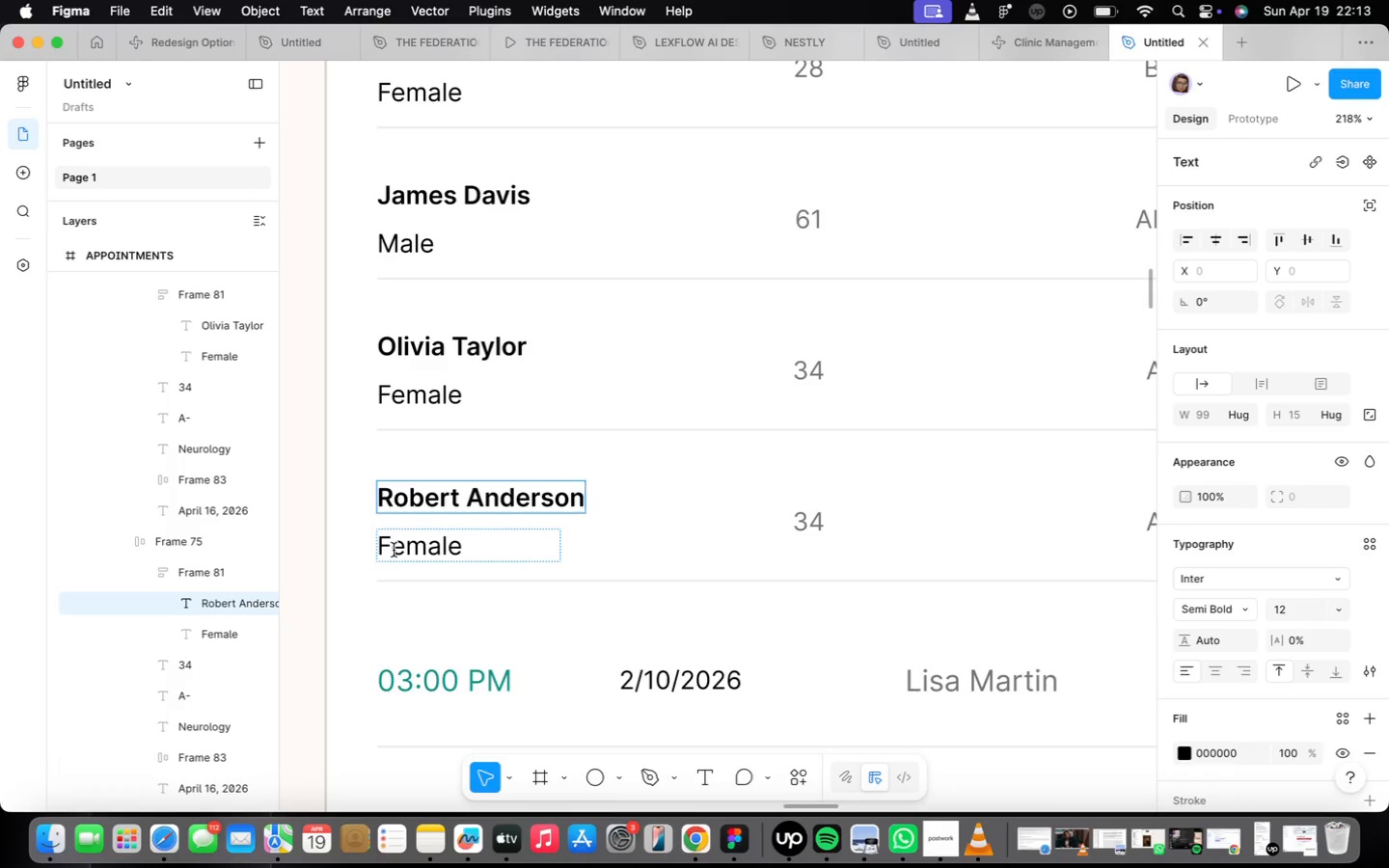 
double_click([394, 549])
 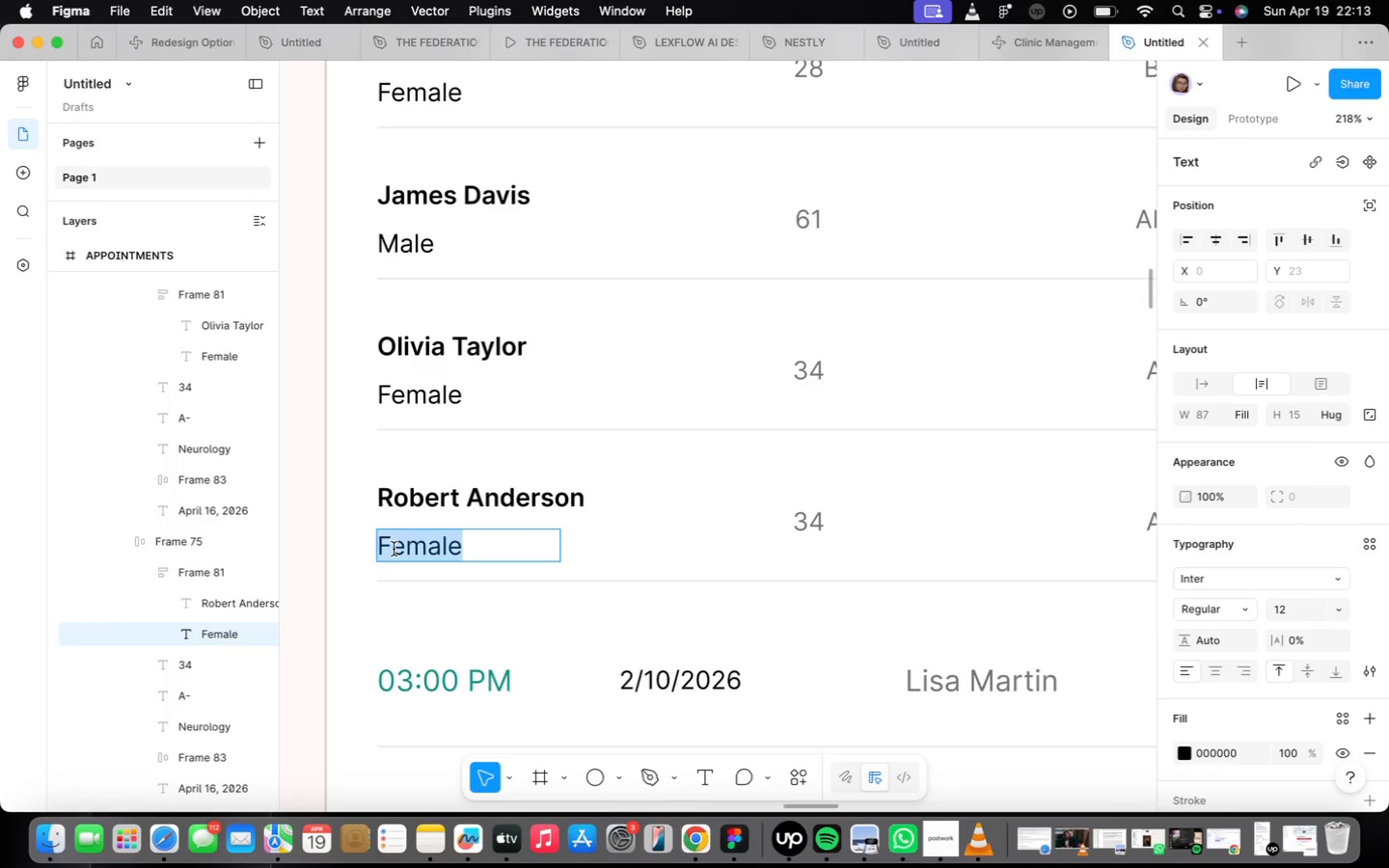 
triple_click([394, 549])
 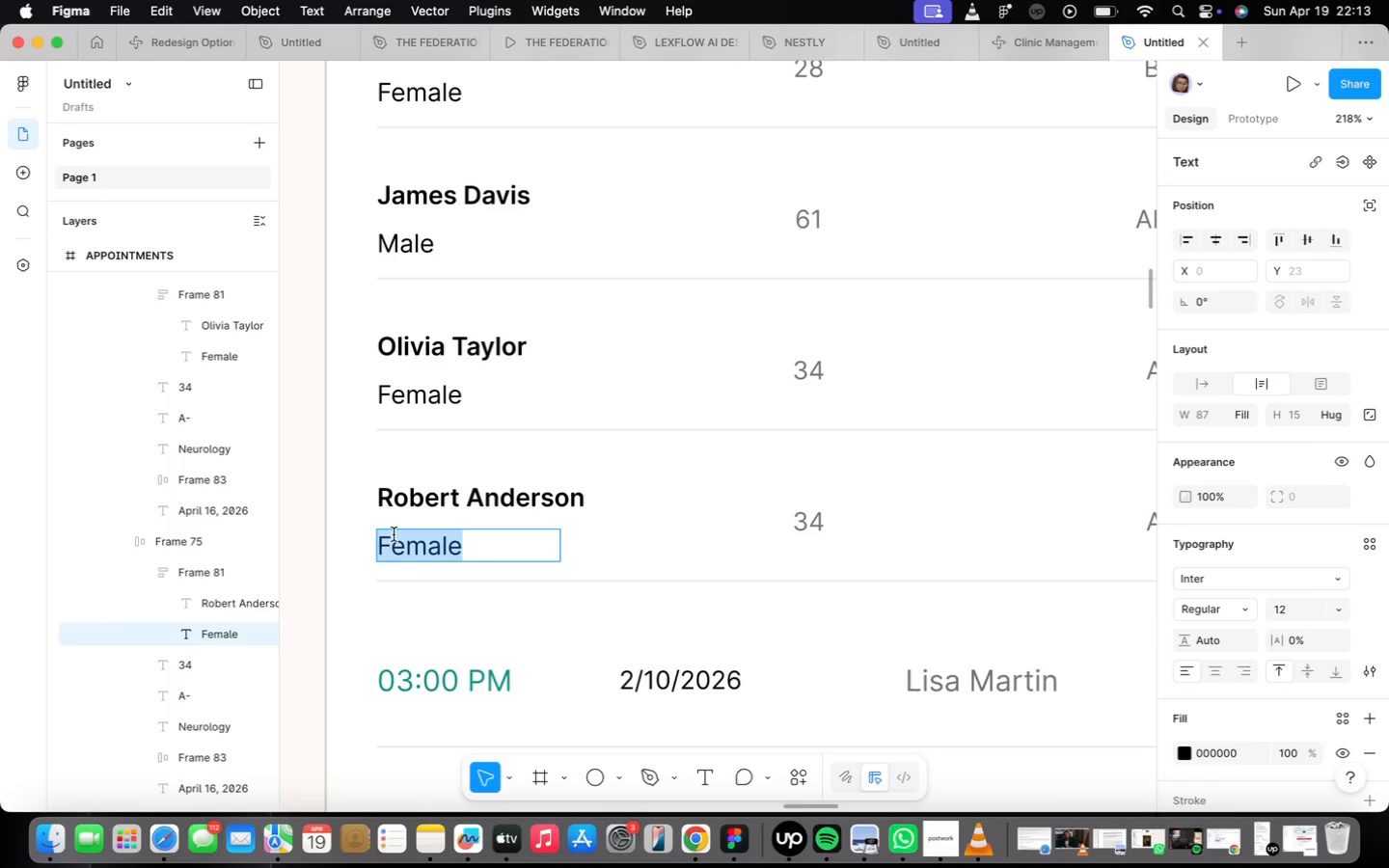 
type(Male)
 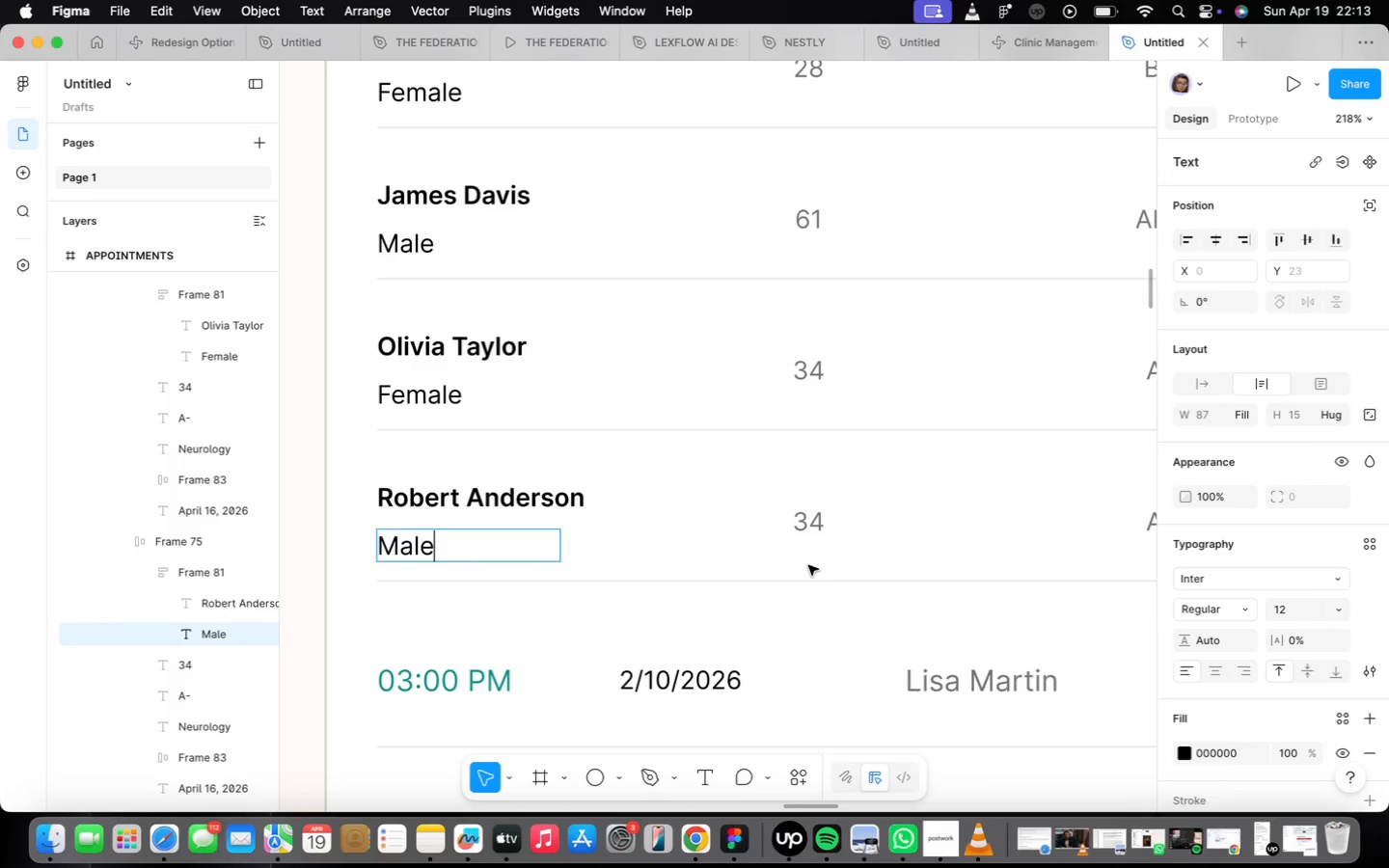 
double_click([820, 528])
 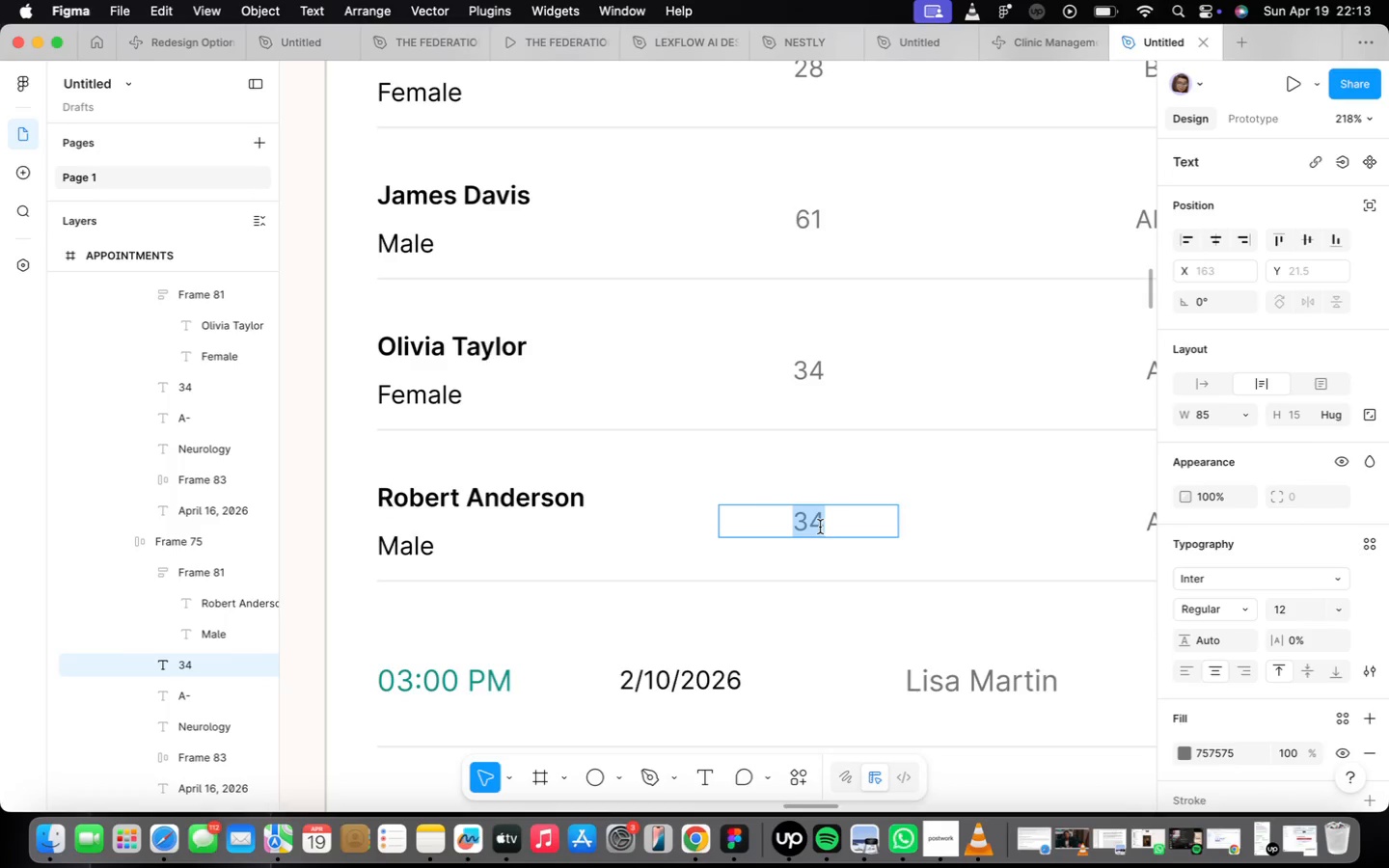 
type(47)
 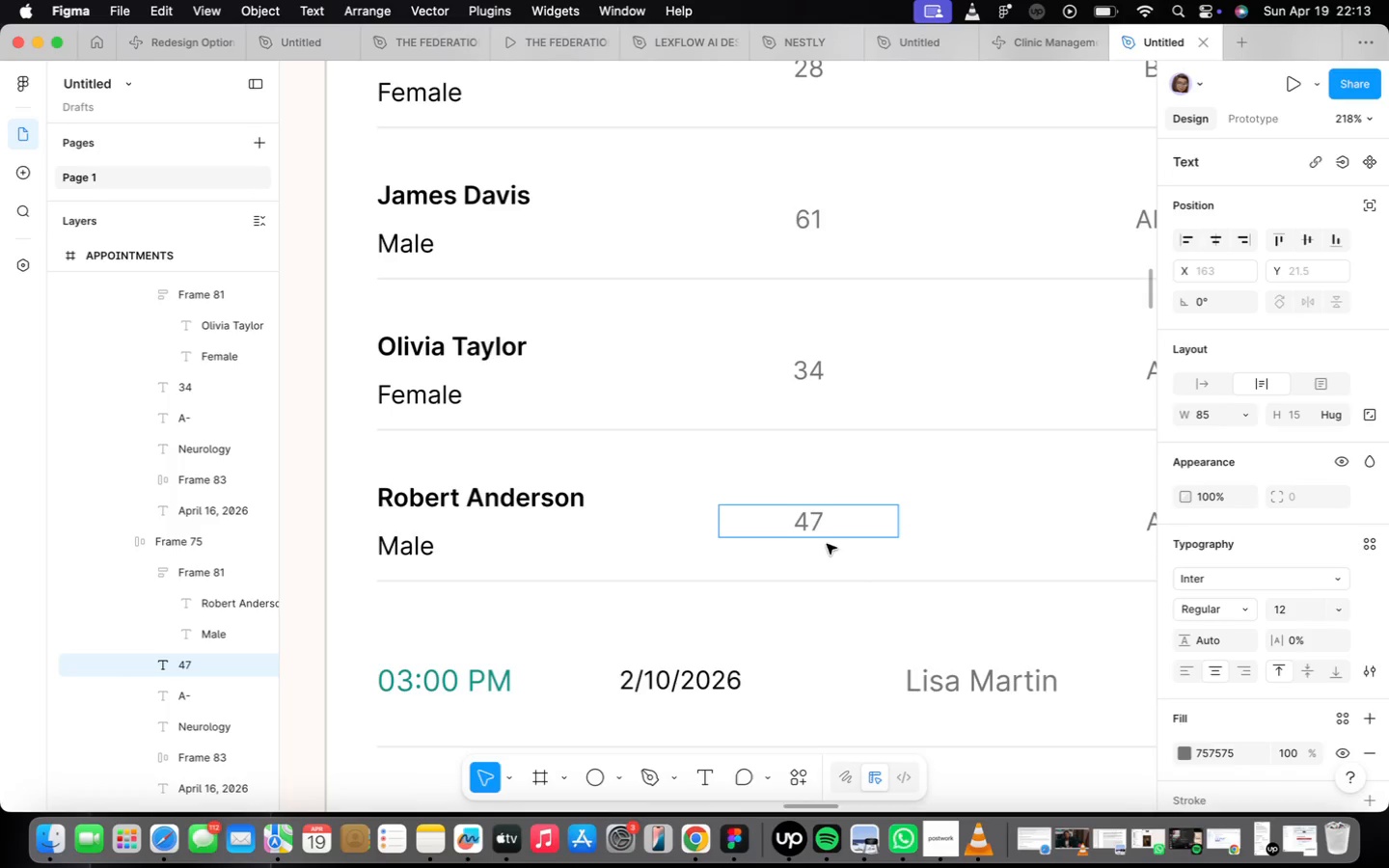 
scroll: coordinate [830, 547], scroll_direction: down, amount: 4.0
 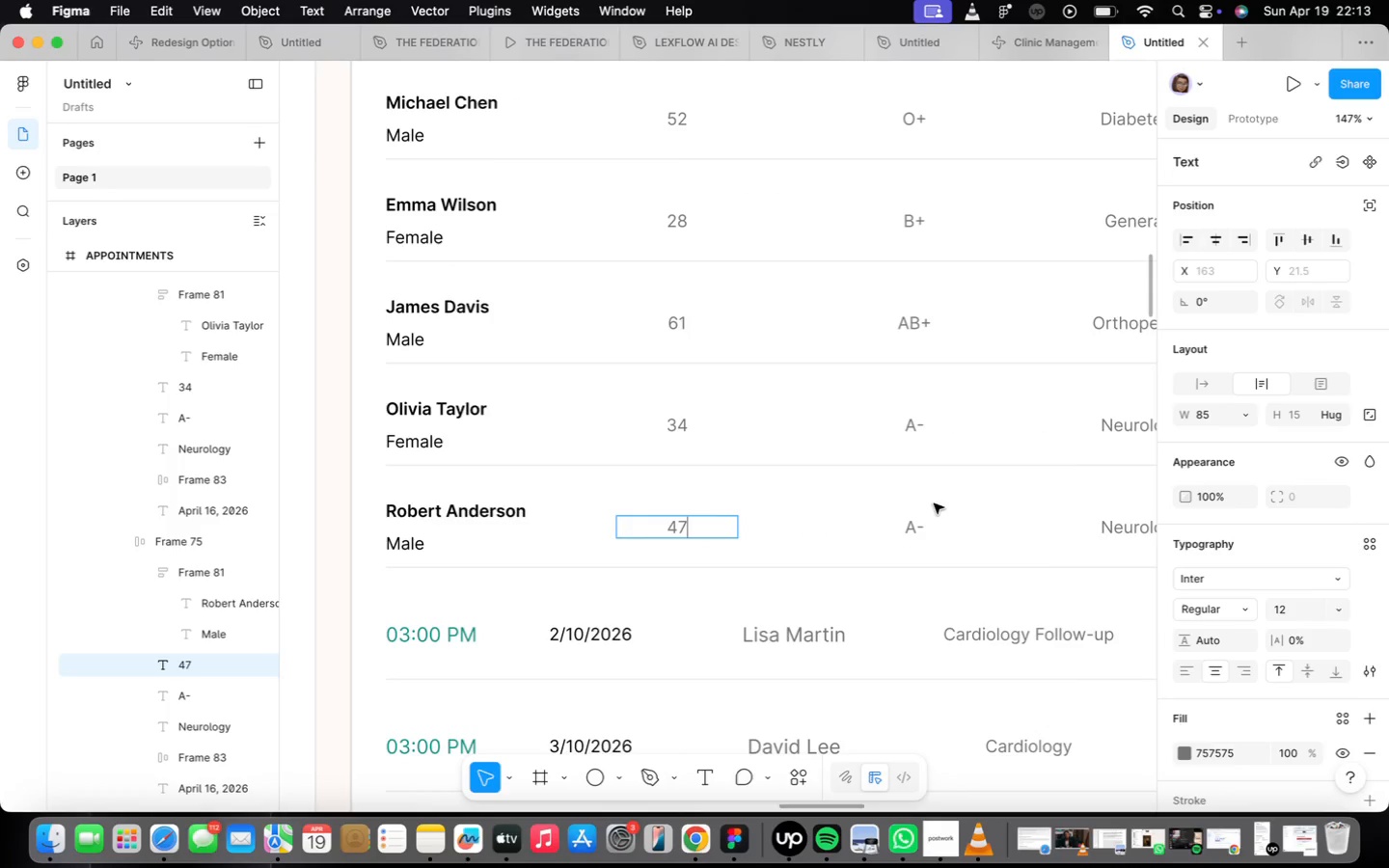 
wait(5.33)
 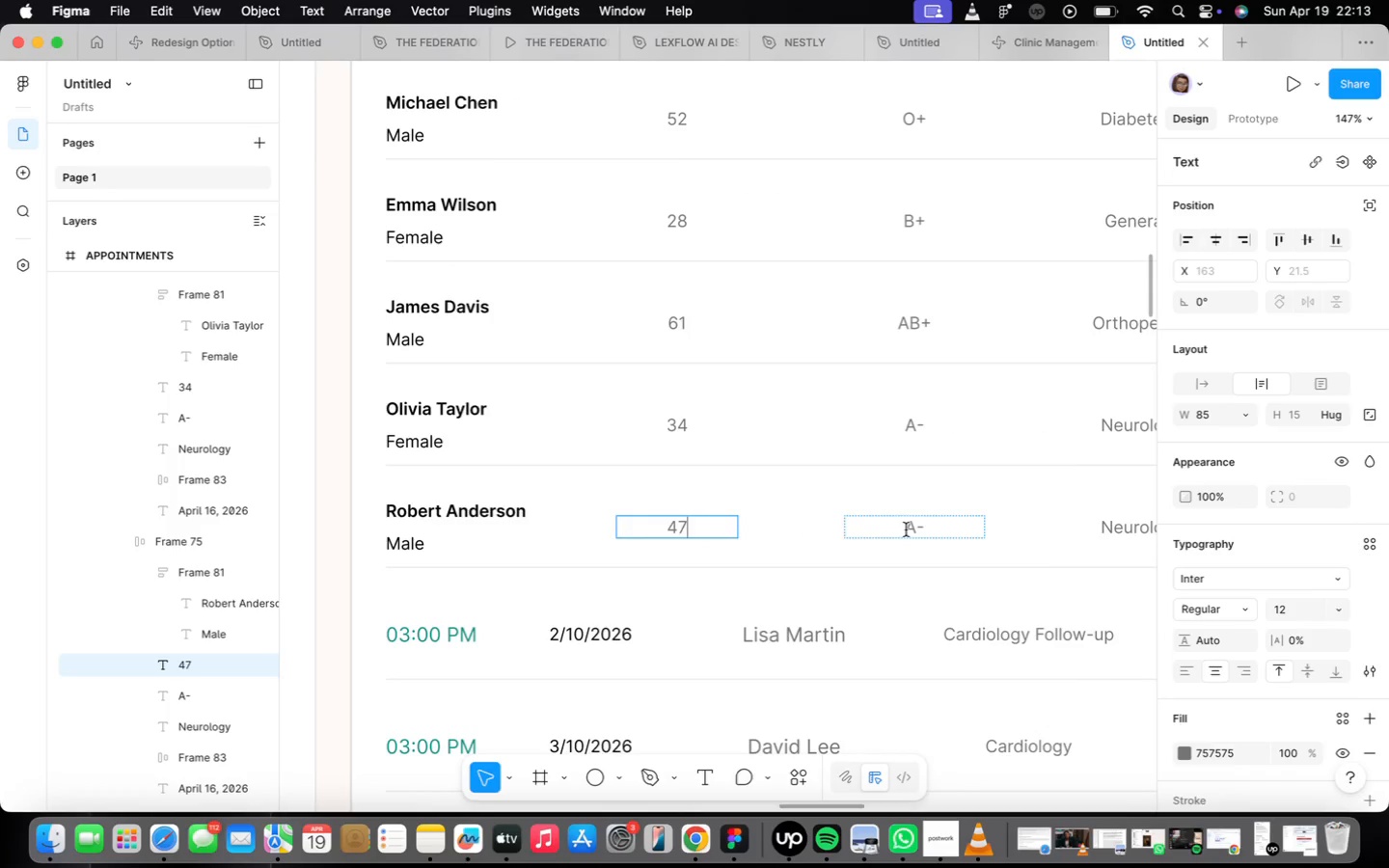 
left_click([917, 531])
 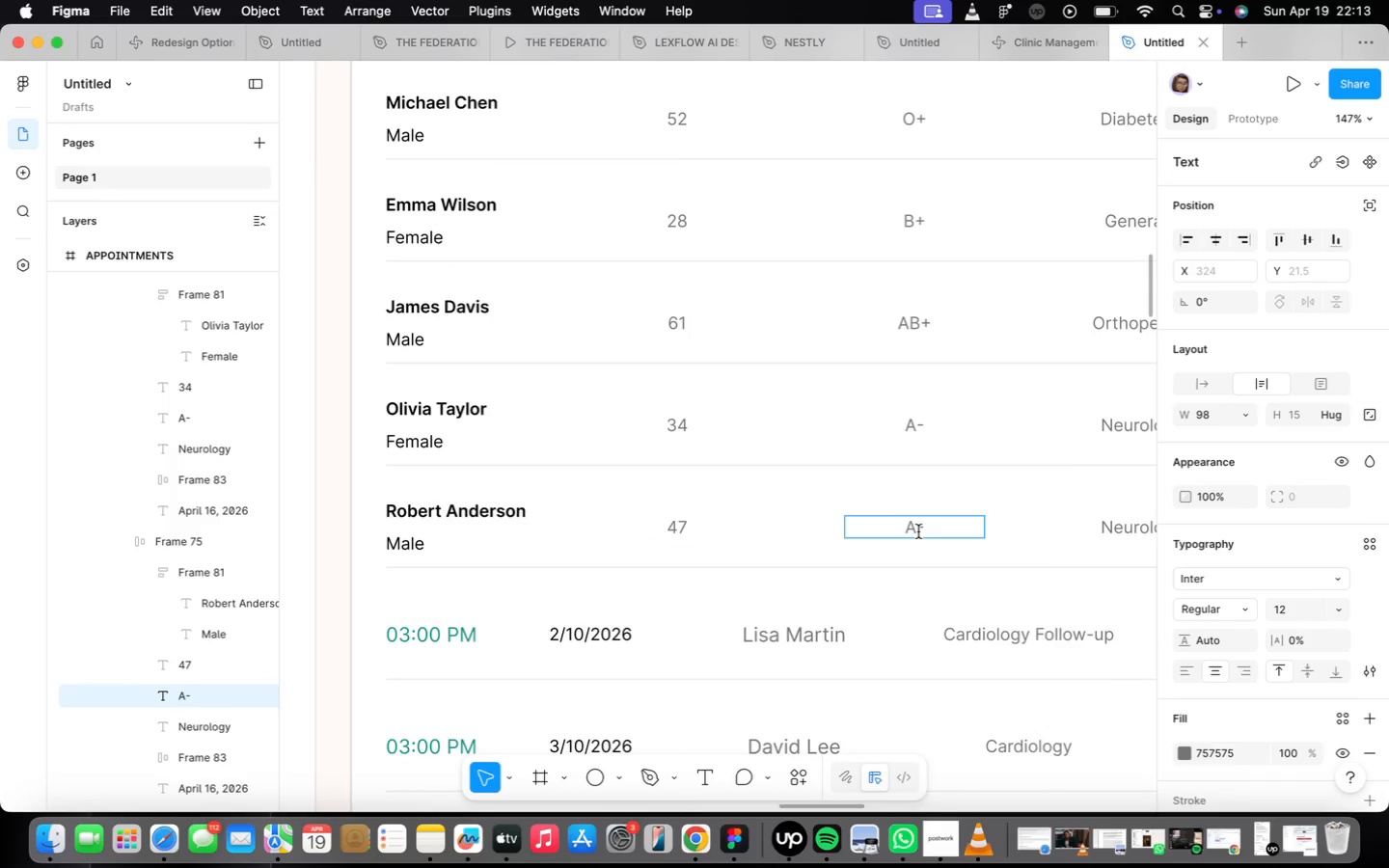 
key(Backspace)
 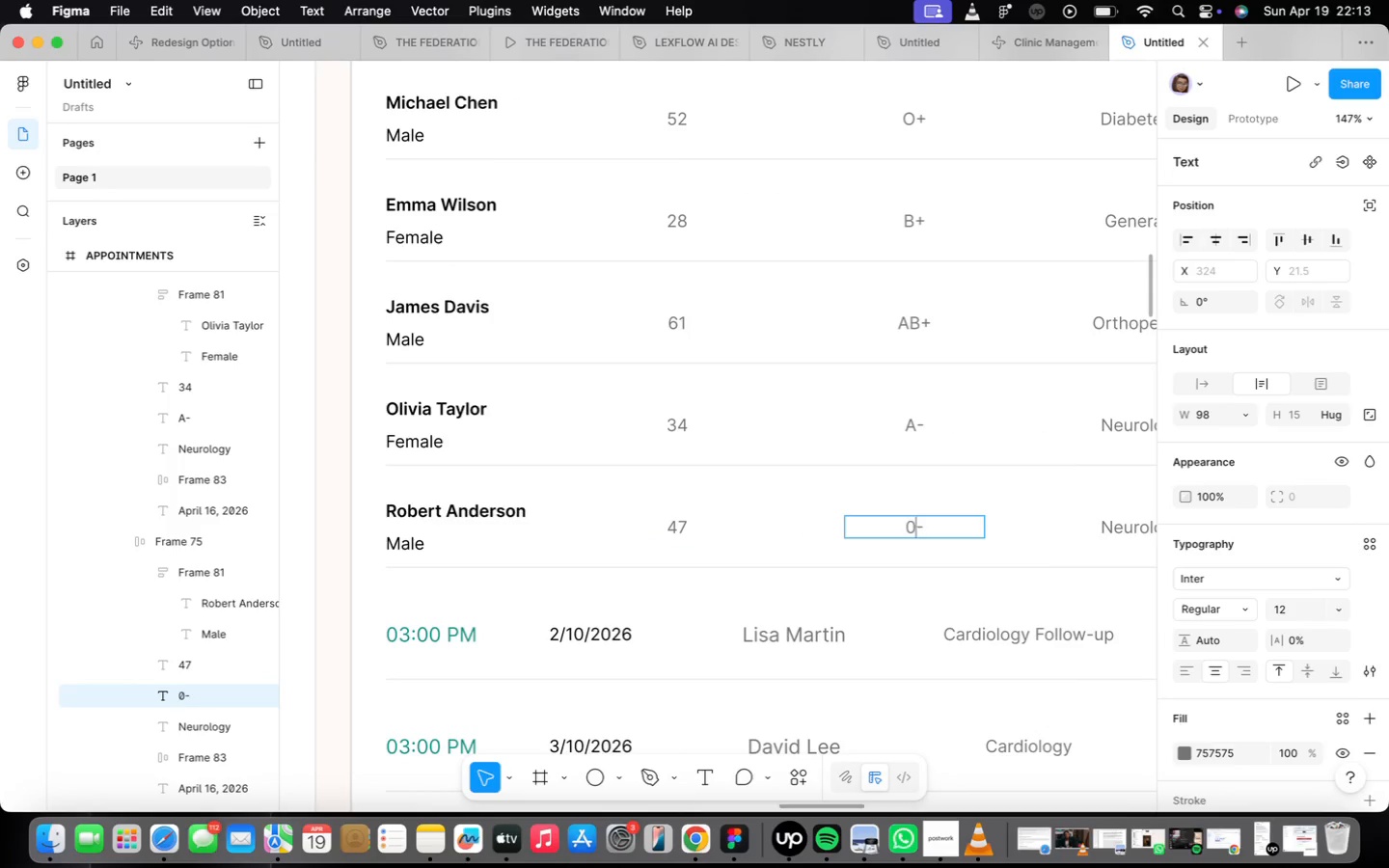 
key(0)
 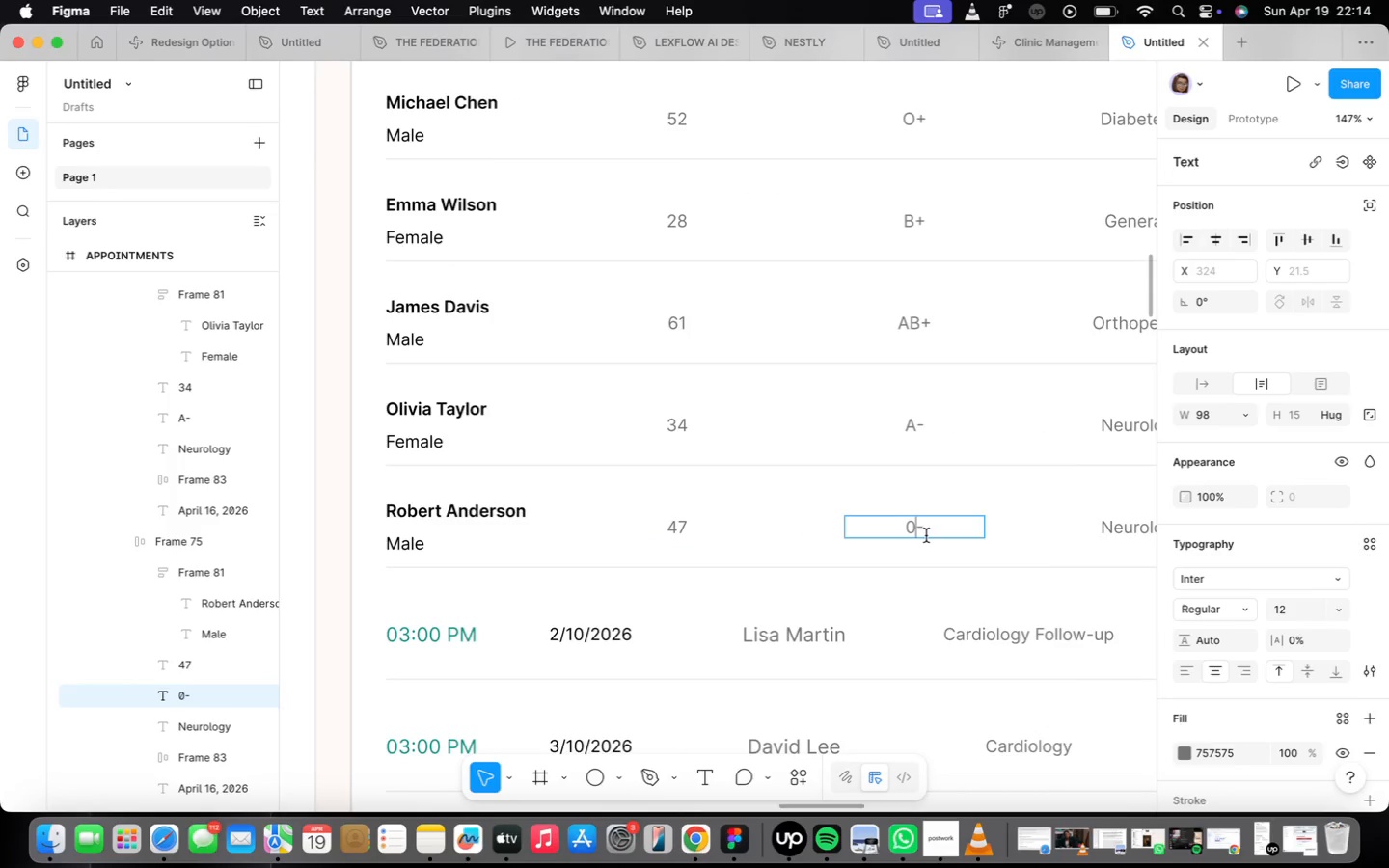 
key(Backspace)
 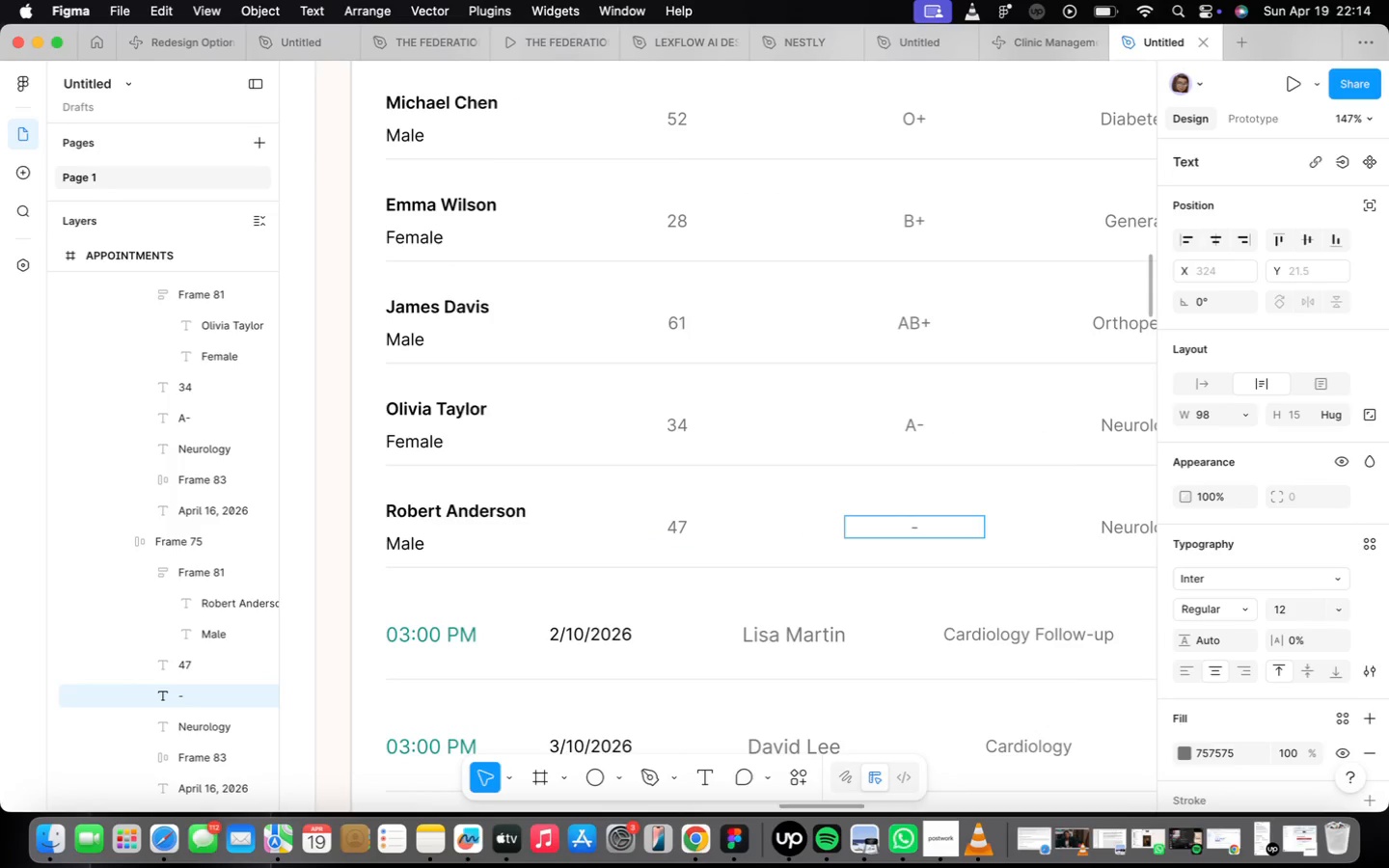 
key(CapsLock)
 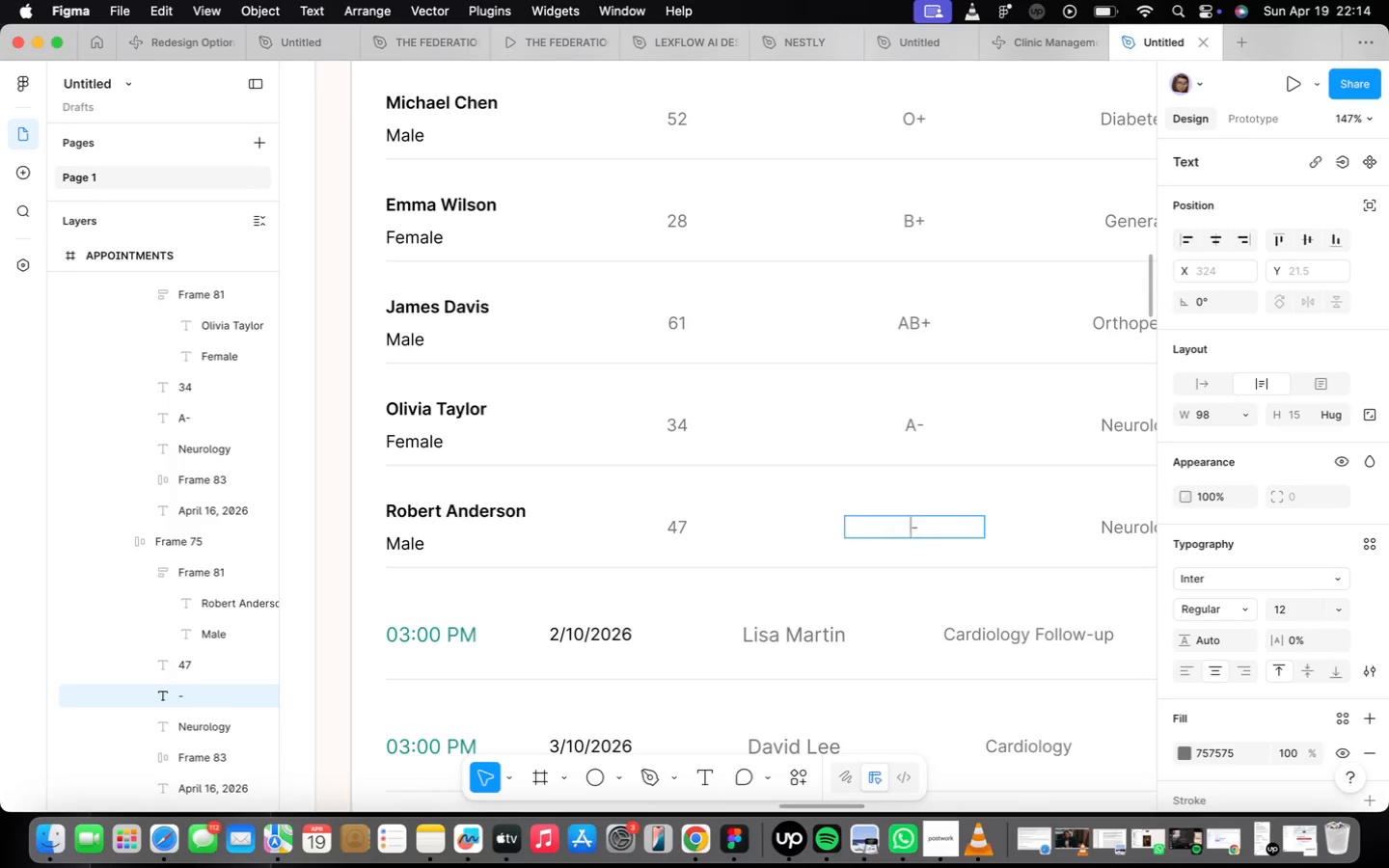 
key(O)
 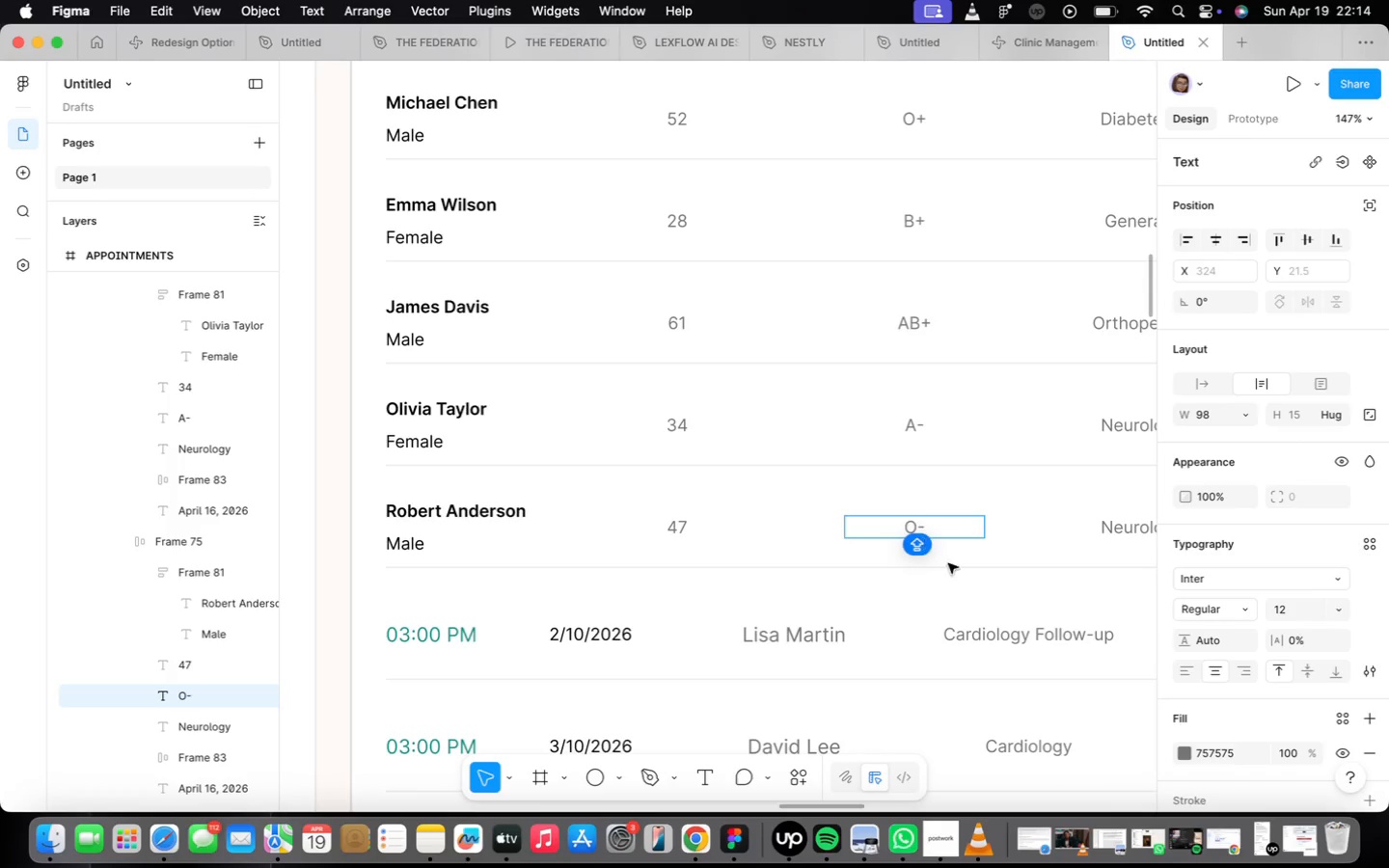 
scroll: coordinate [936, 574], scroll_direction: down, amount: 1.0
 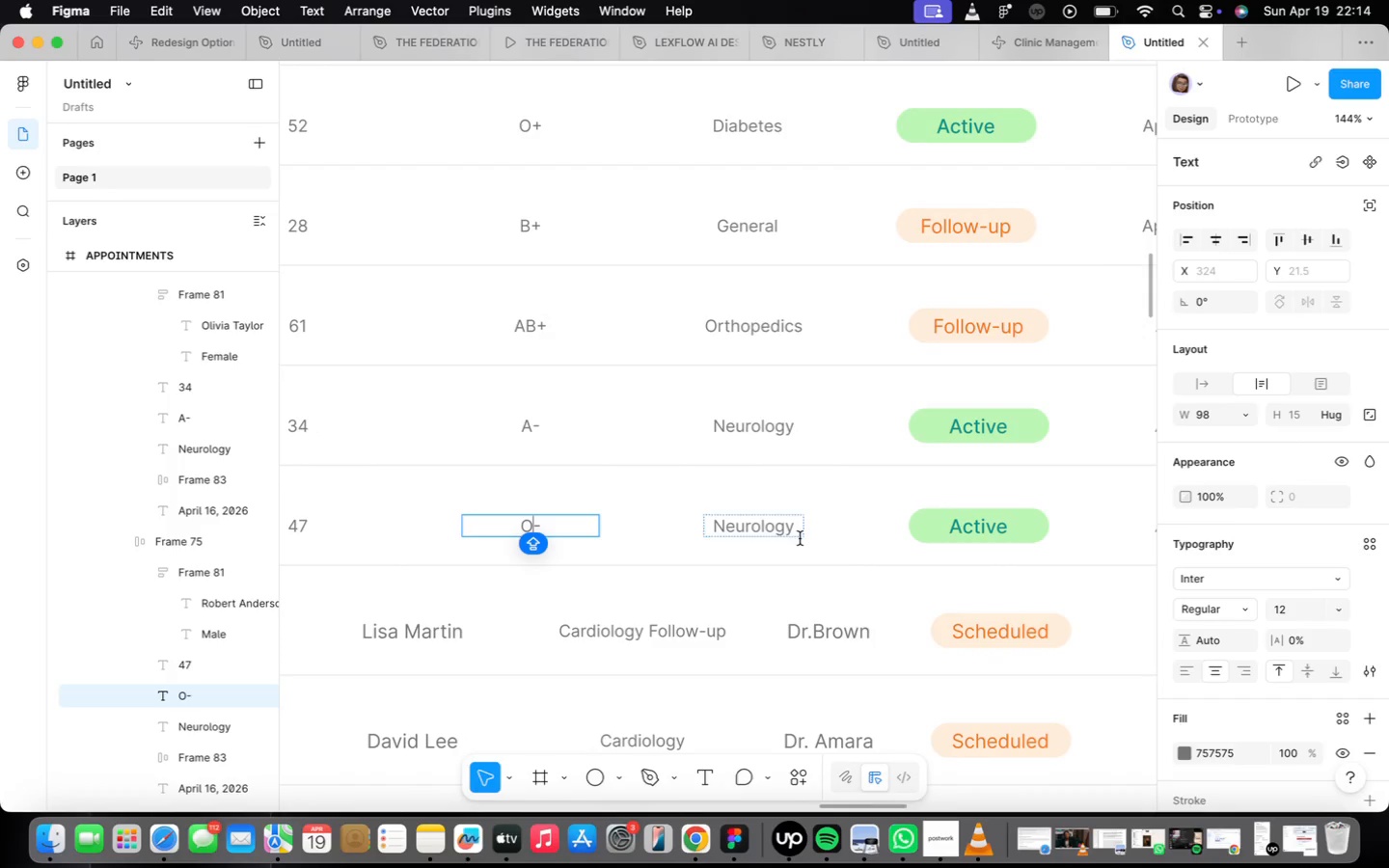 
double_click([758, 533])
 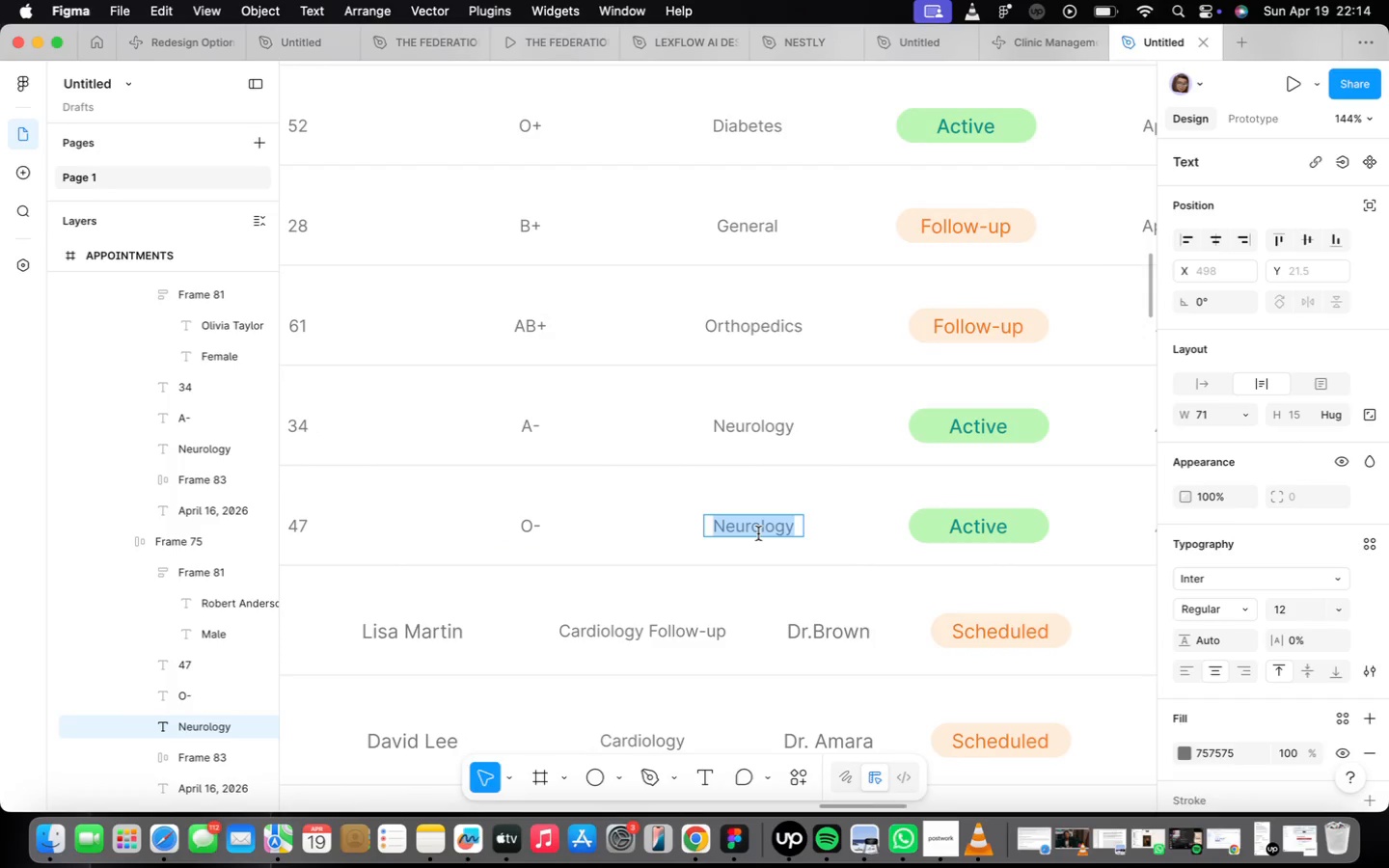 
triple_click([758, 533])
 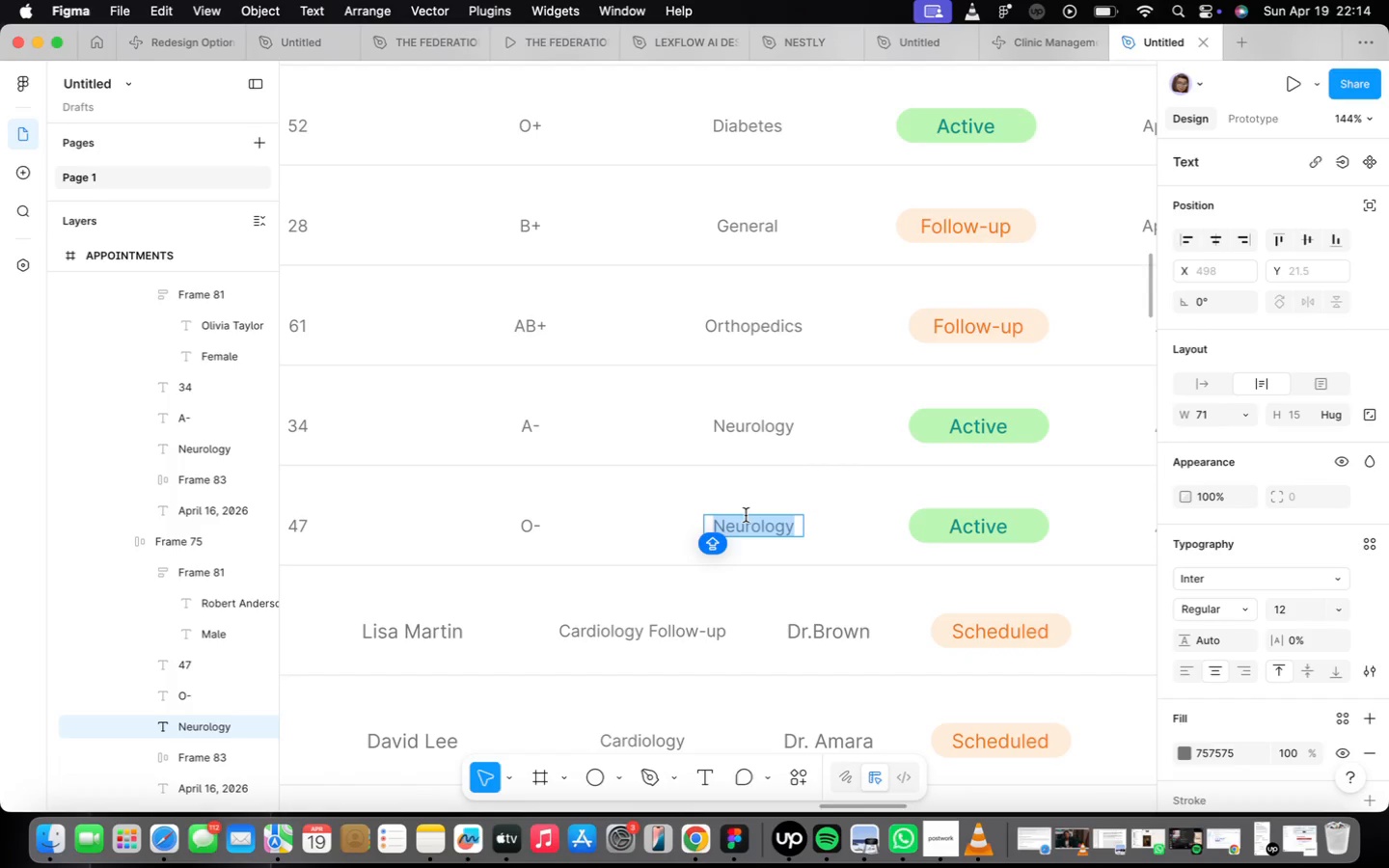 
wait(16.75)
 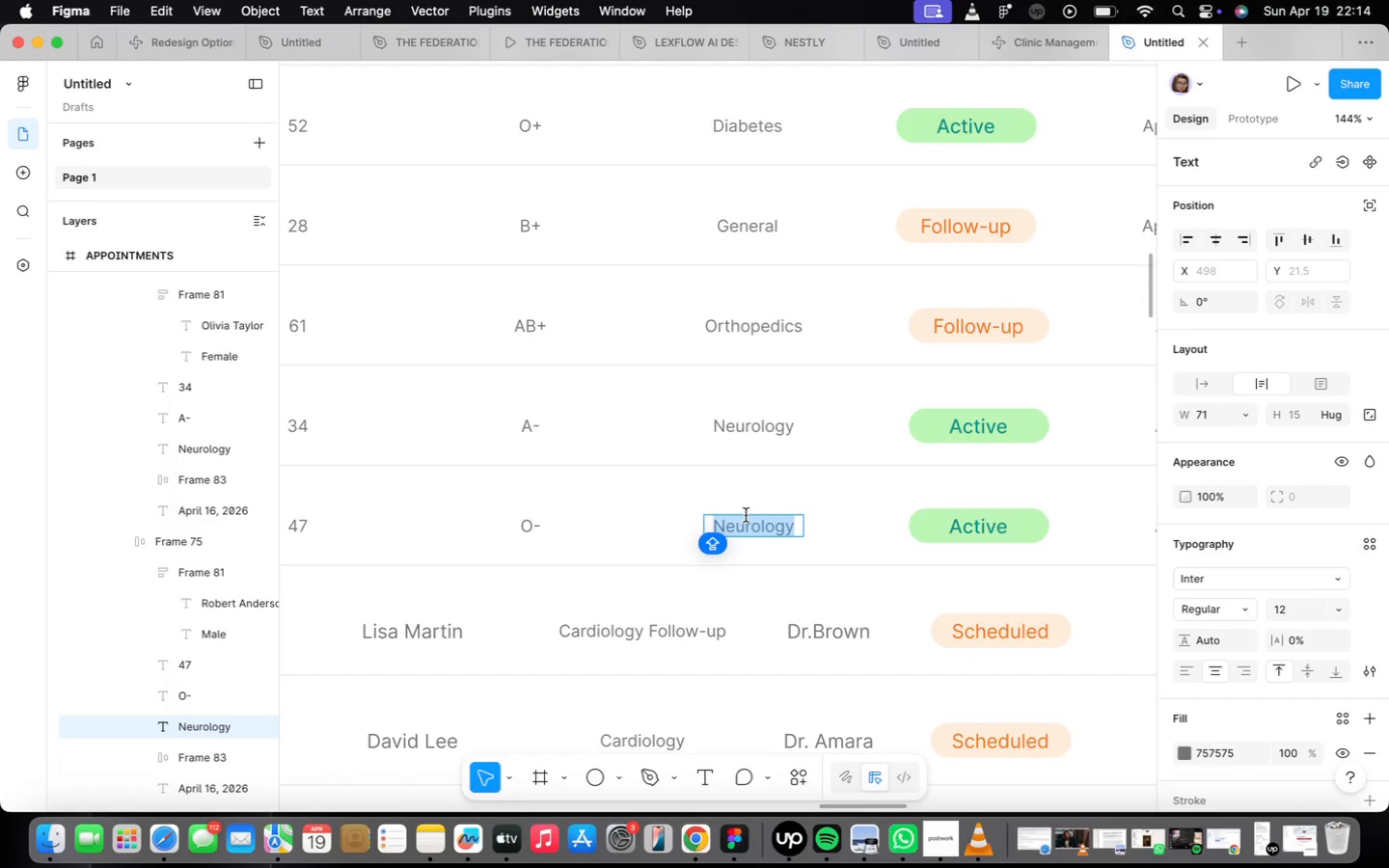 
type(Cardi)
 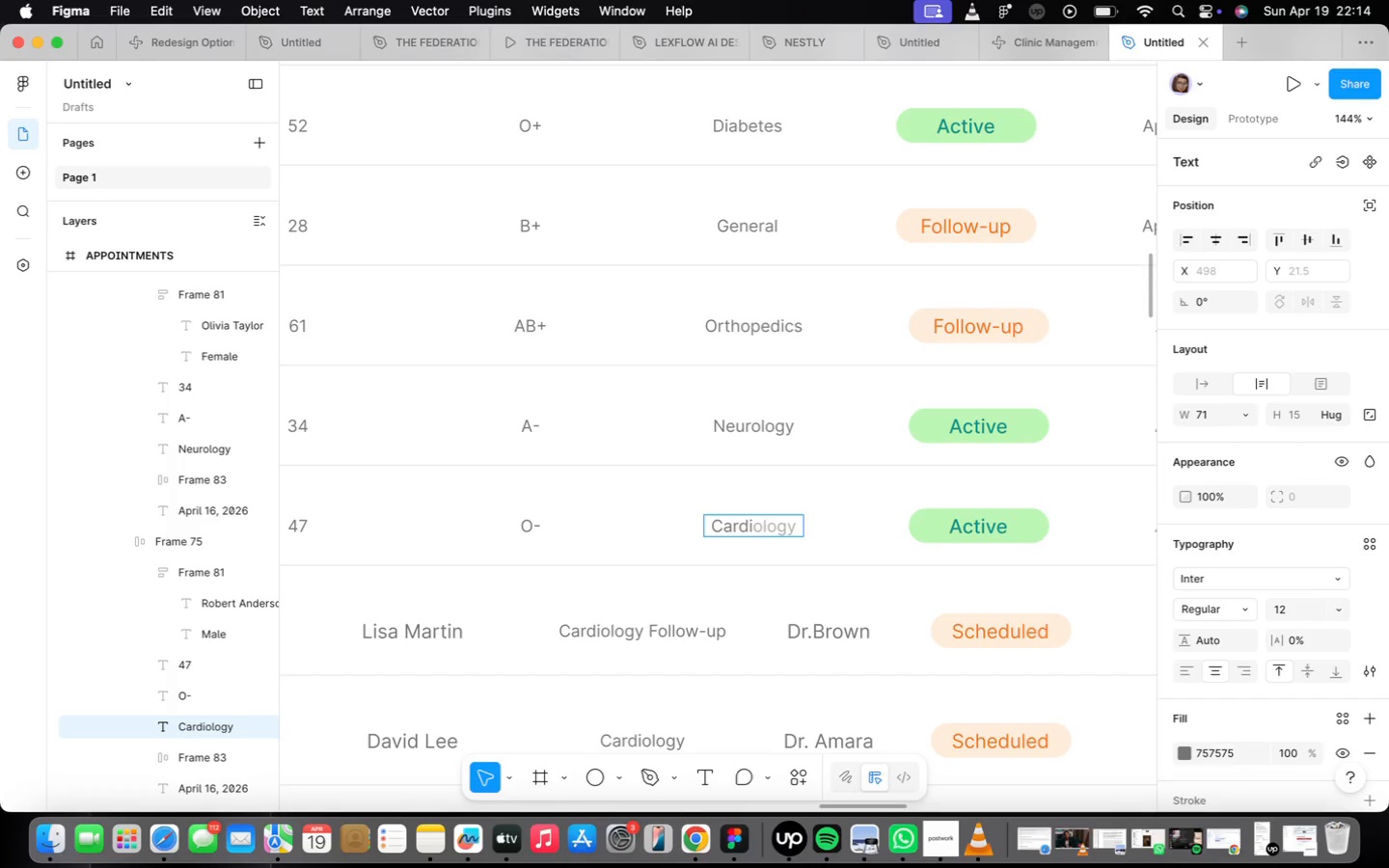 
key(ArrowRight)
 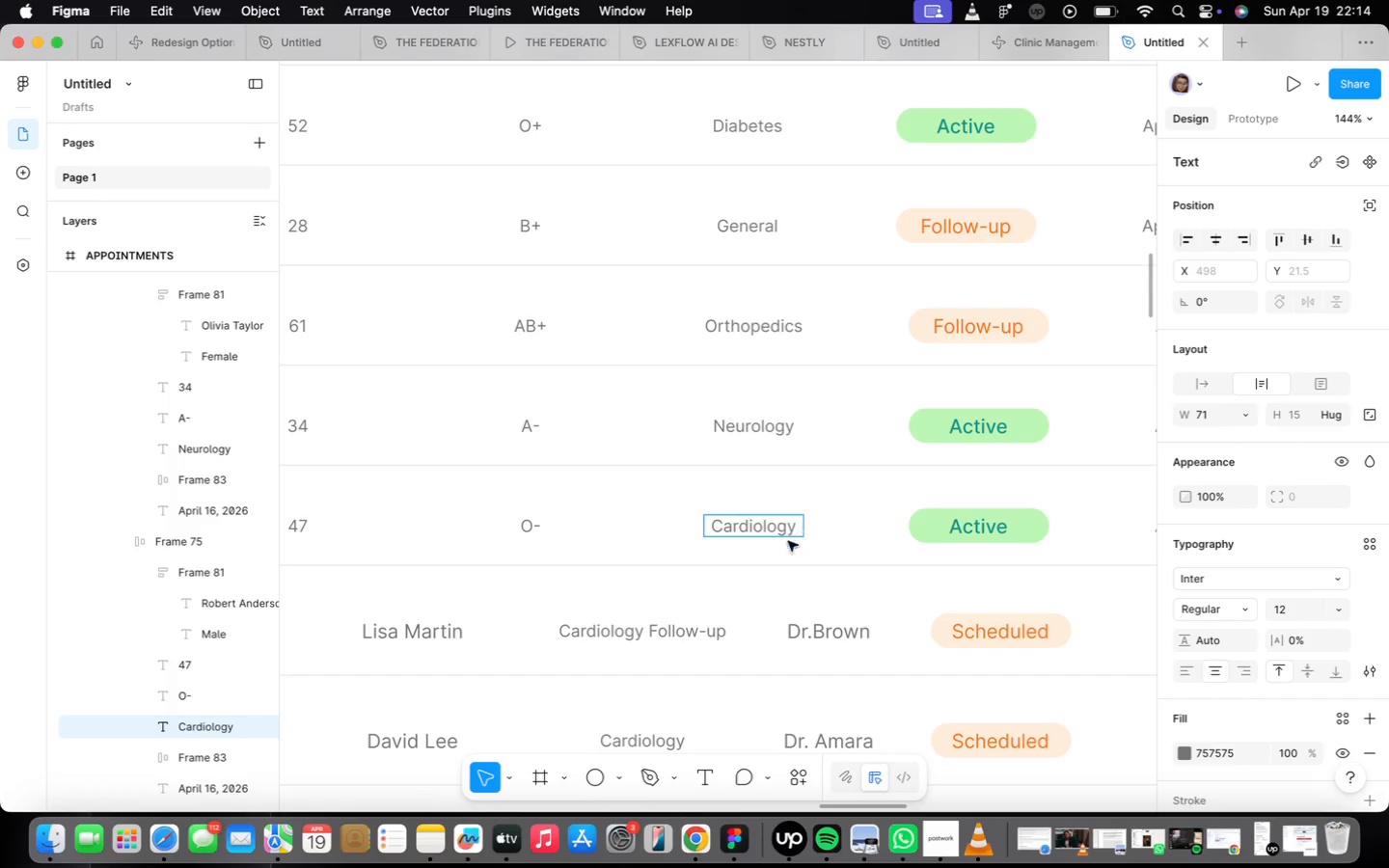 
scroll: coordinate [799, 555], scroll_direction: down, amount: 10.0
 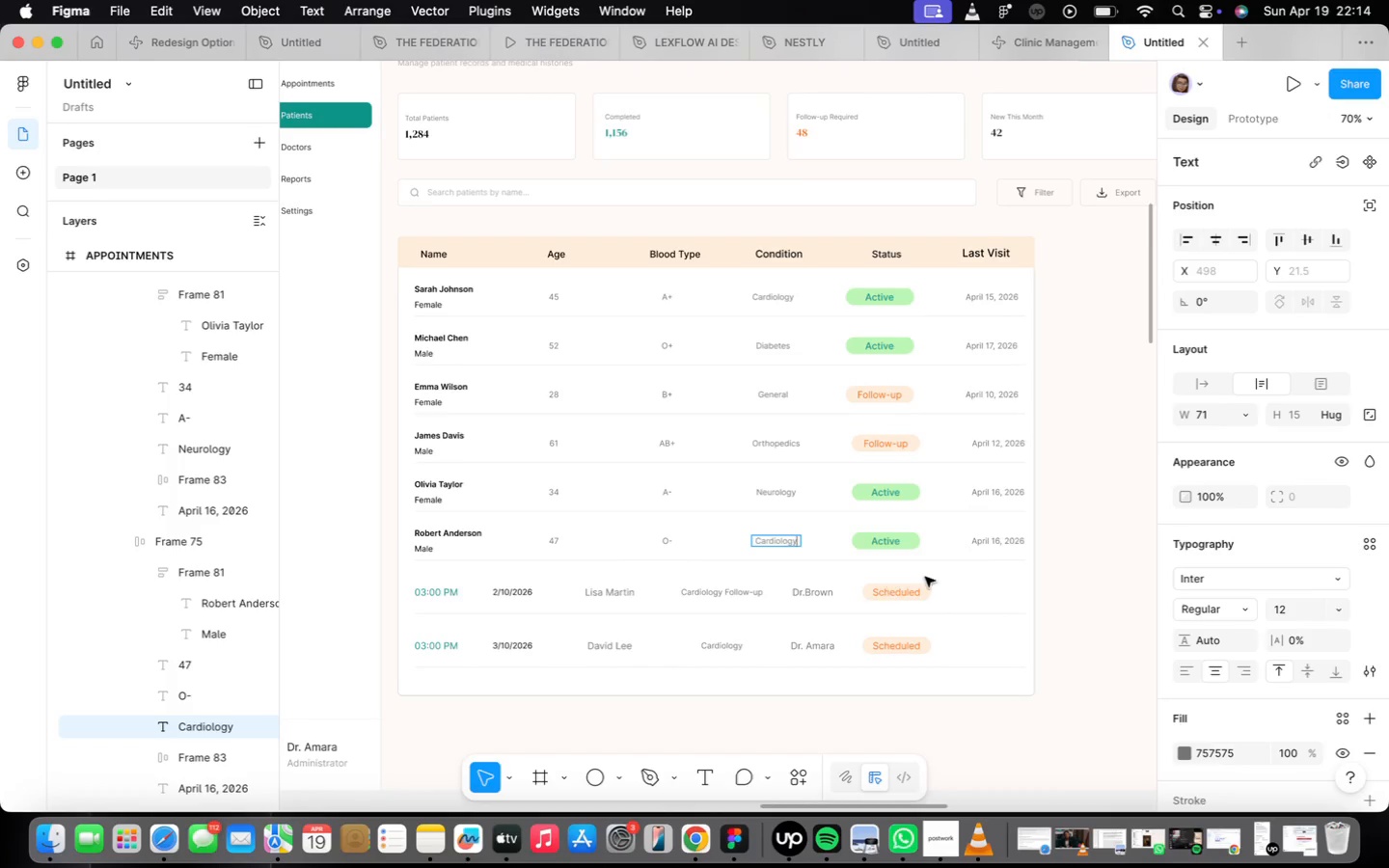 
scroll: coordinate [933, 563], scroll_direction: up, amount: 5.0
 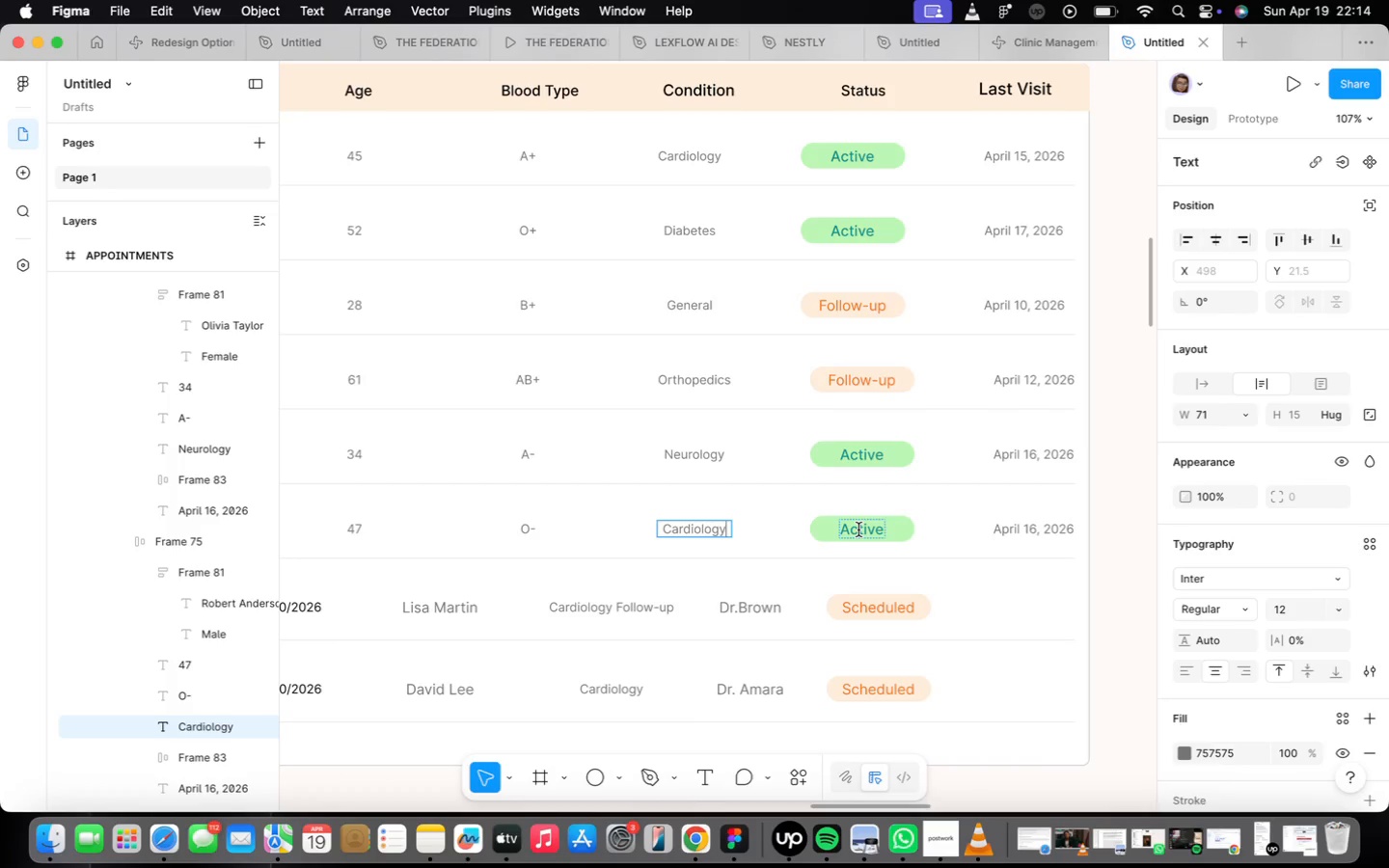 
double_click([858, 529])
 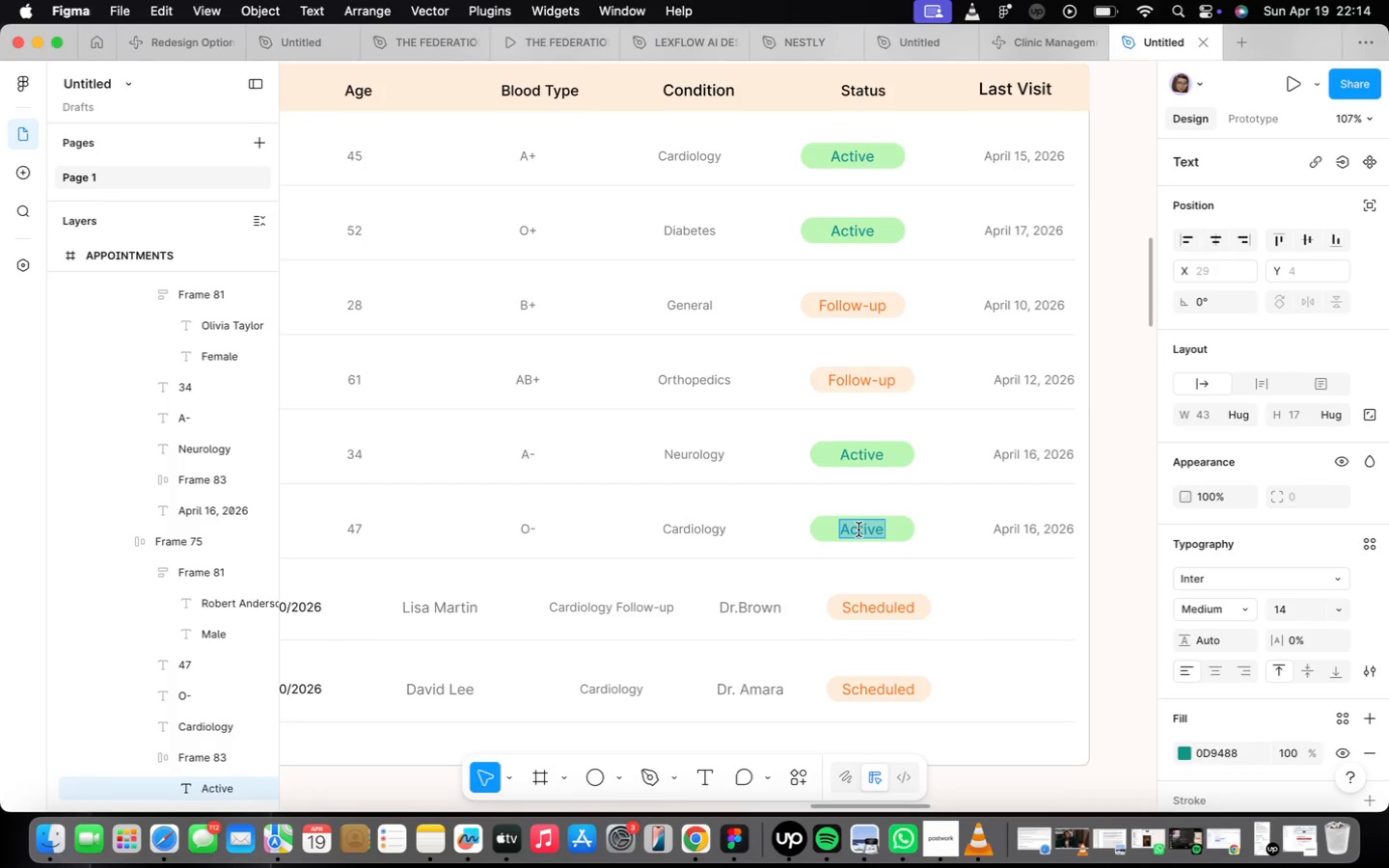 
triple_click([858, 529])
 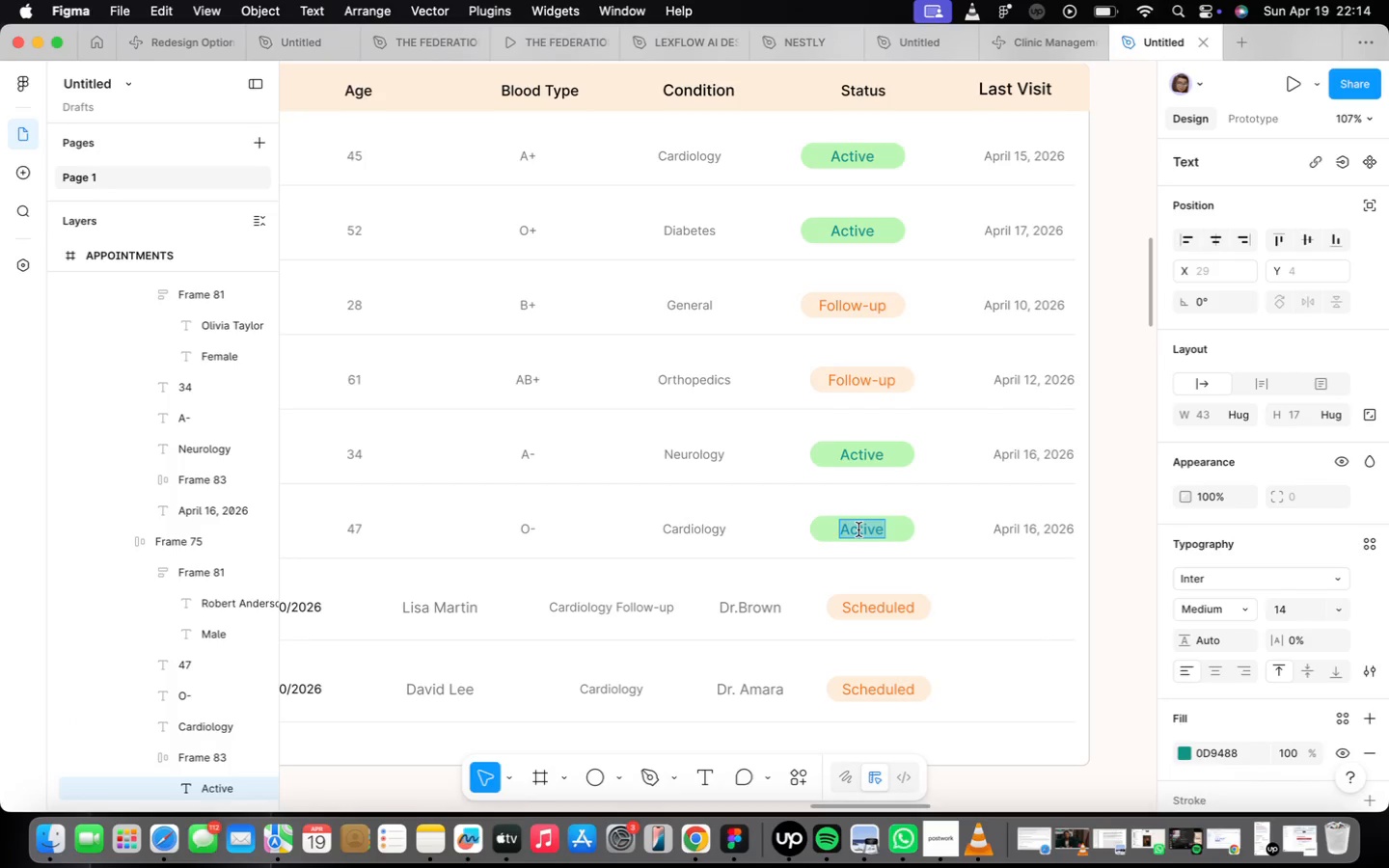 
type(Inact)
 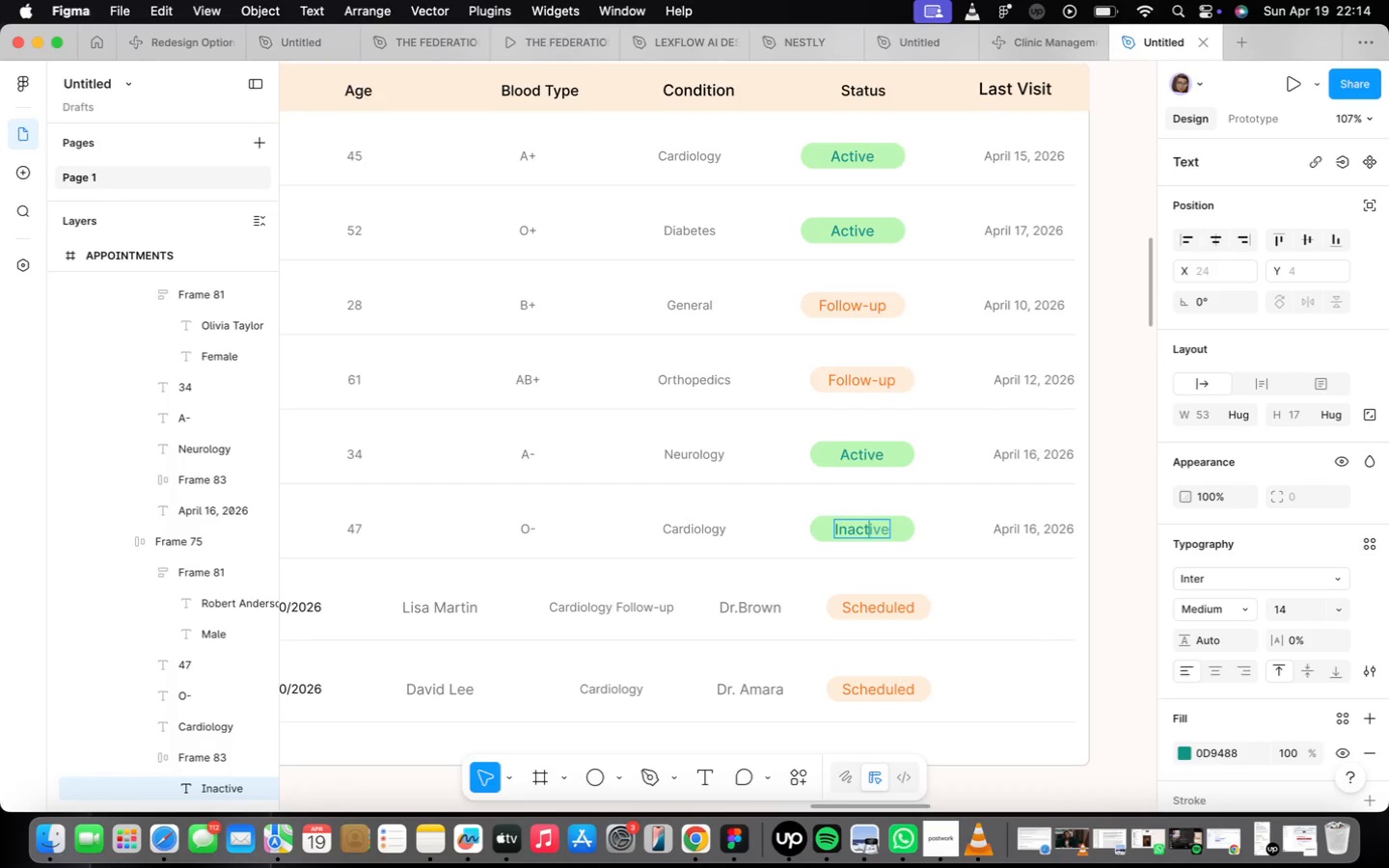 
key(ArrowRight)
 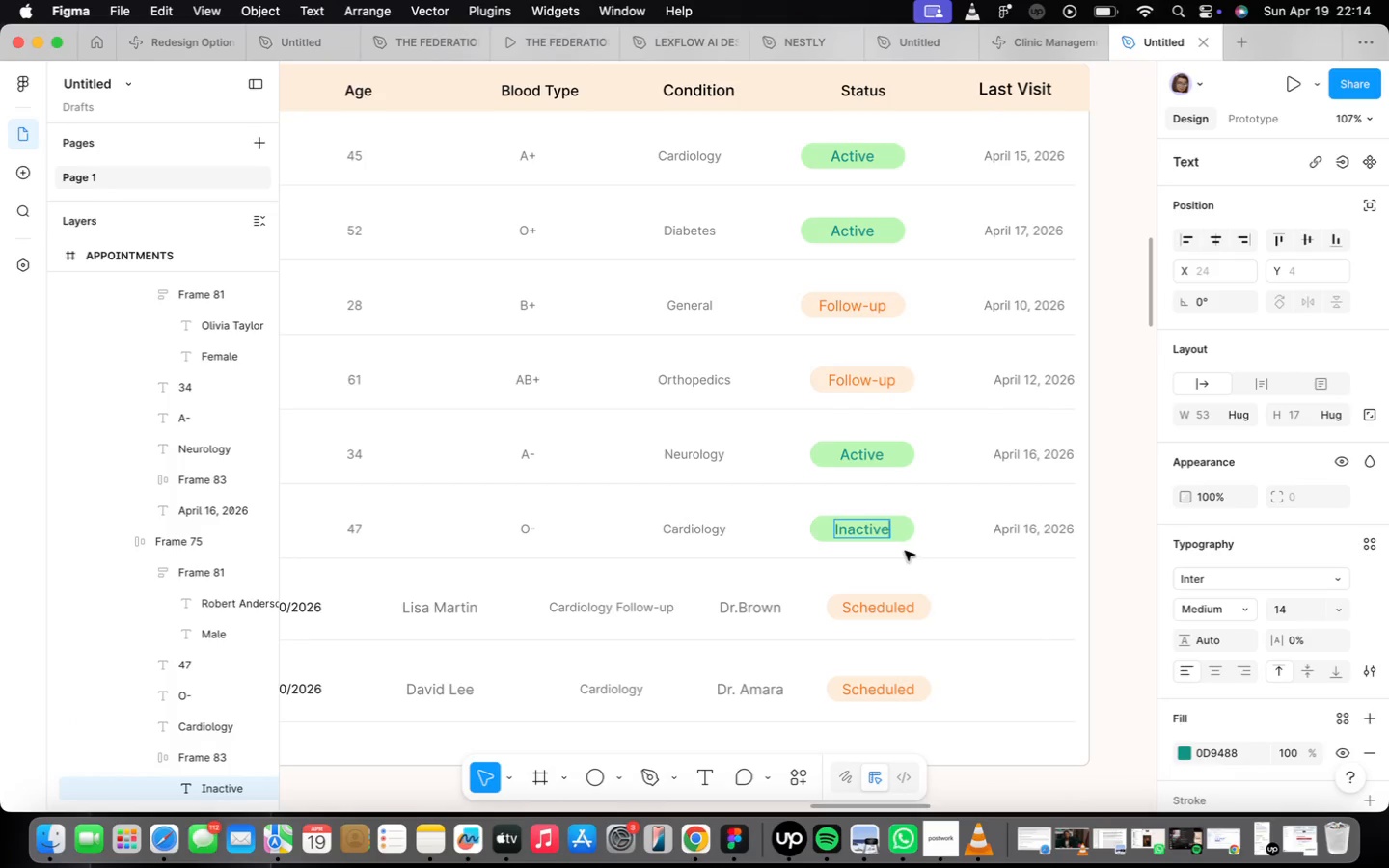 
left_click([913, 570])
 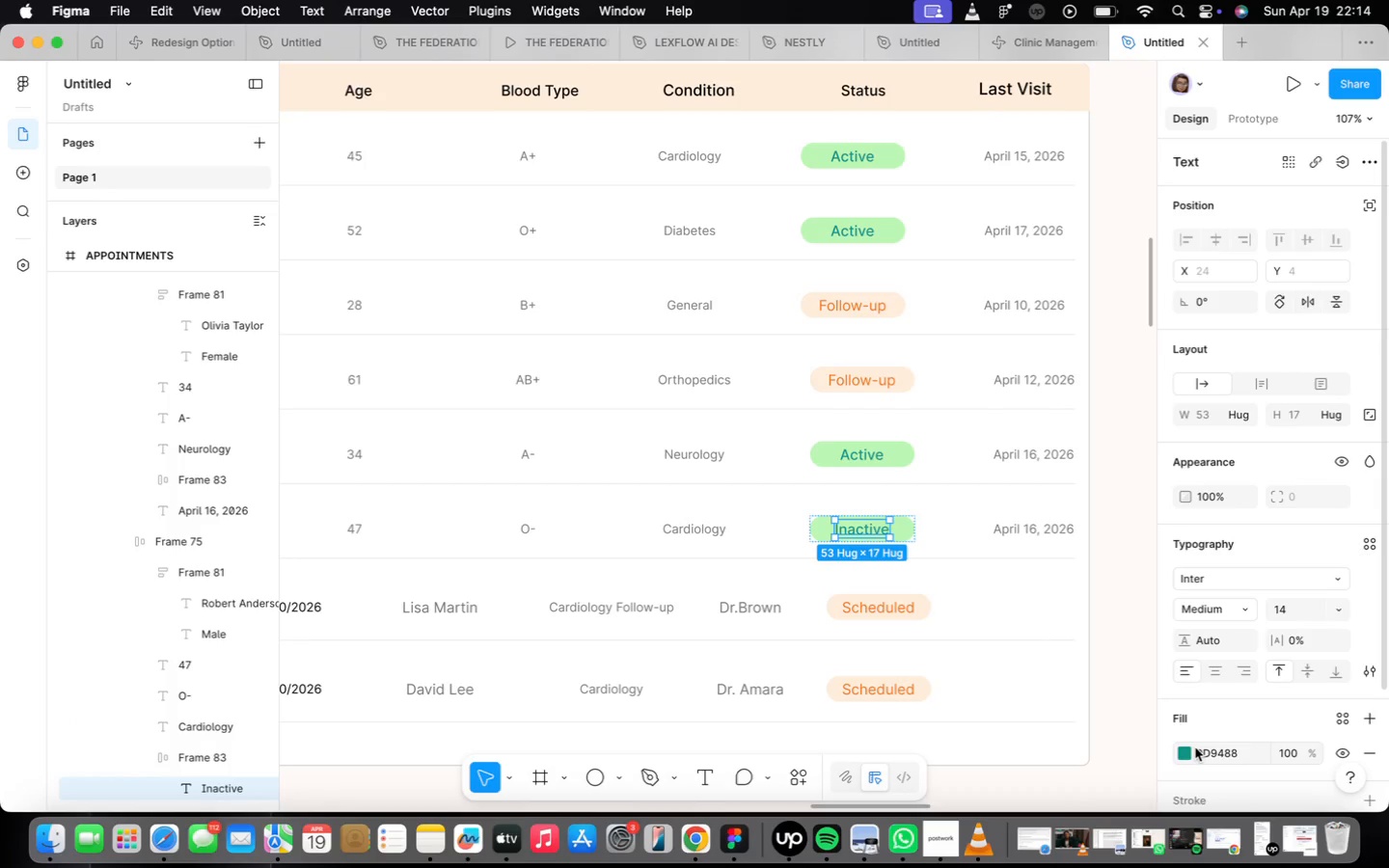 
left_click([1184, 747])
 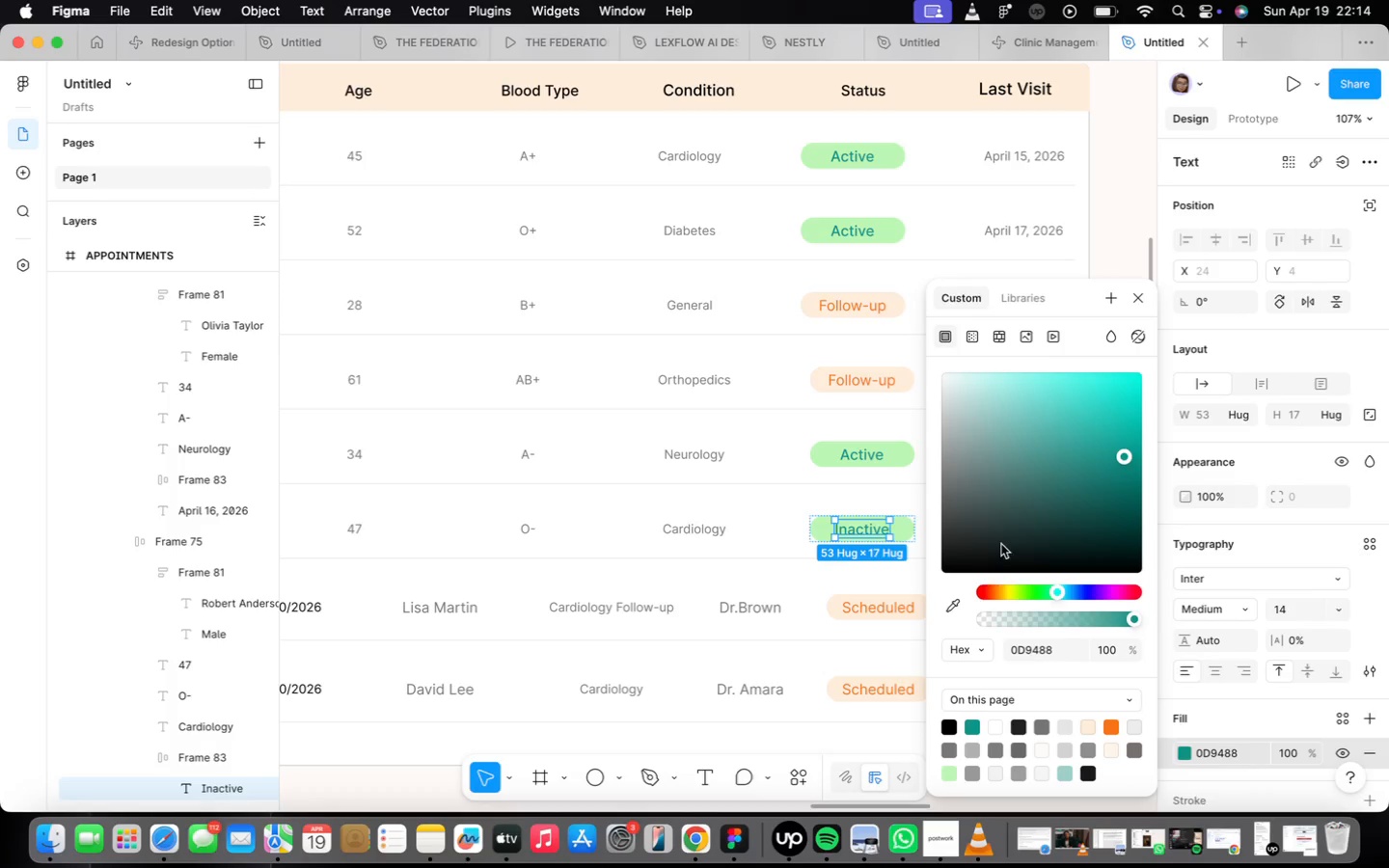 
left_click([948, 496])
 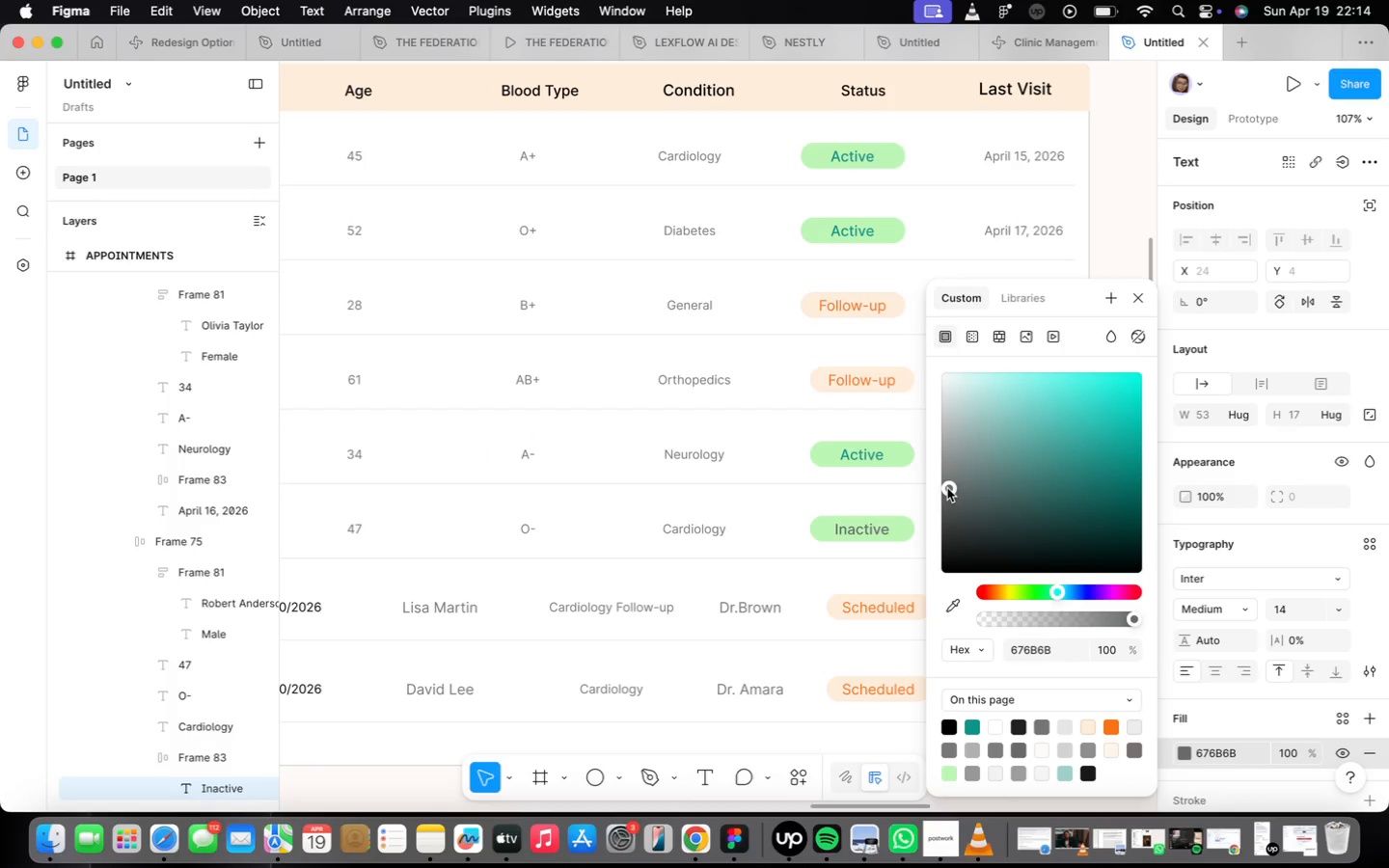 
left_click_drag(start_coordinate=[947, 488], to_coordinate=[944, 507])
 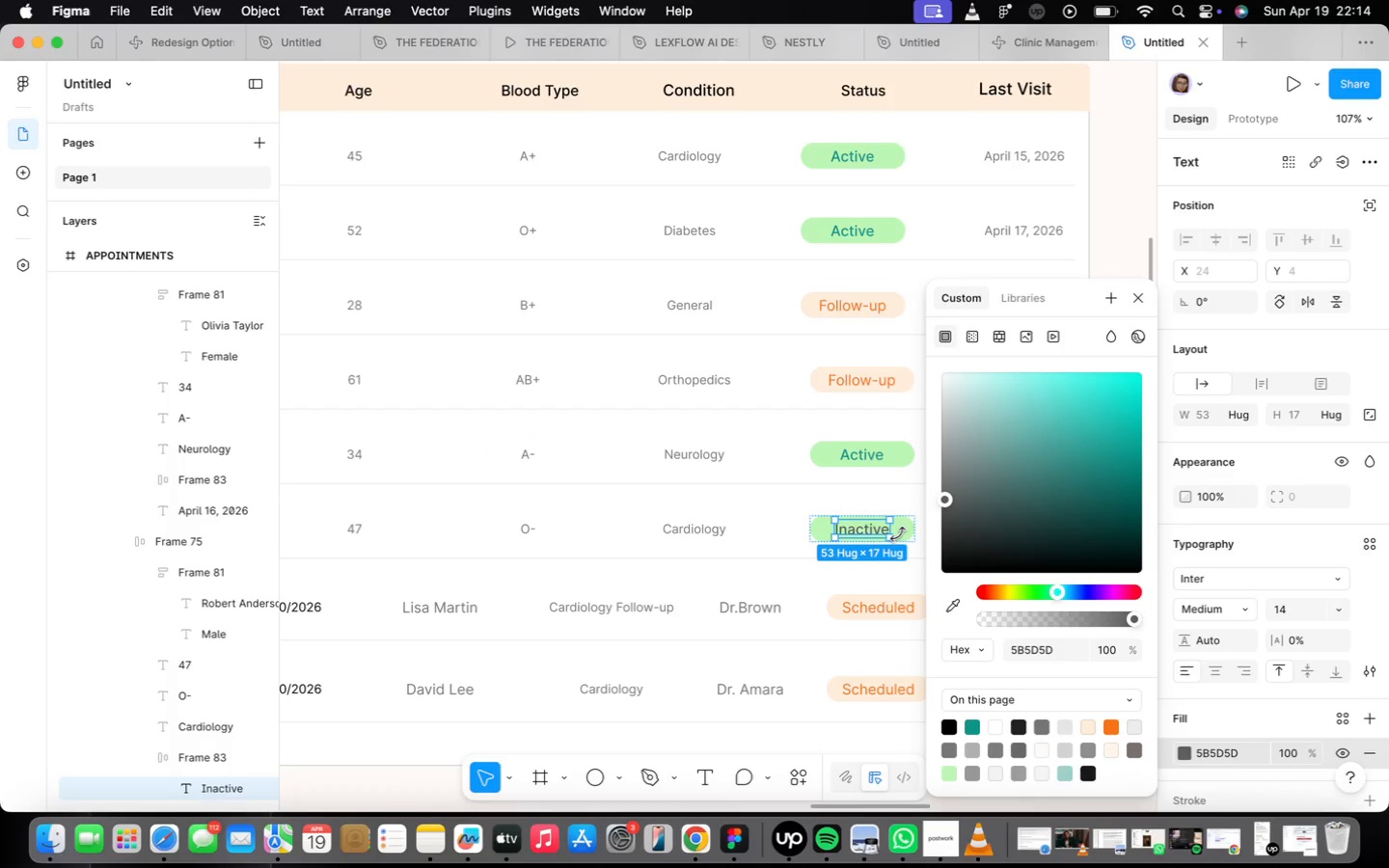 
left_click([906, 530])
 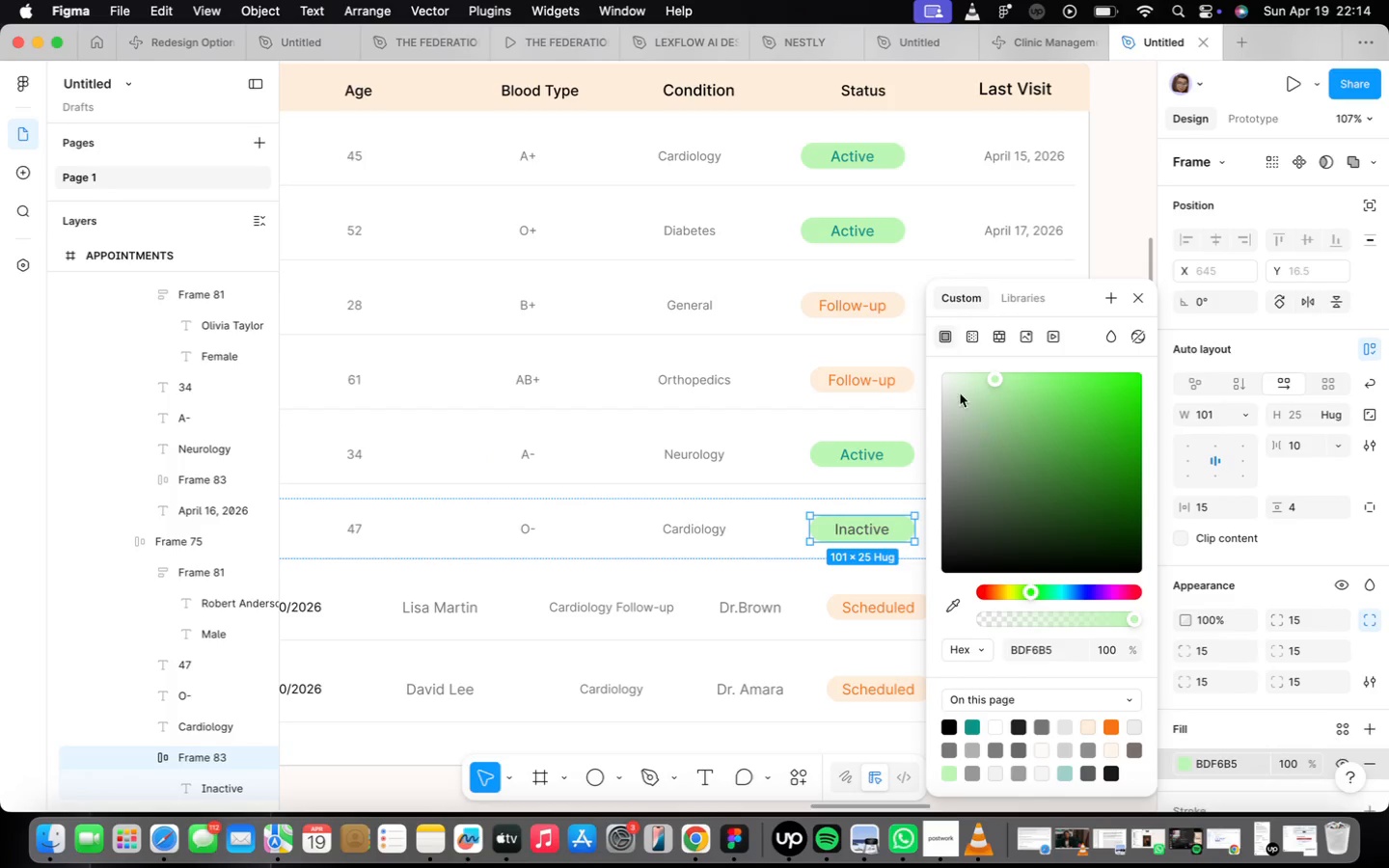 
left_click_drag(start_coordinate=[996, 374], to_coordinate=[939, 435])
 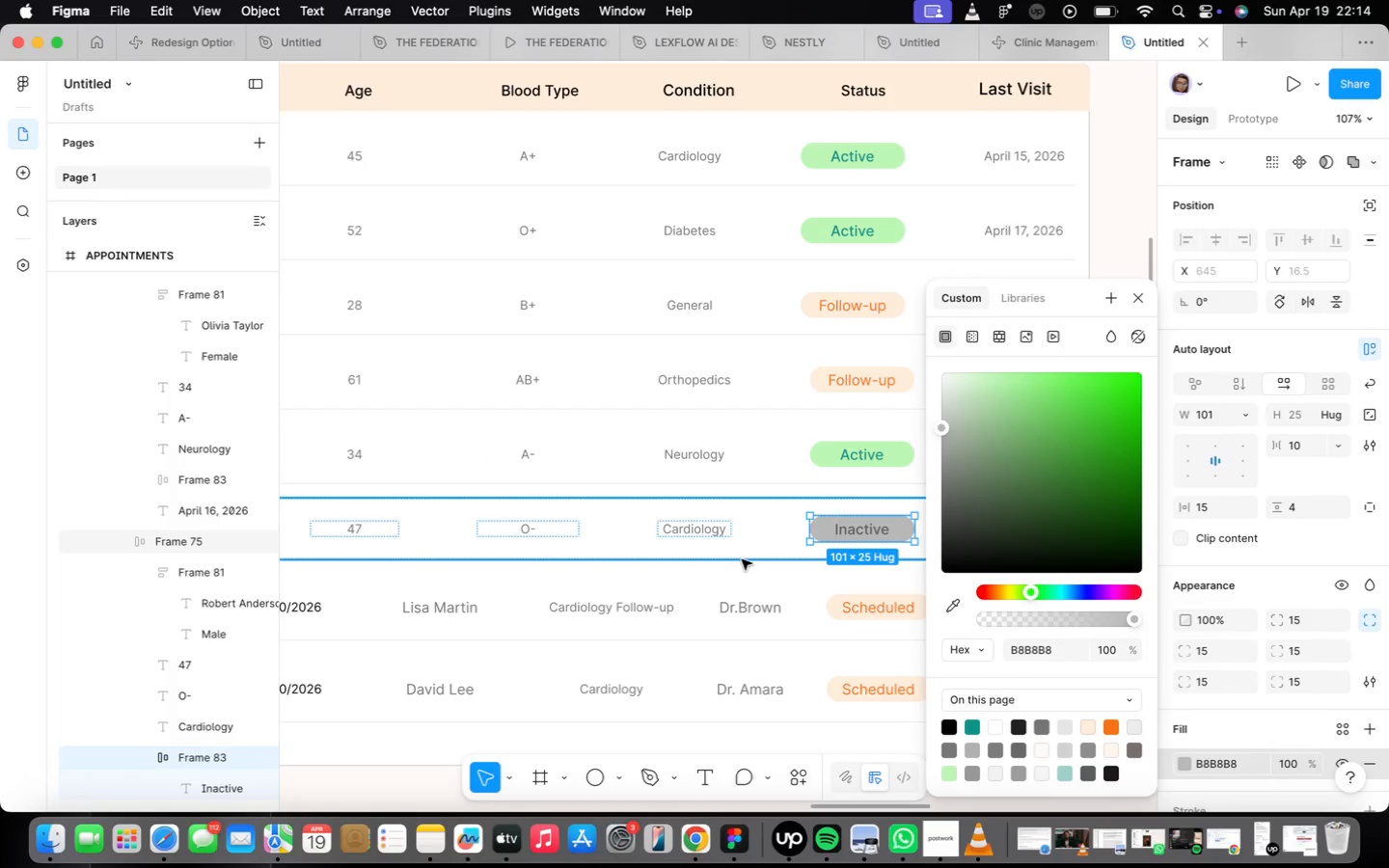 
left_click([741, 556])
 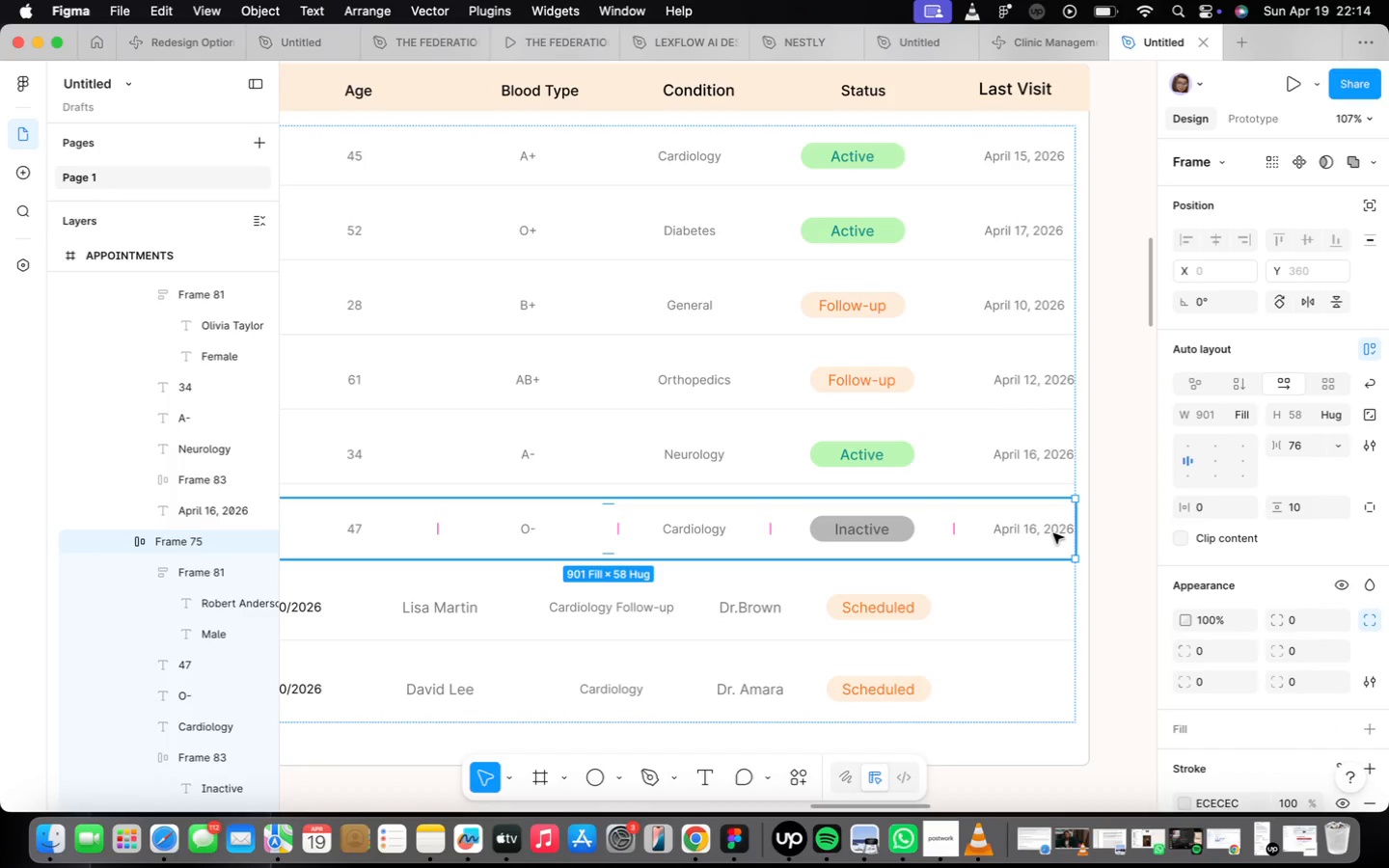 
double_click([1050, 531])
 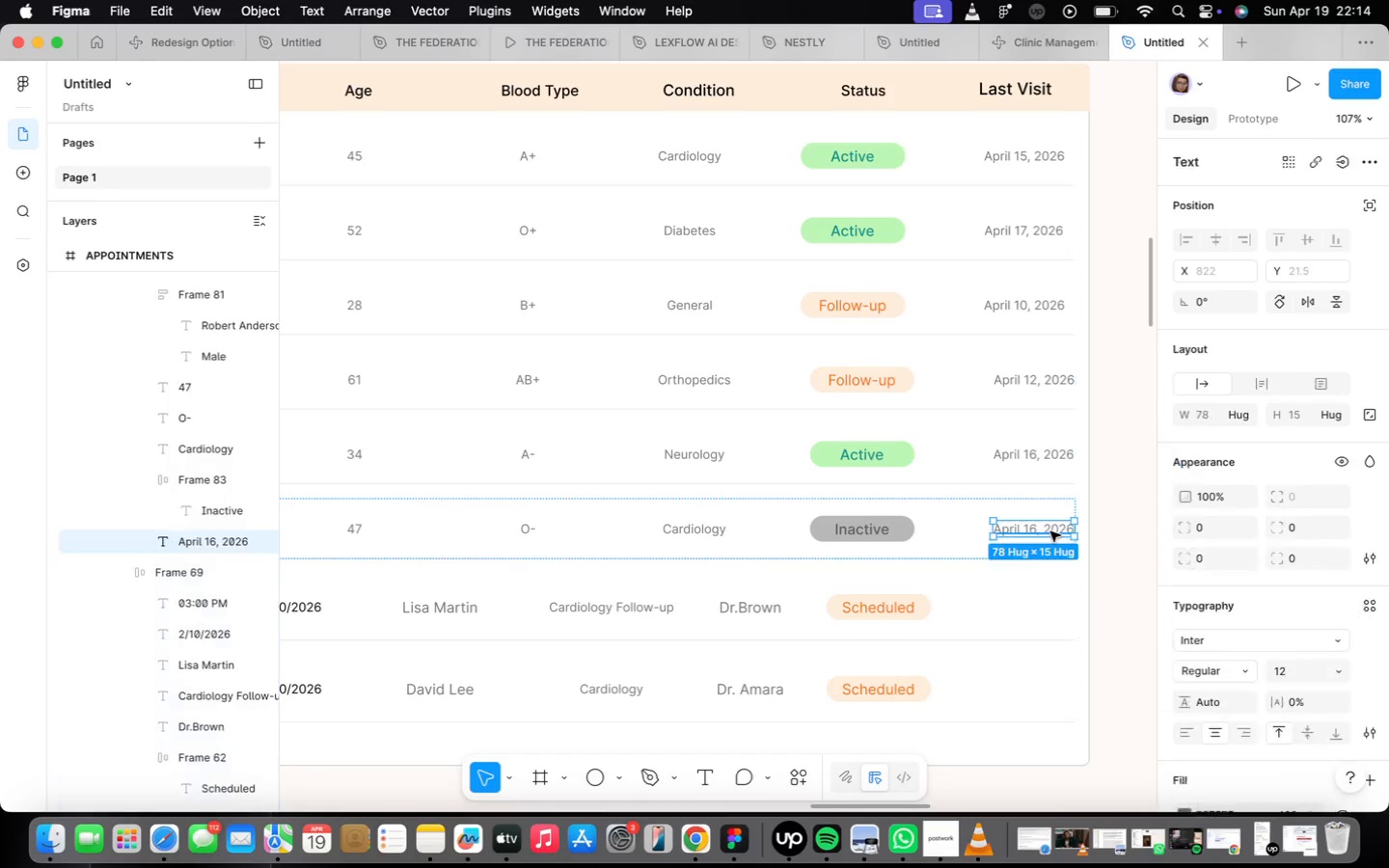 
triple_click([1050, 531])
 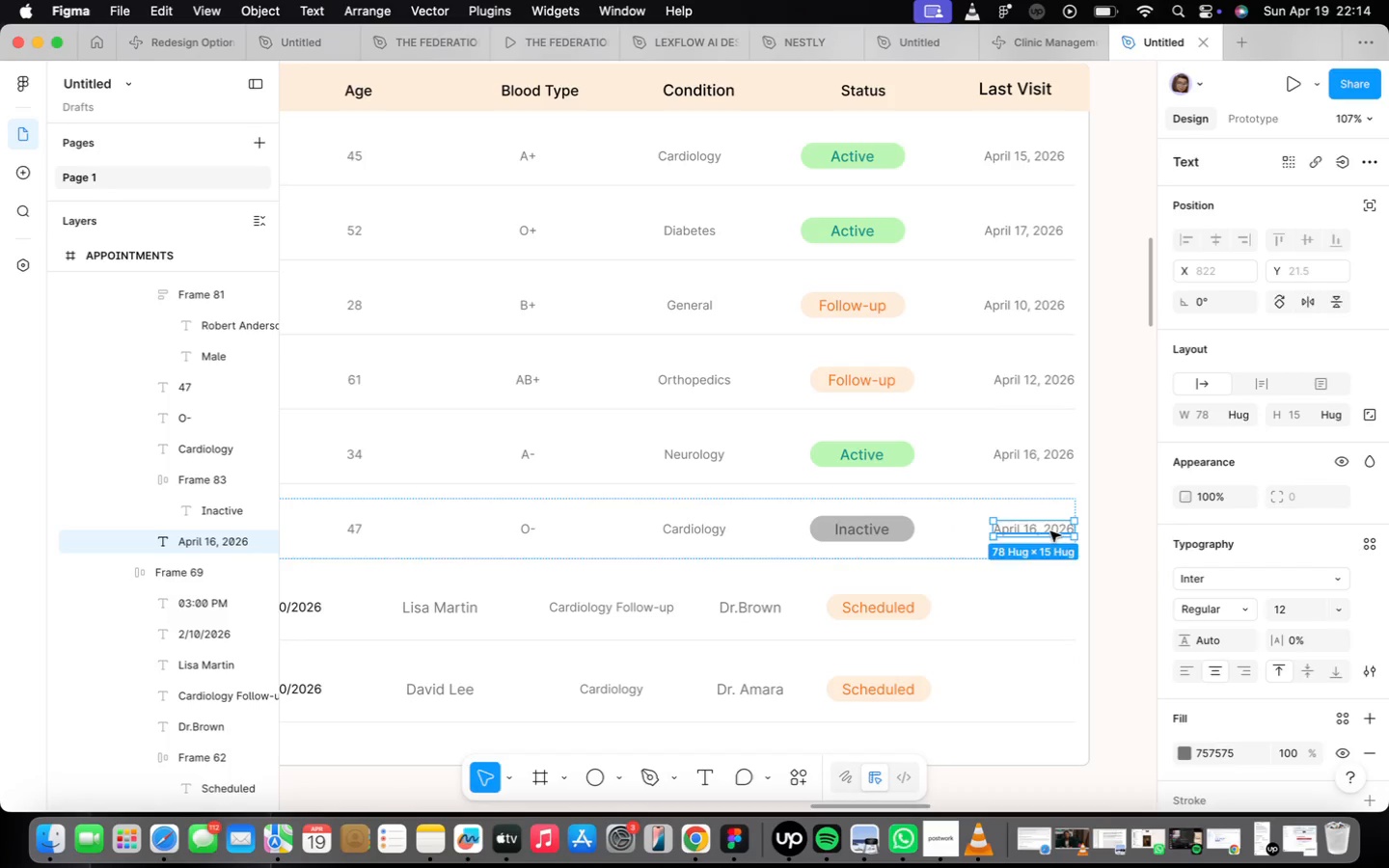 
triple_click([1050, 531])
 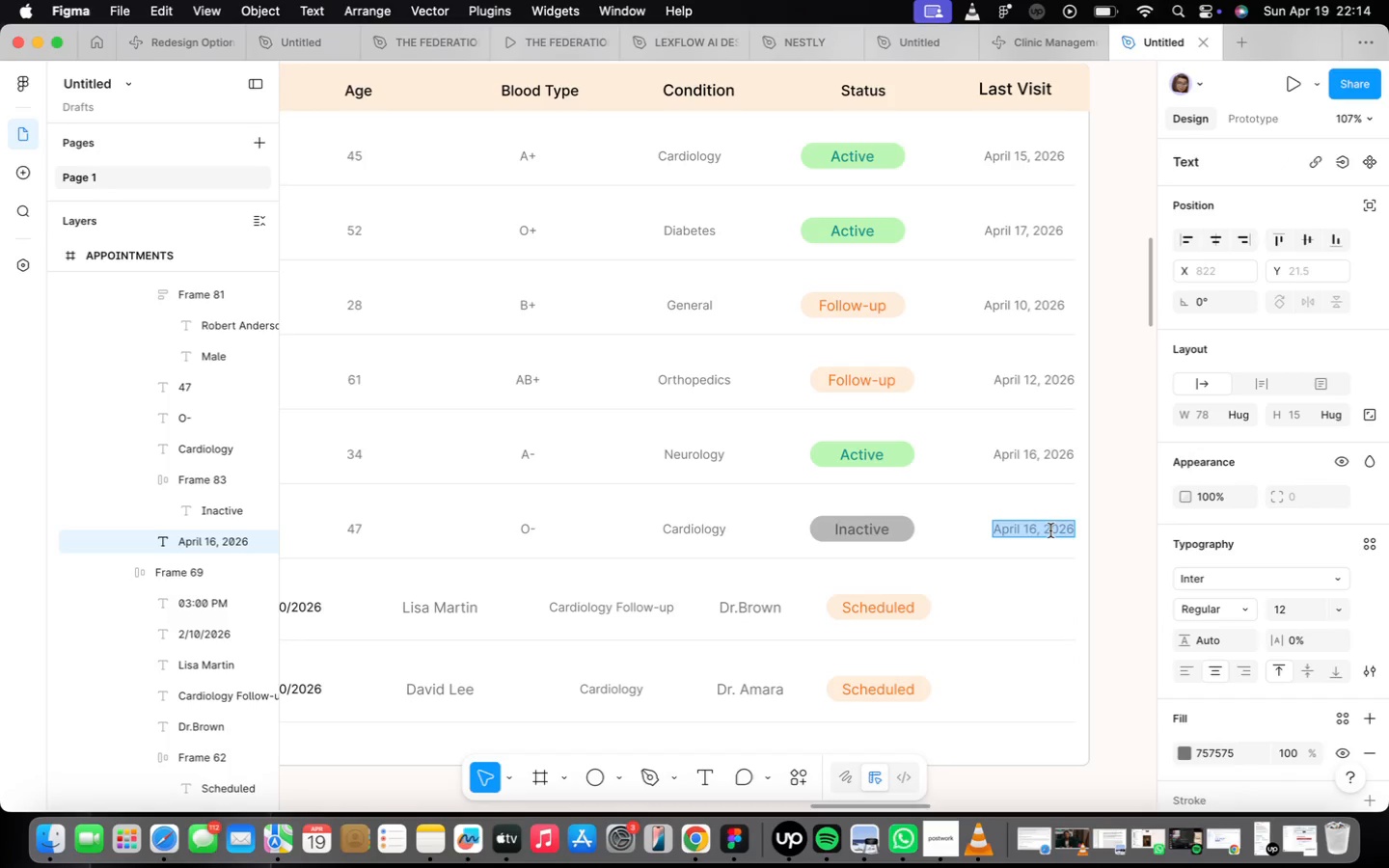 
type(Mar)
 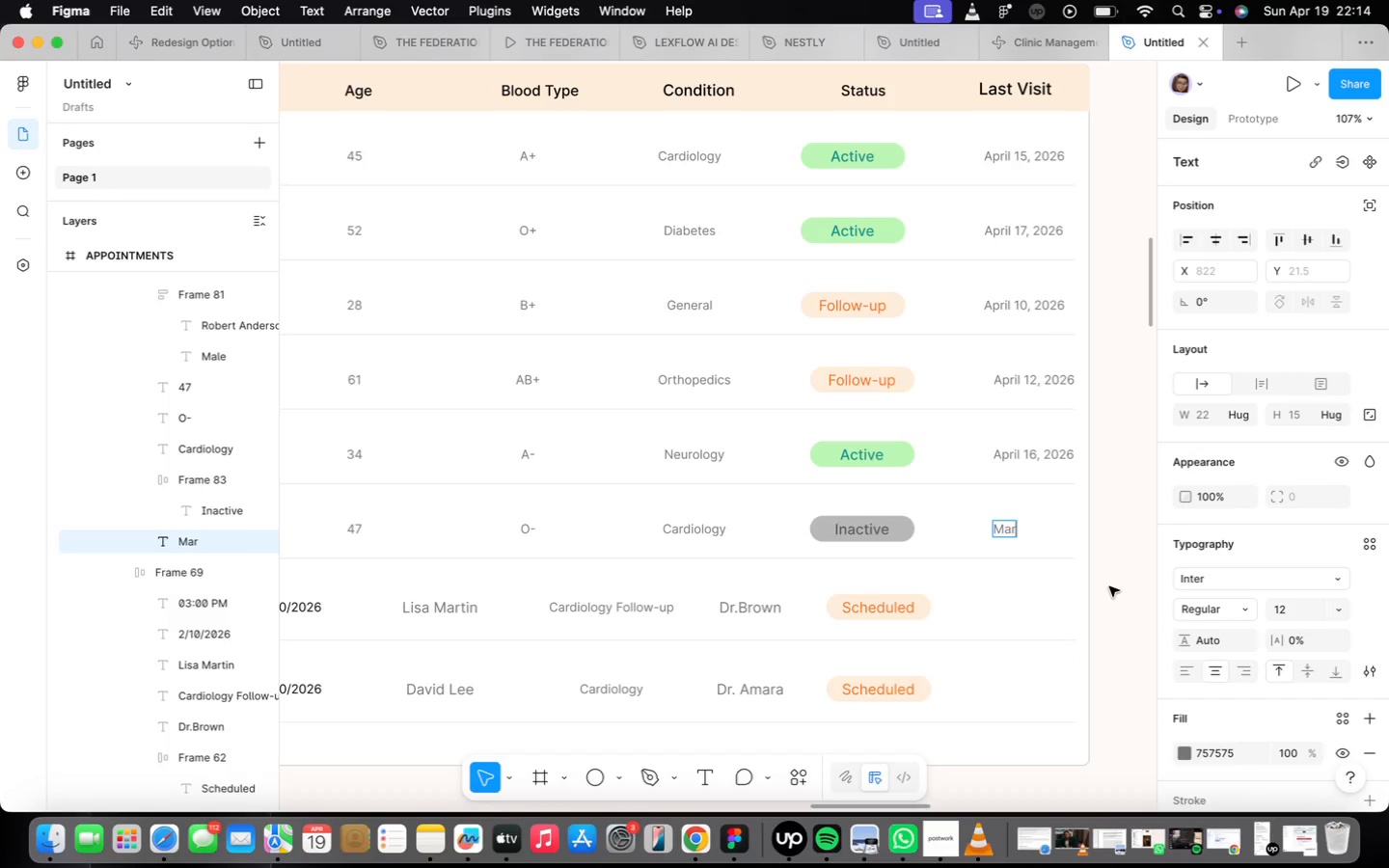 
type(,328)
key(Backspace)
key(Backspace)
key(Backspace)
type( 28 2026)
 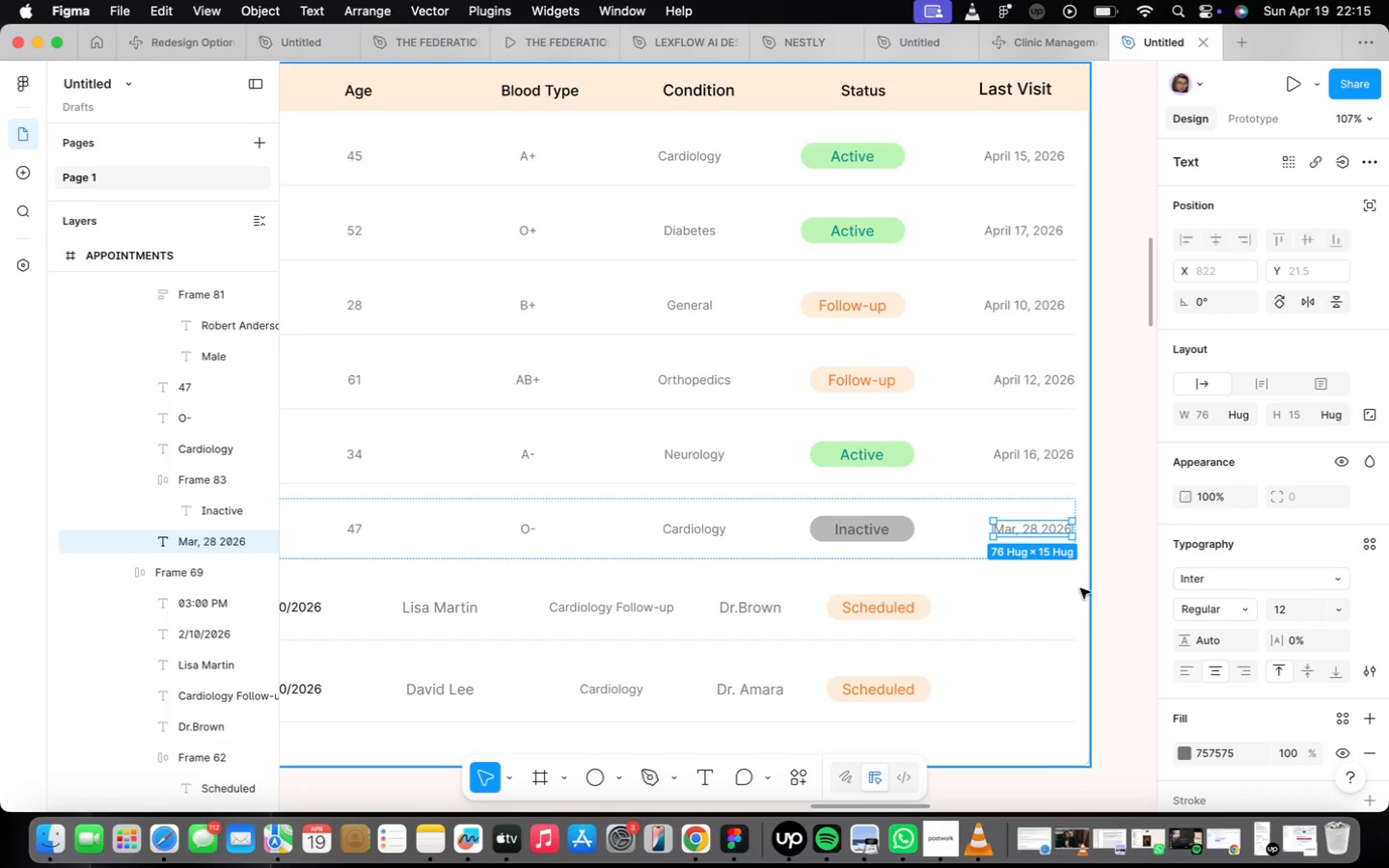 
wait(10.7)
 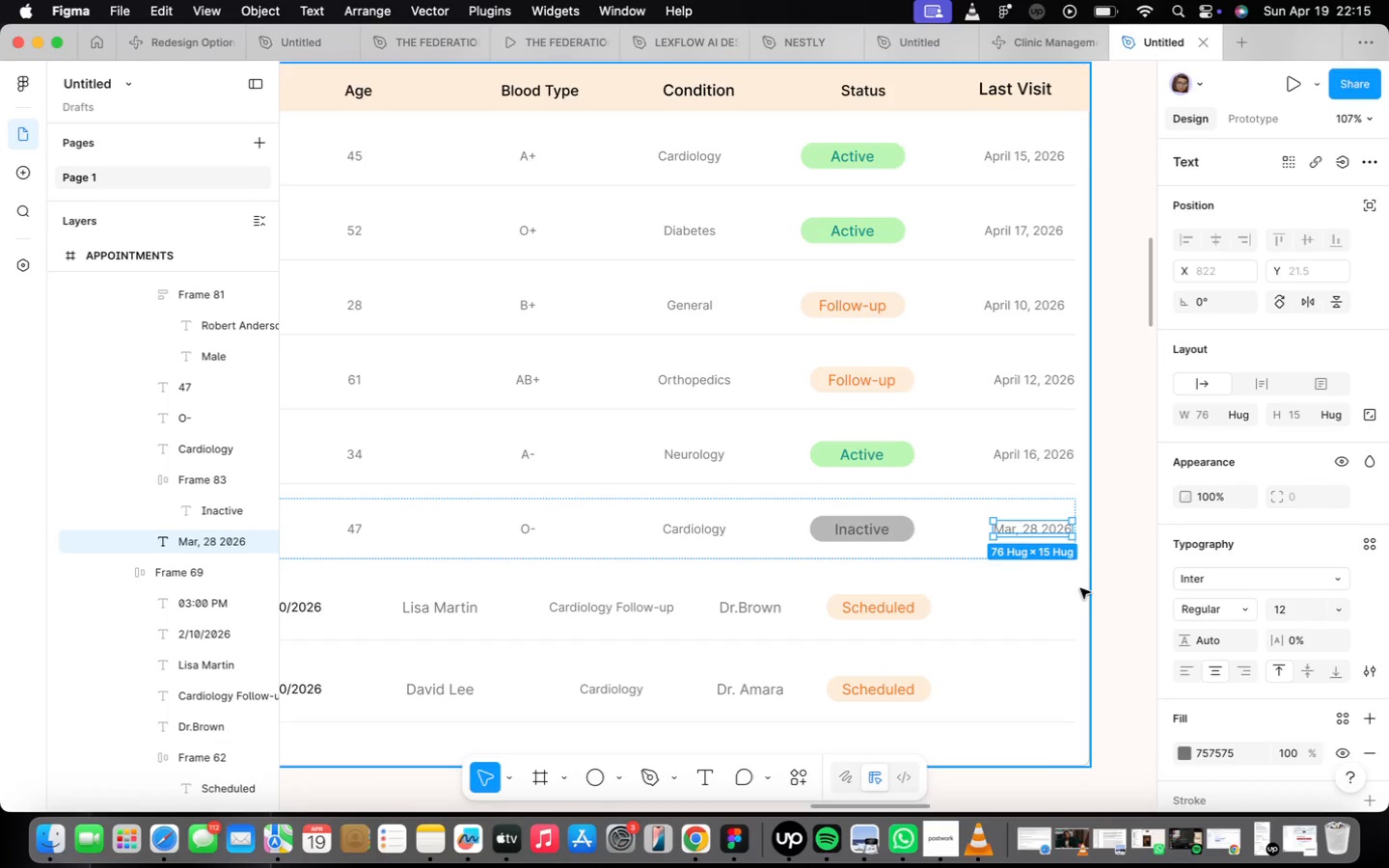 
left_click([715, 535])
 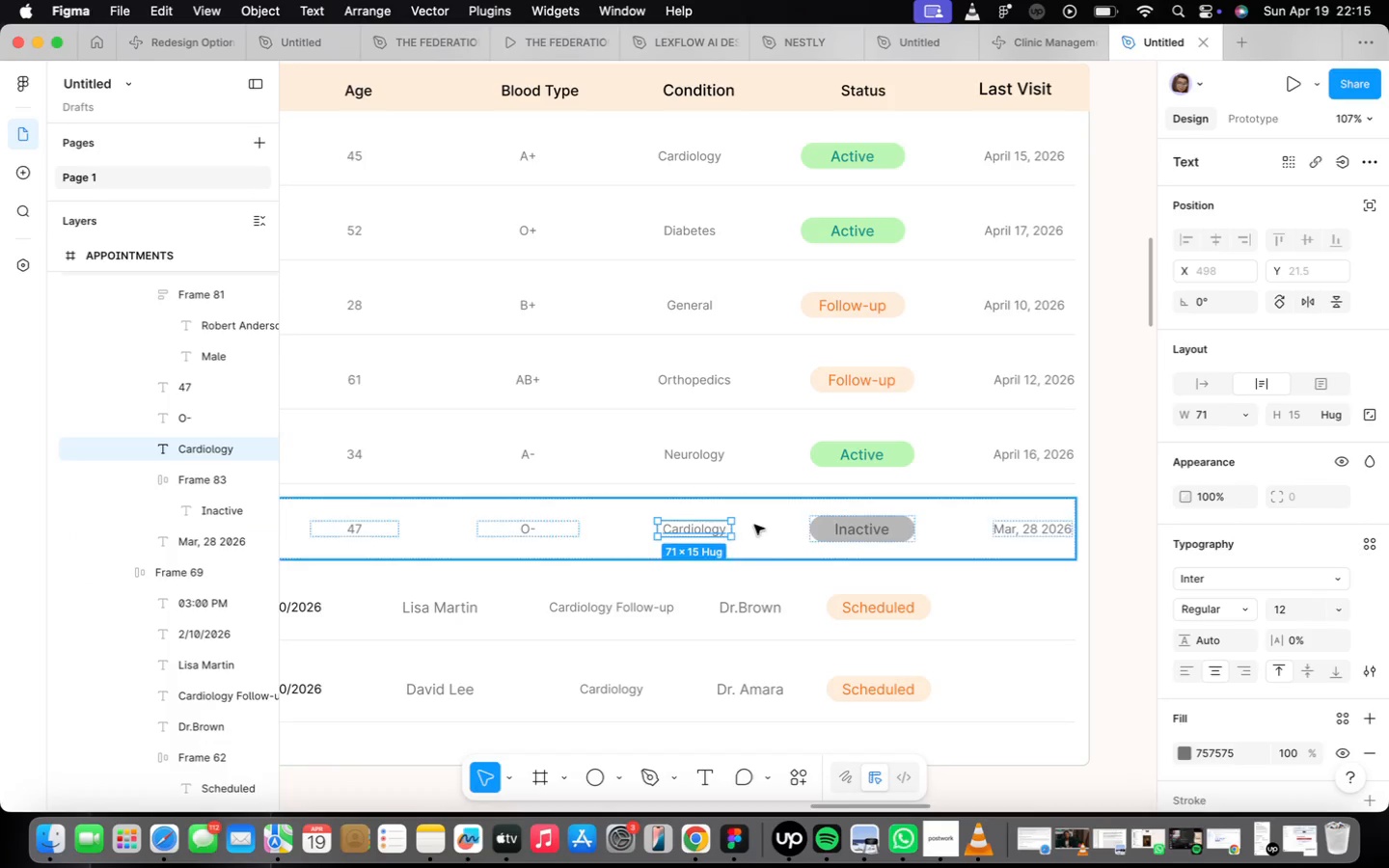 
left_click([754, 525])
 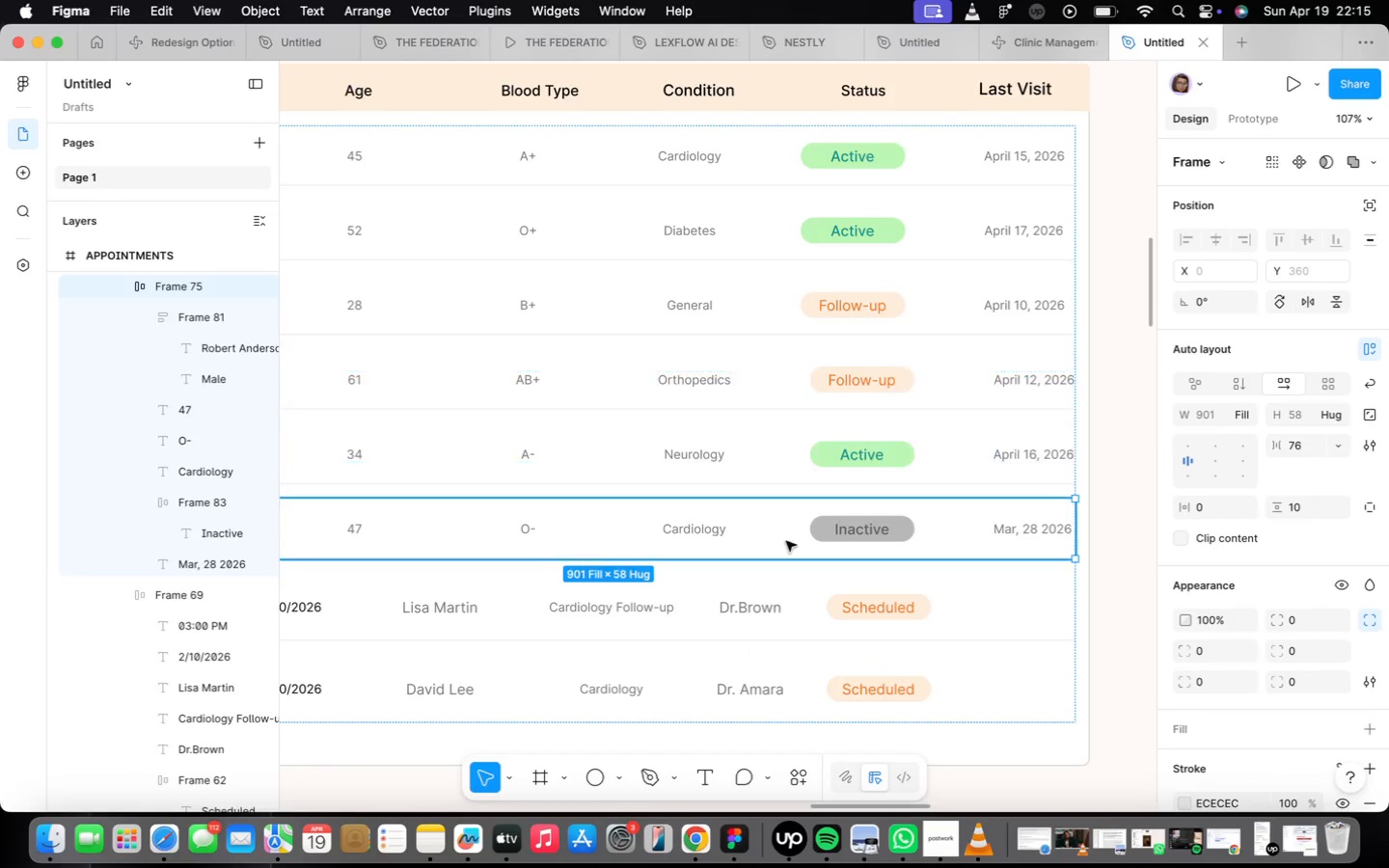 
right_click([779, 535])
 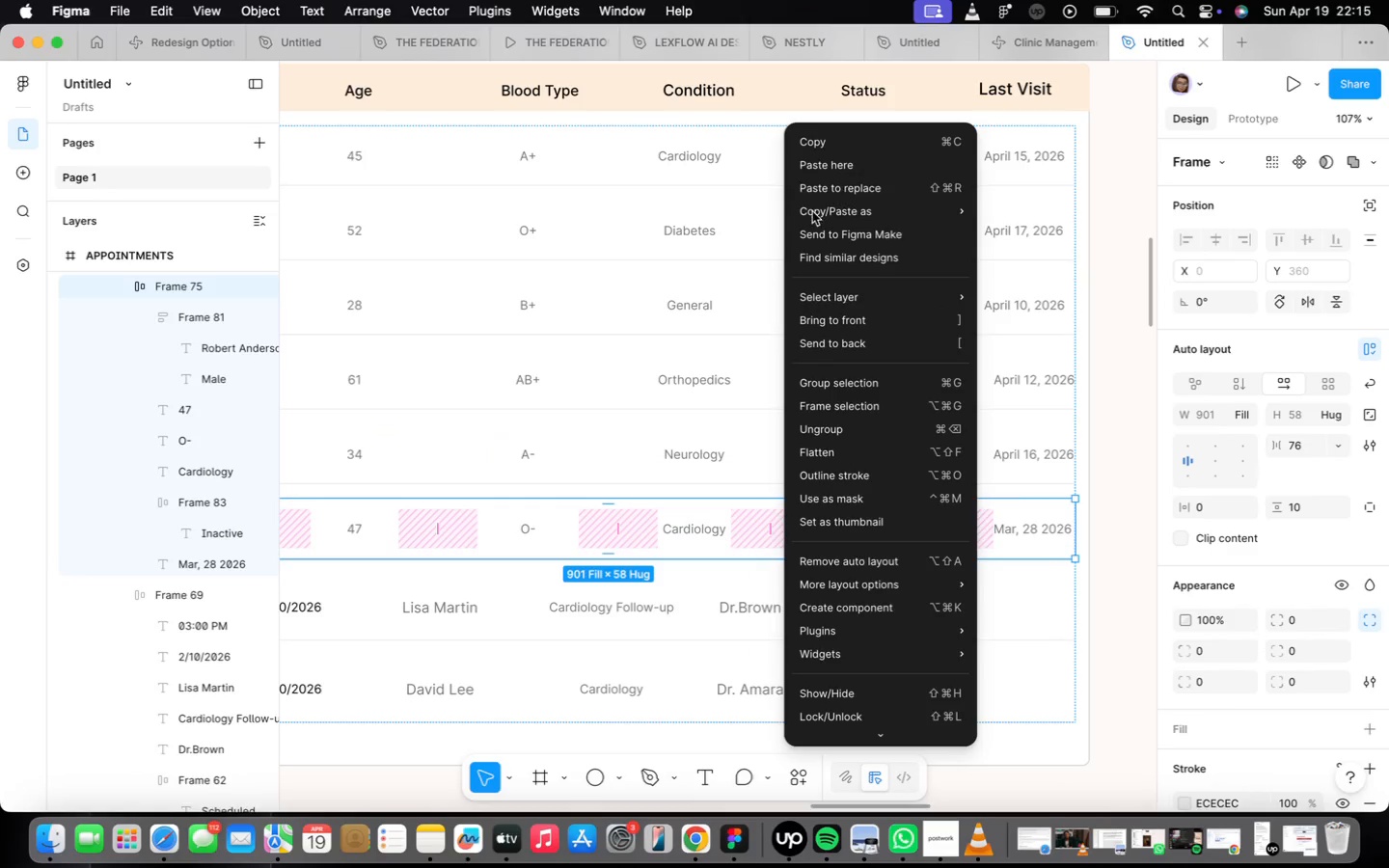 
left_click([835, 139])
 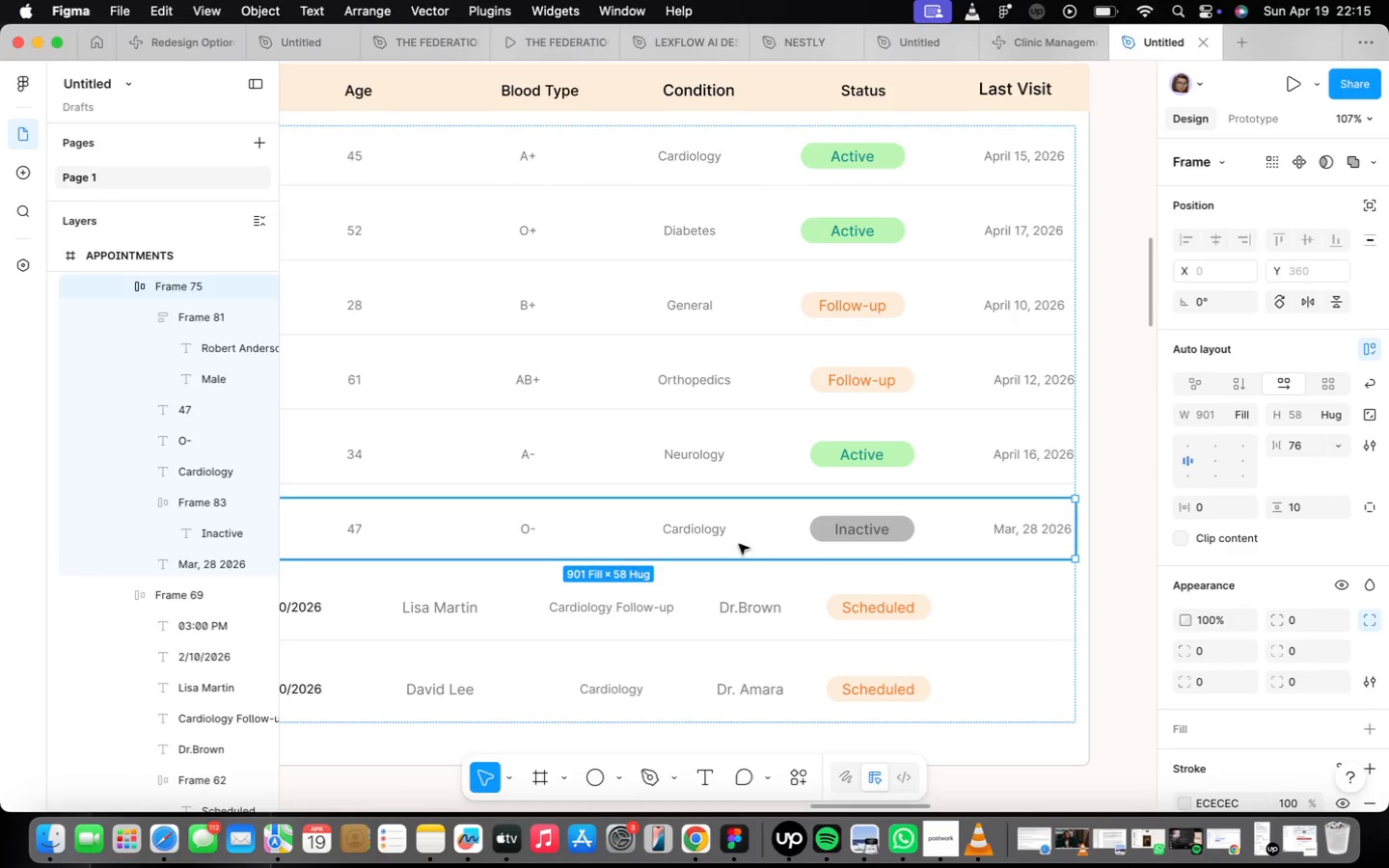 
scroll: coordinate [712, 575], scroll_direction: down, amount: 2.0
 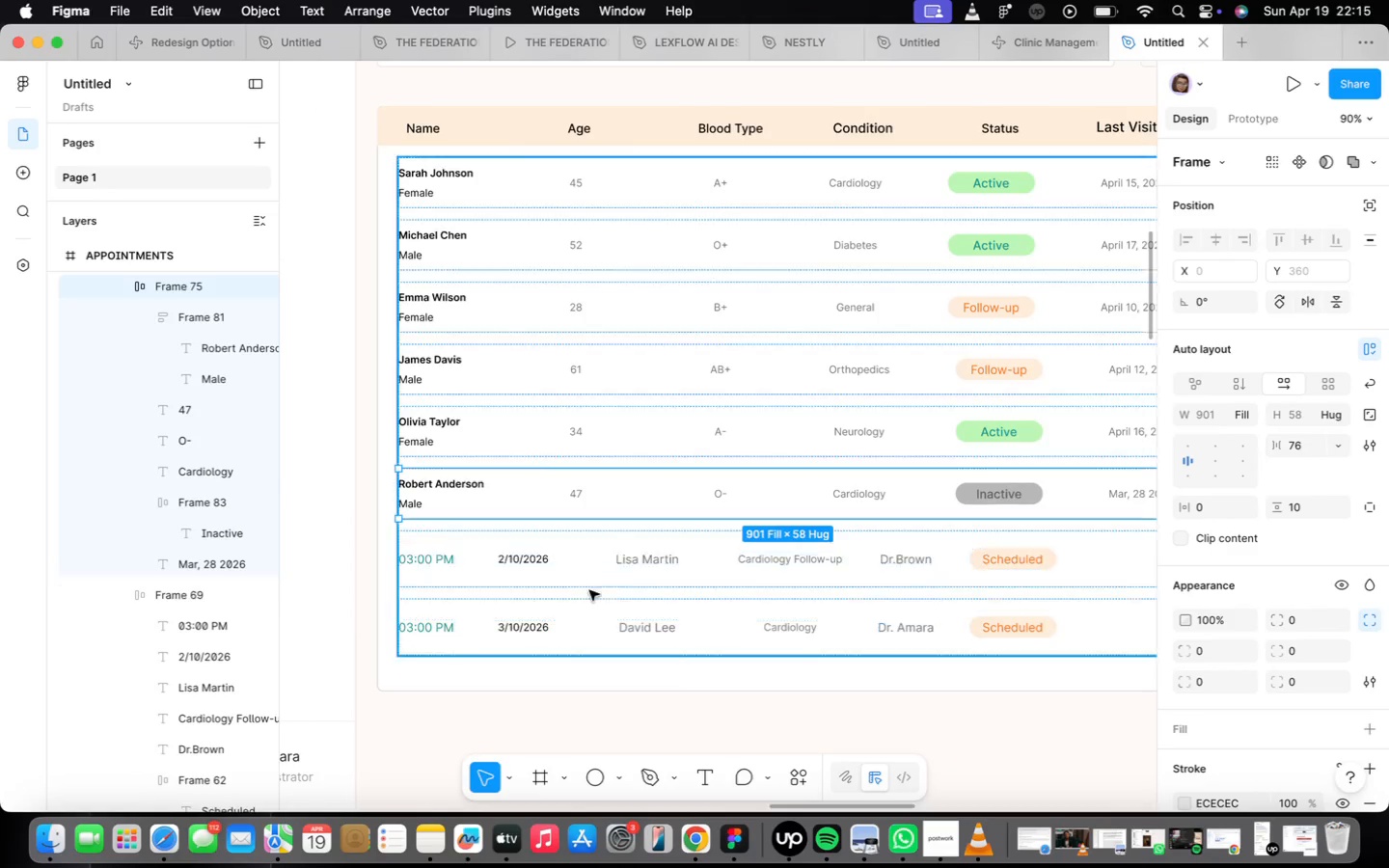 
left_click([590, 572])
 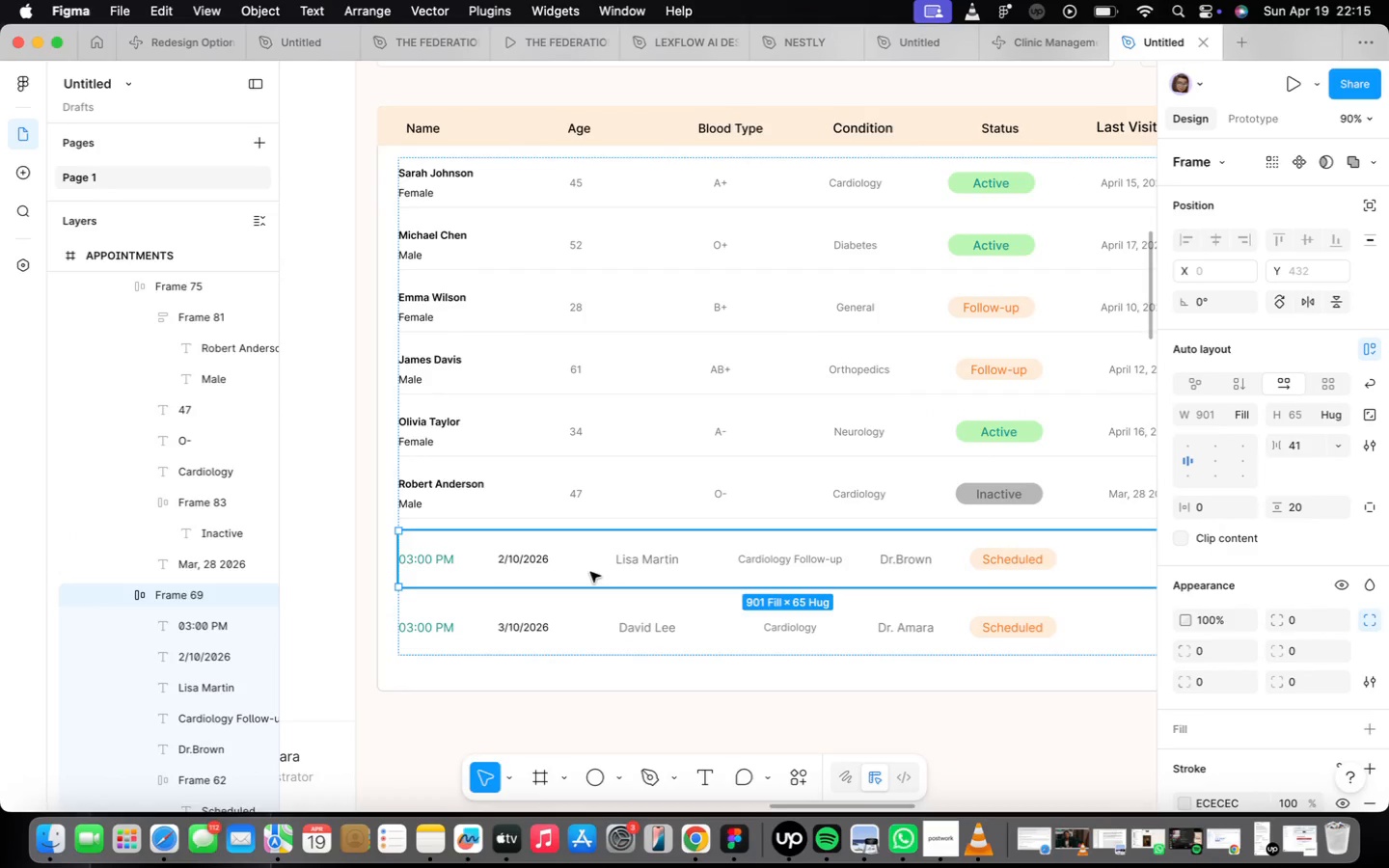 
right_click([590, 572])
 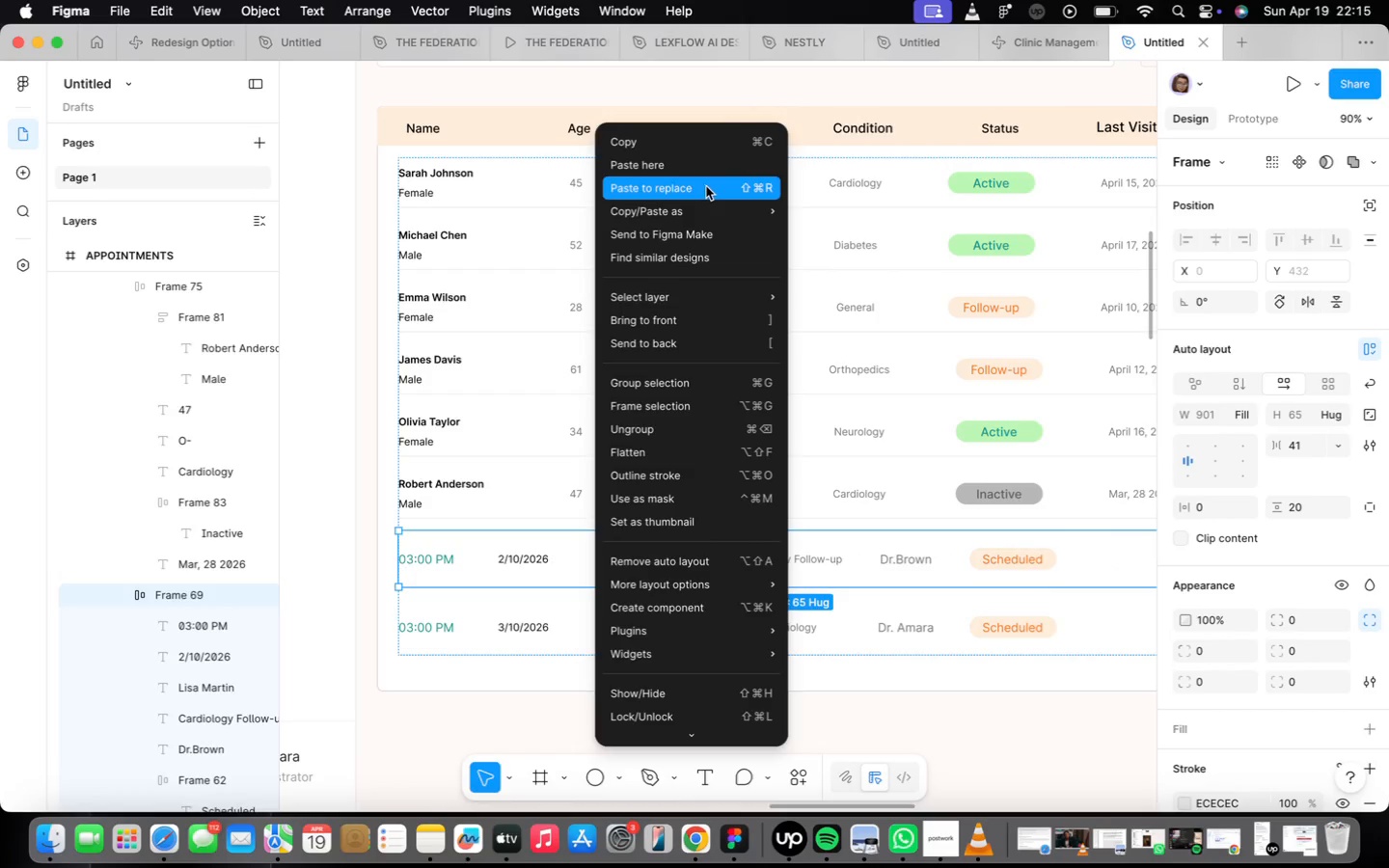 
left_click([703, 185])
 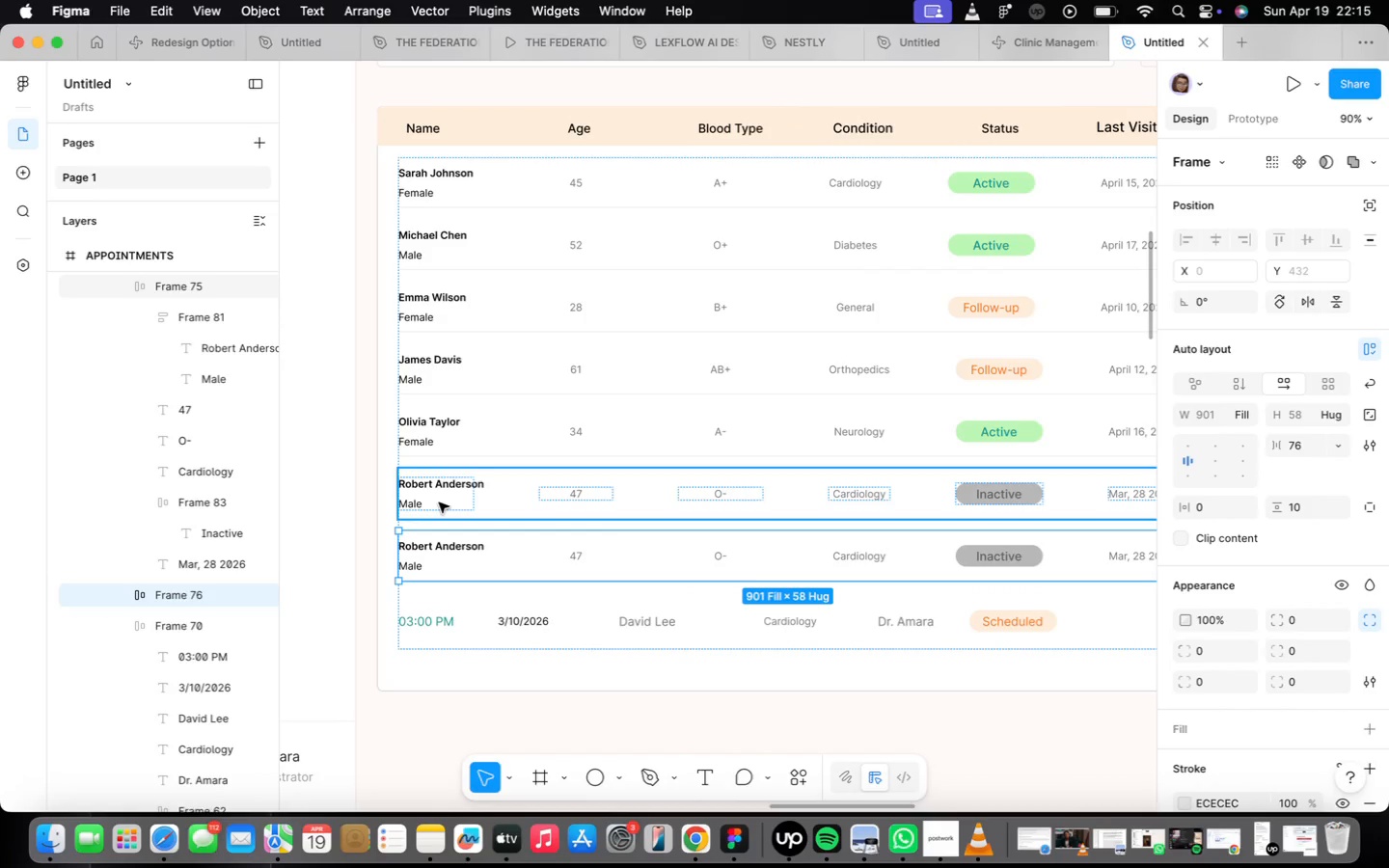 
wait(6.3)
 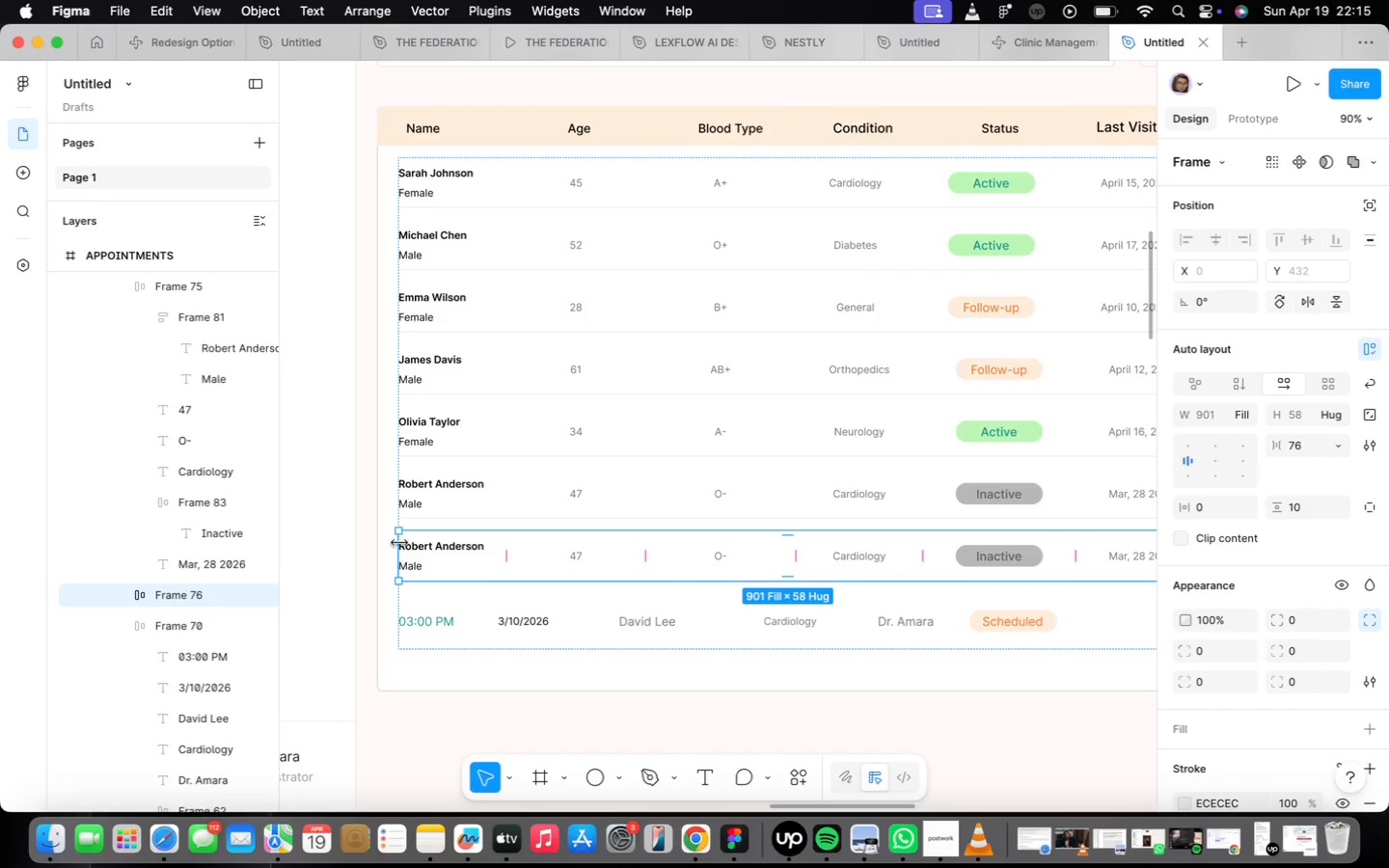 
scroll: coordinate [502, 507], scroll_direction: up, amount: 10.0
 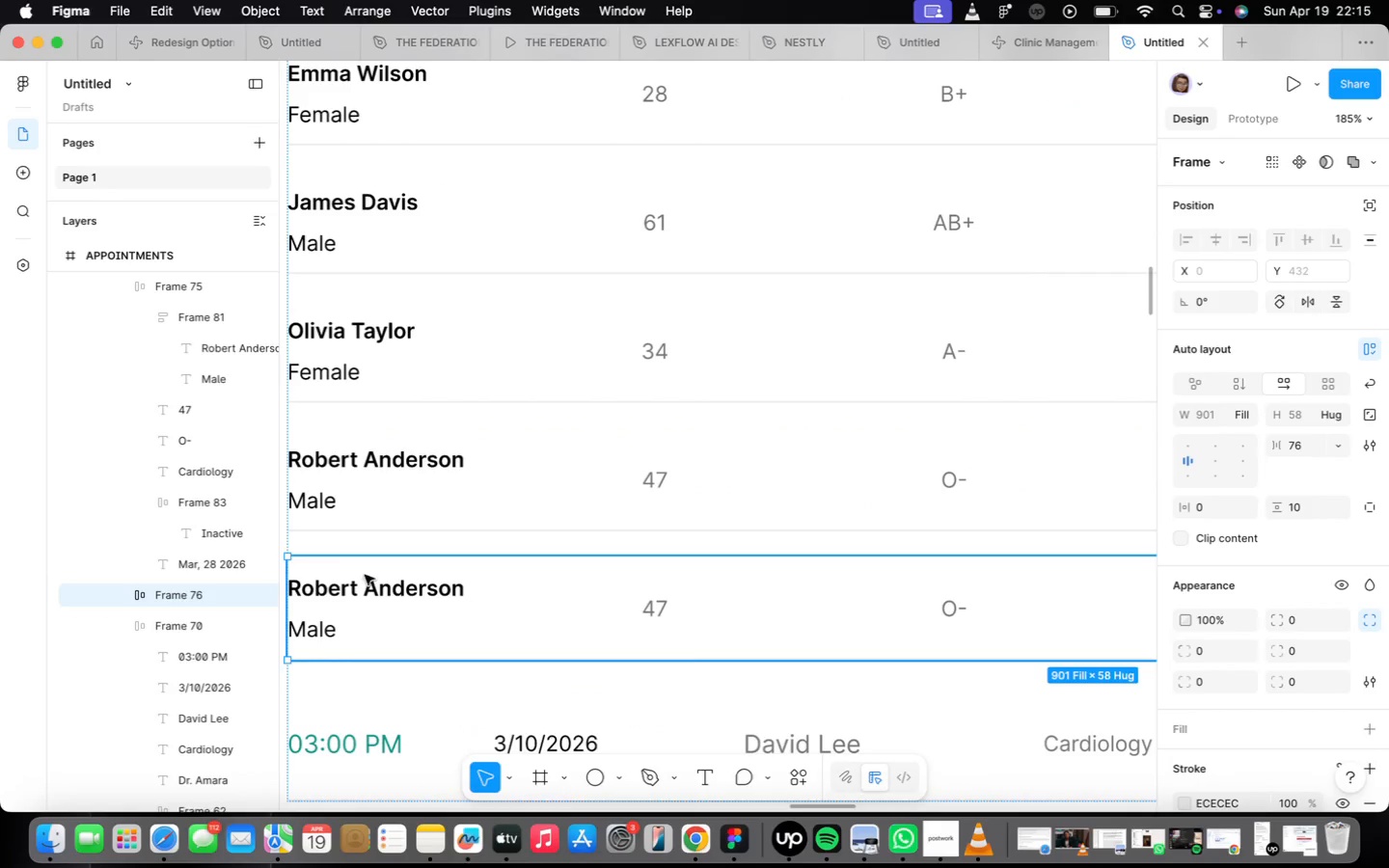 
scroll: coordinate [371, 536], scroll_direction: down, amount: 1.0
 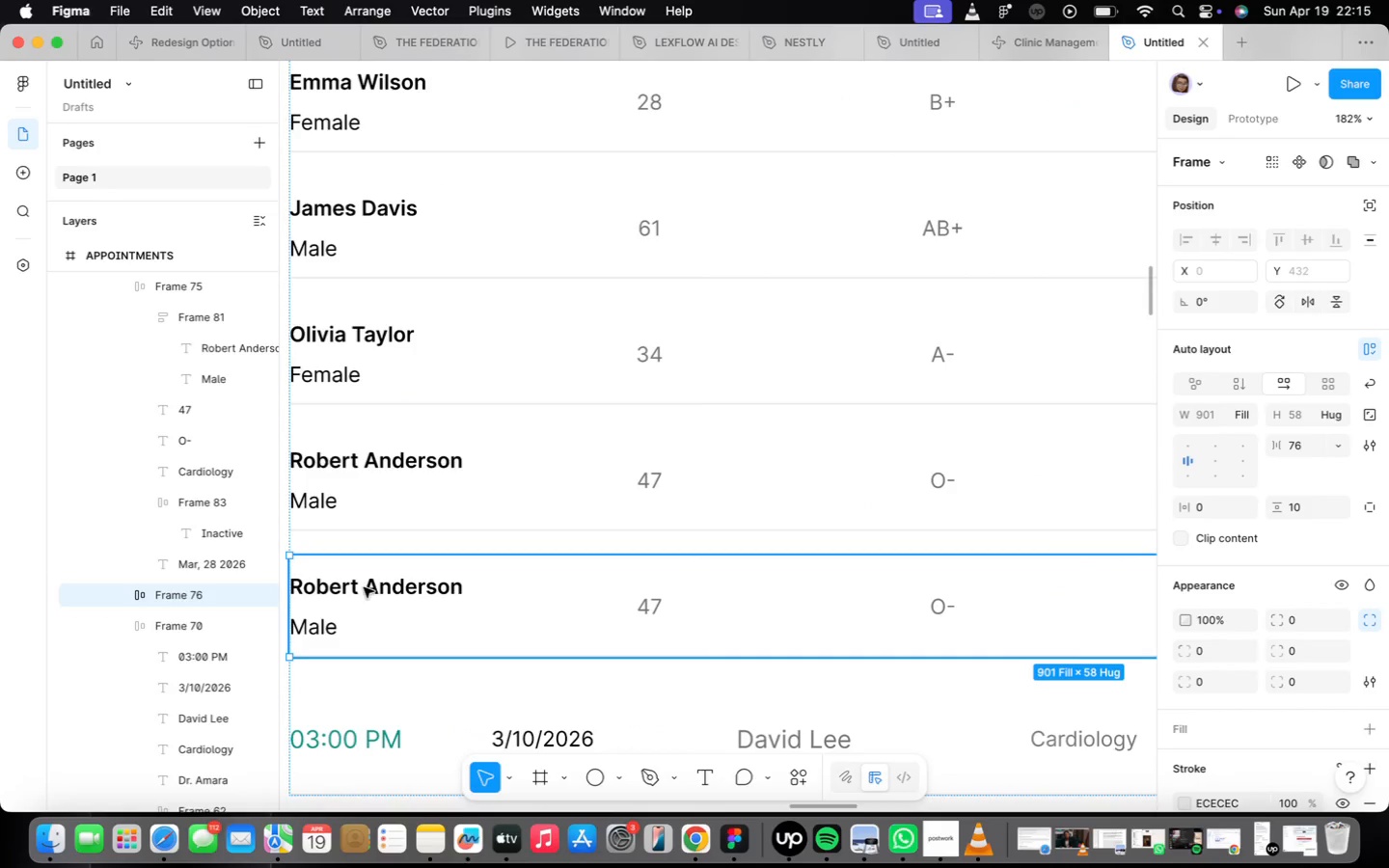 
double_click([364, 587])
 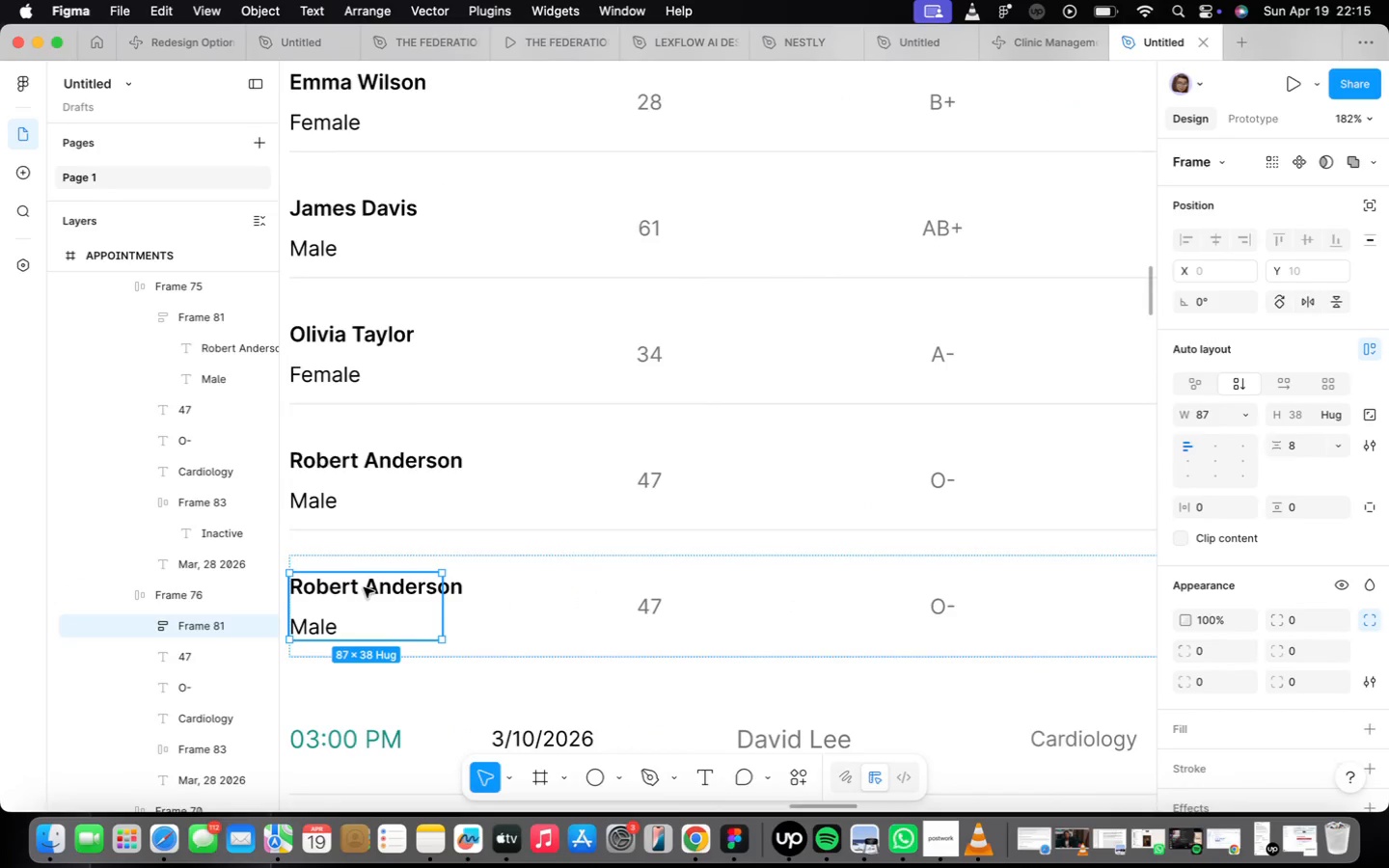 
triple_click([364, 587])
 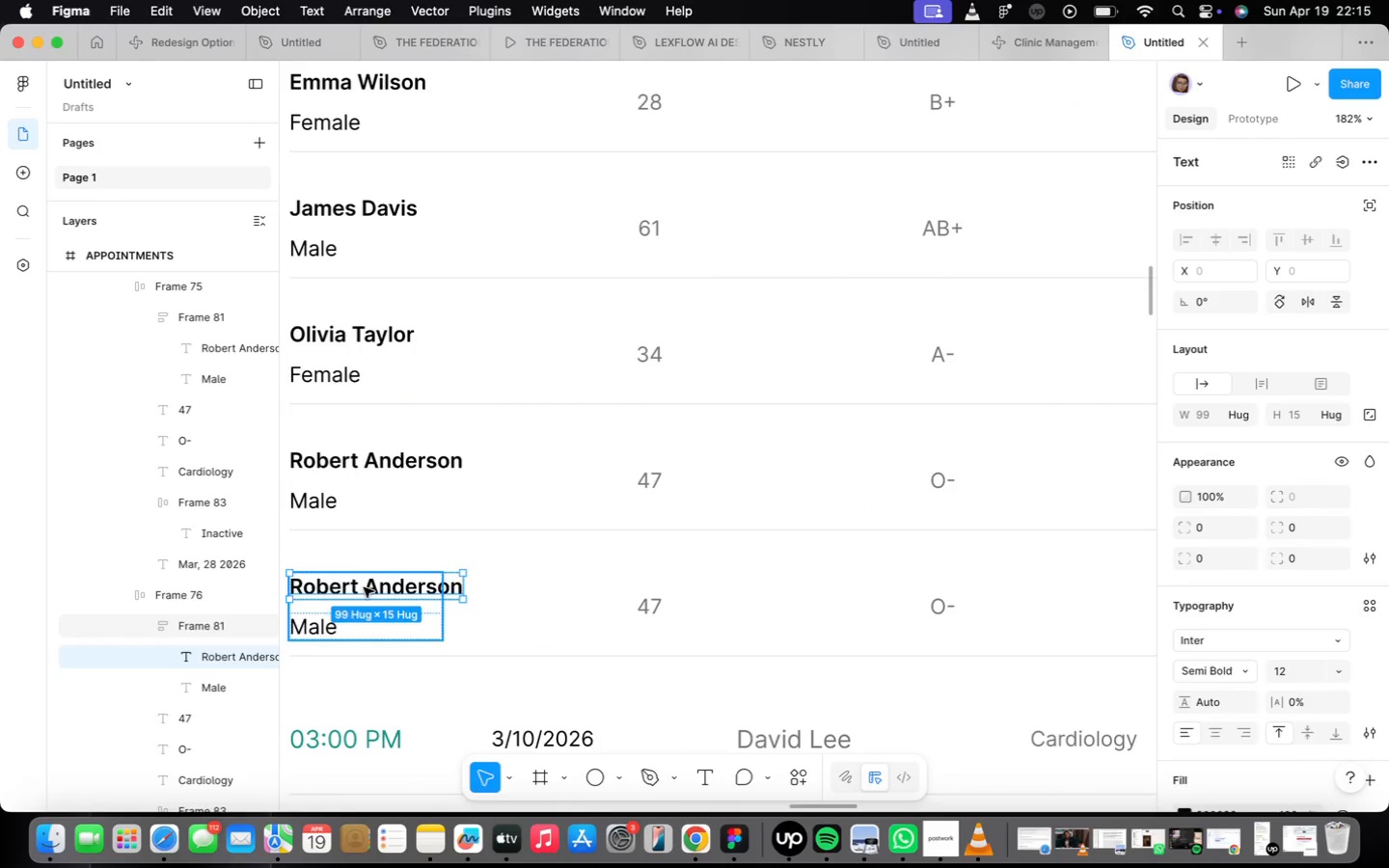 
triple_click([364, 587])
 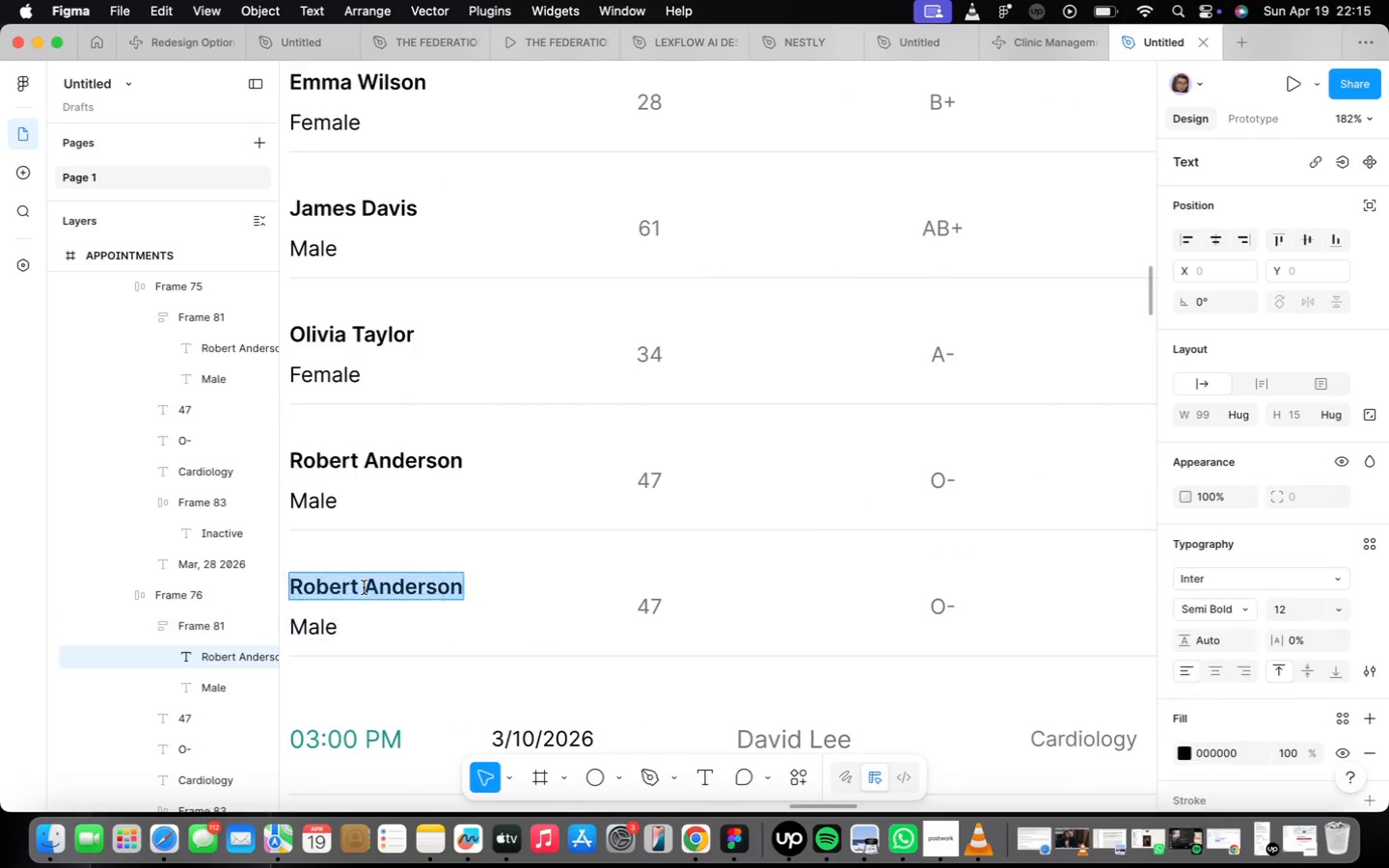 
triple_click([364, 587])
 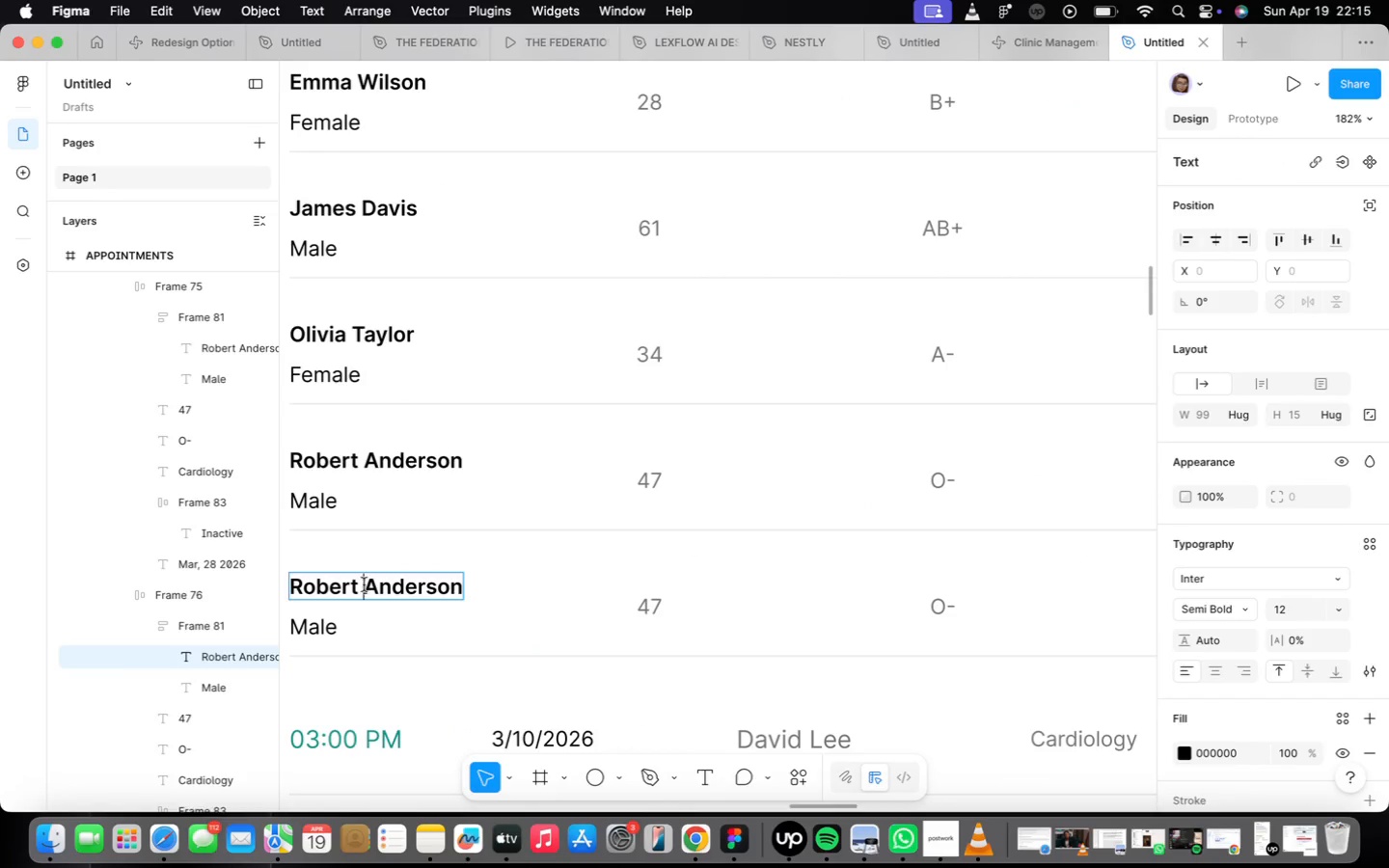 
double_click([364, 584])
 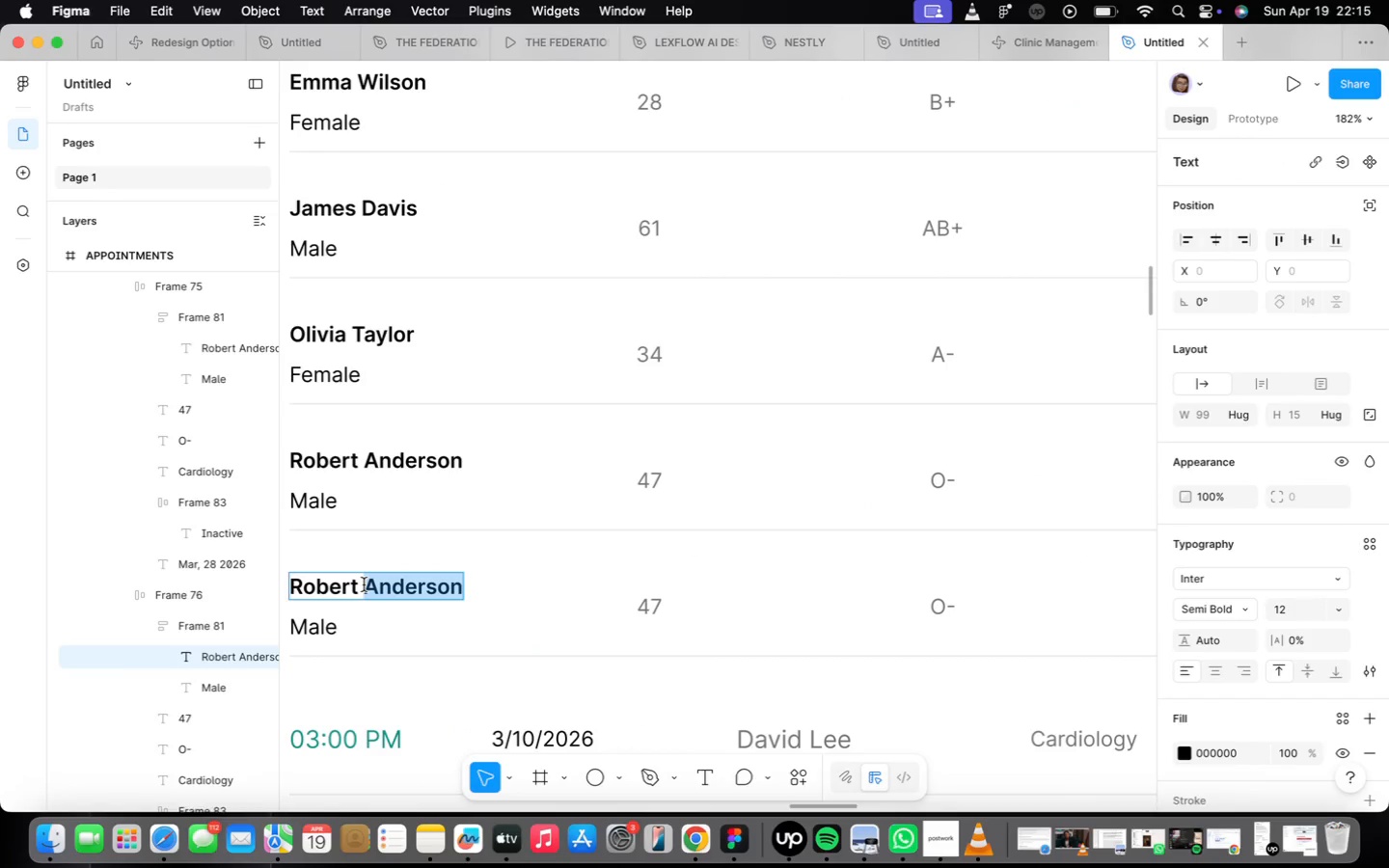 
triple_click([364, 584])
 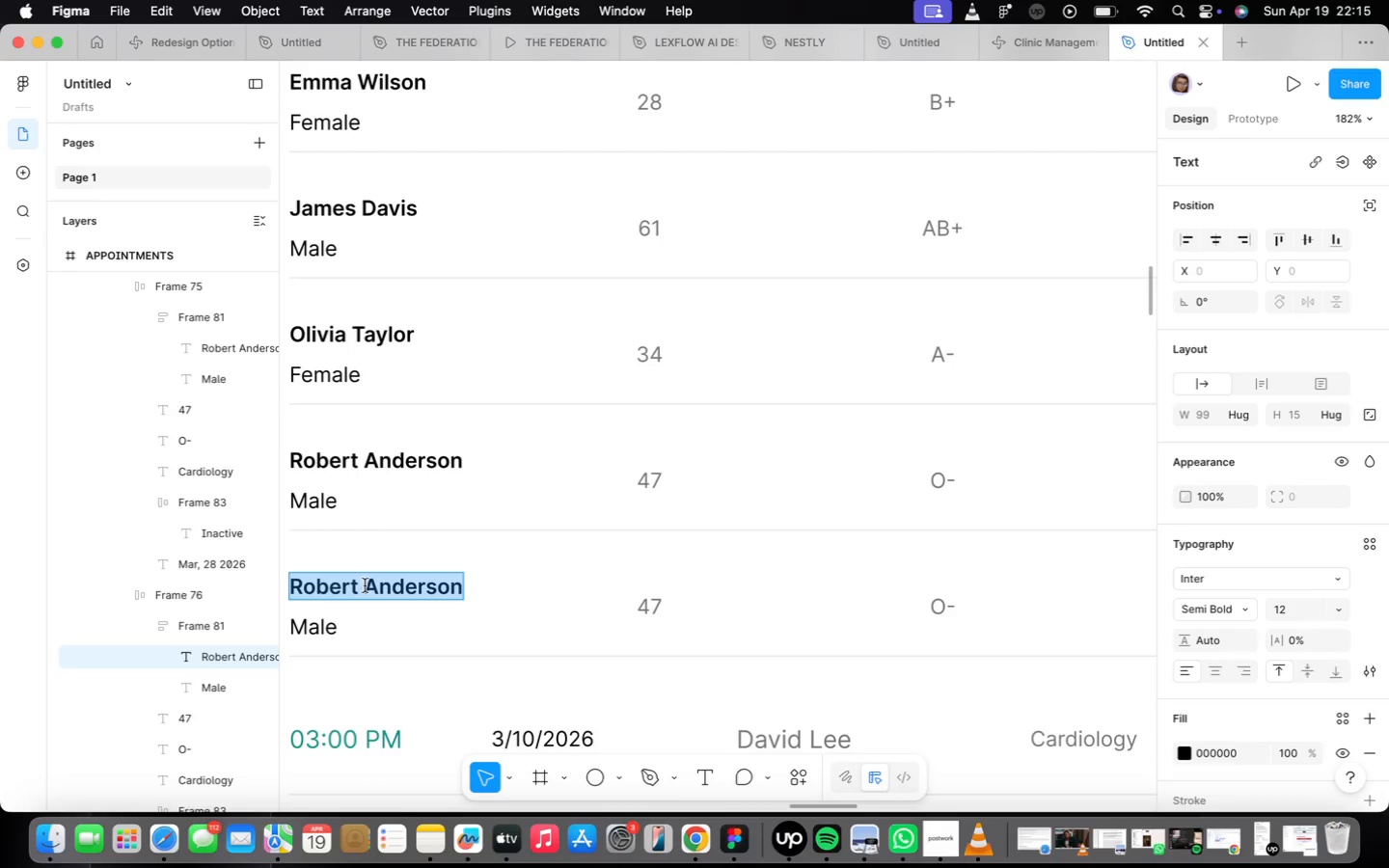 
type(Lisa Martin)
 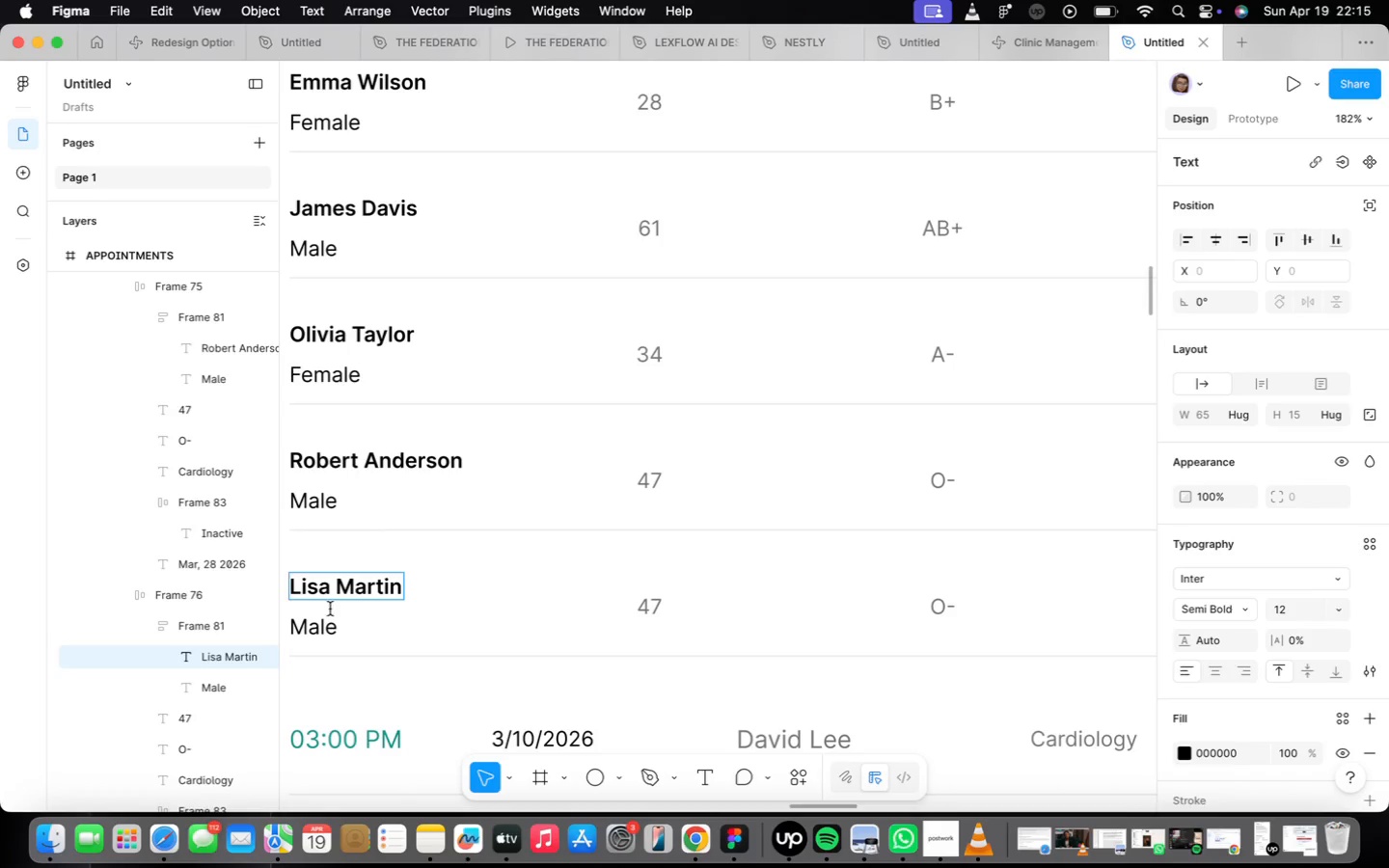 
left_click_drag(start_coordinate=[332, 632], to_coordinate=[338, 641])
 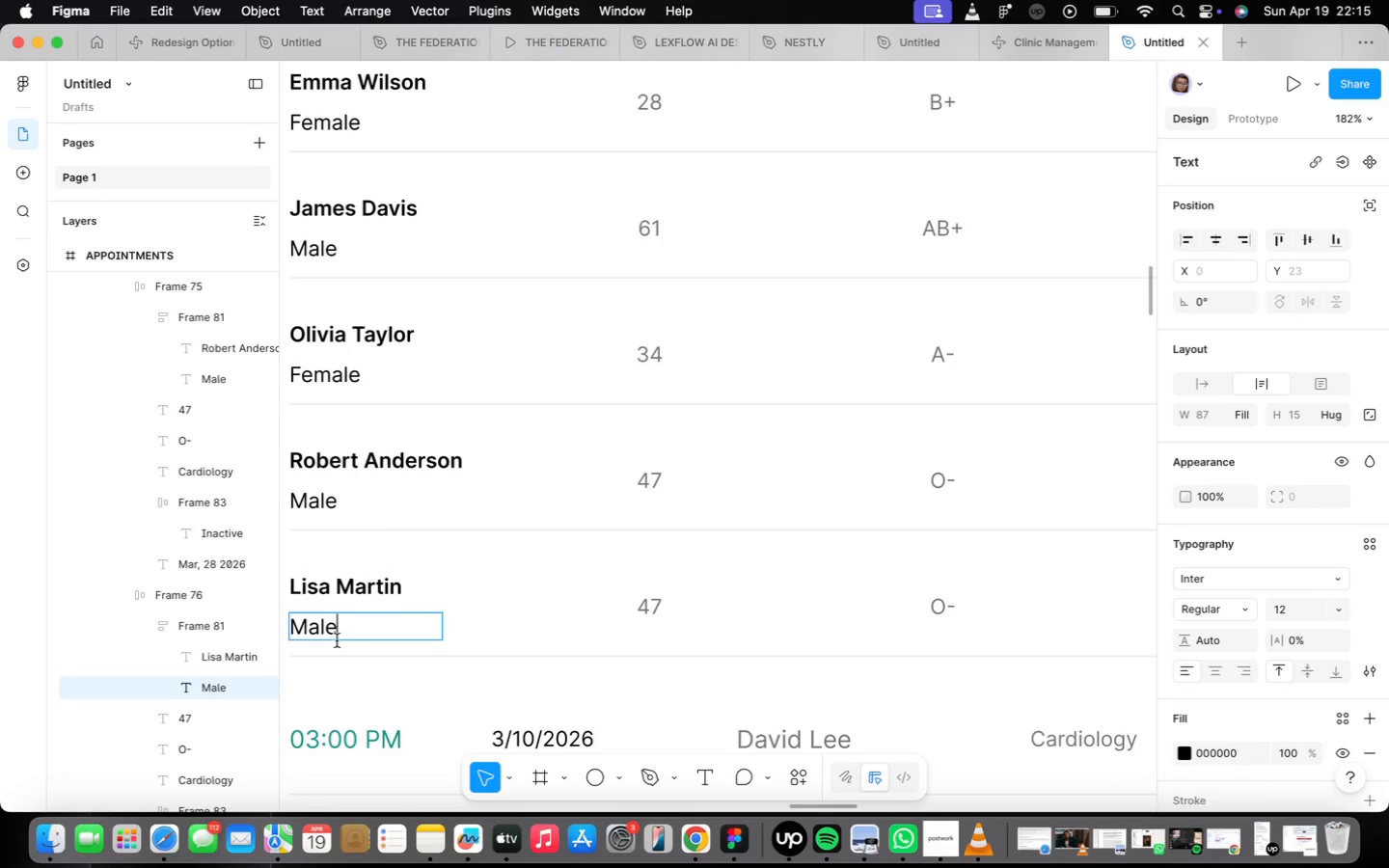 
double_click([335, 638])
 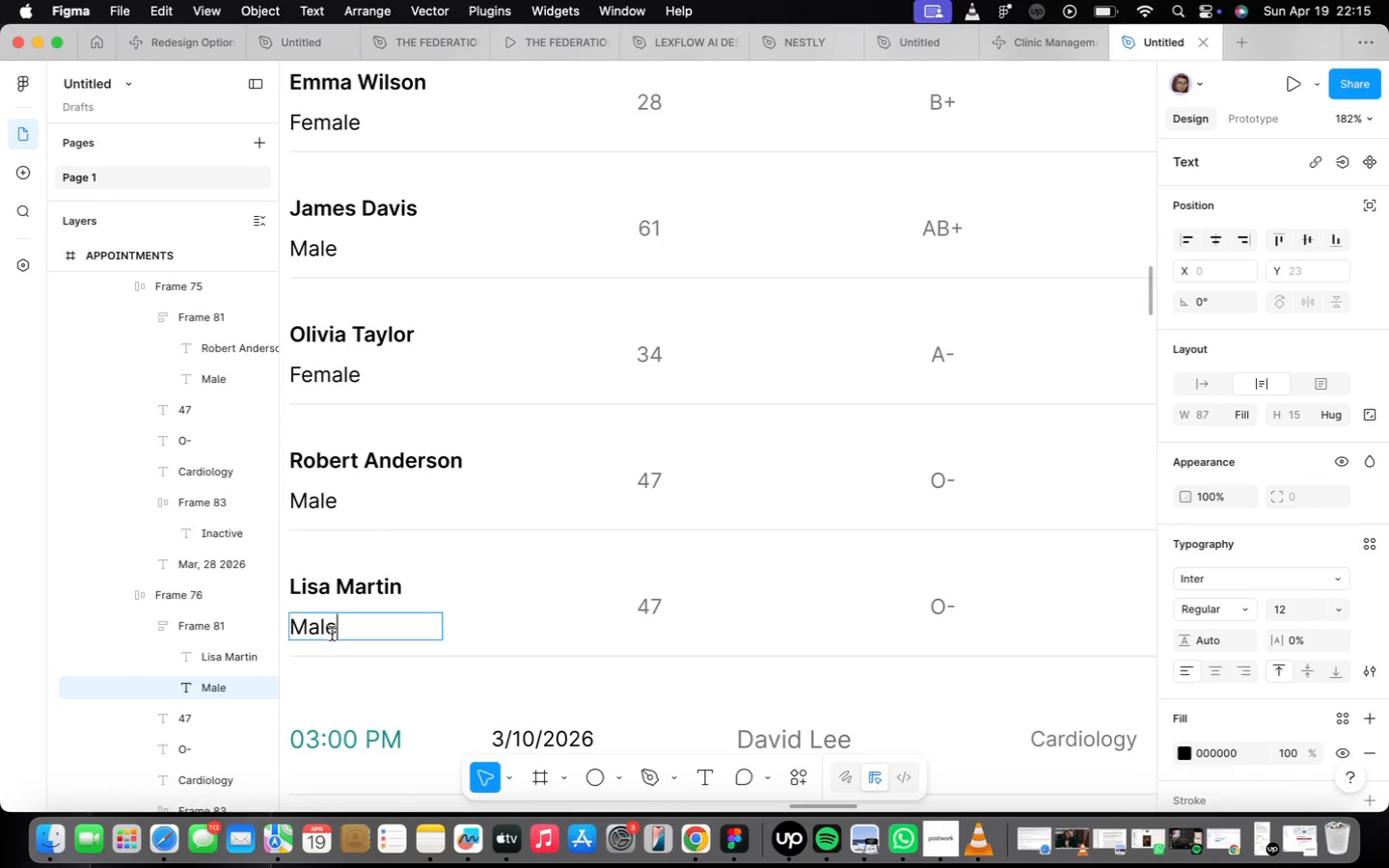 
triple_click([331, 633])
 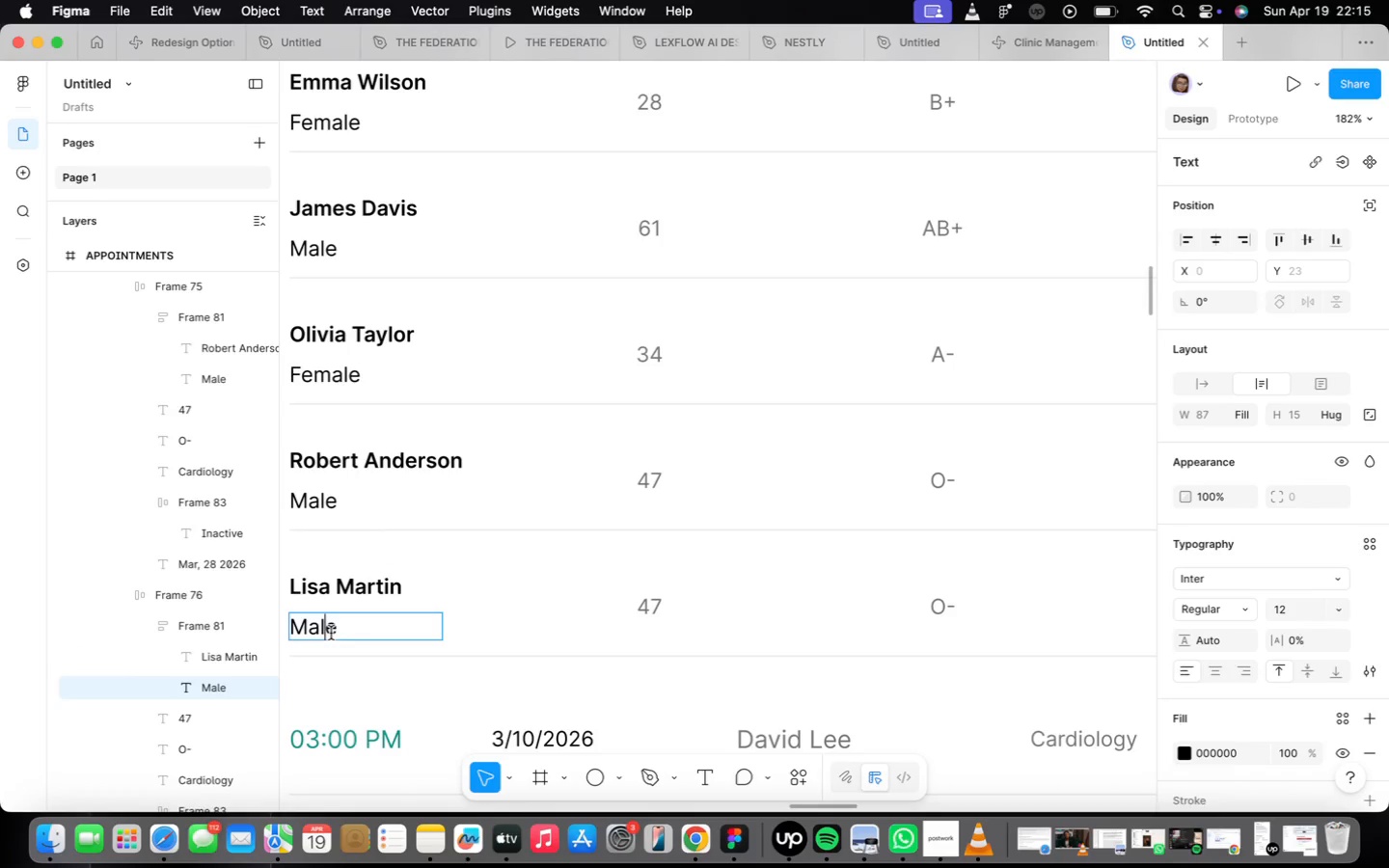 
triple_click([331, 633])
 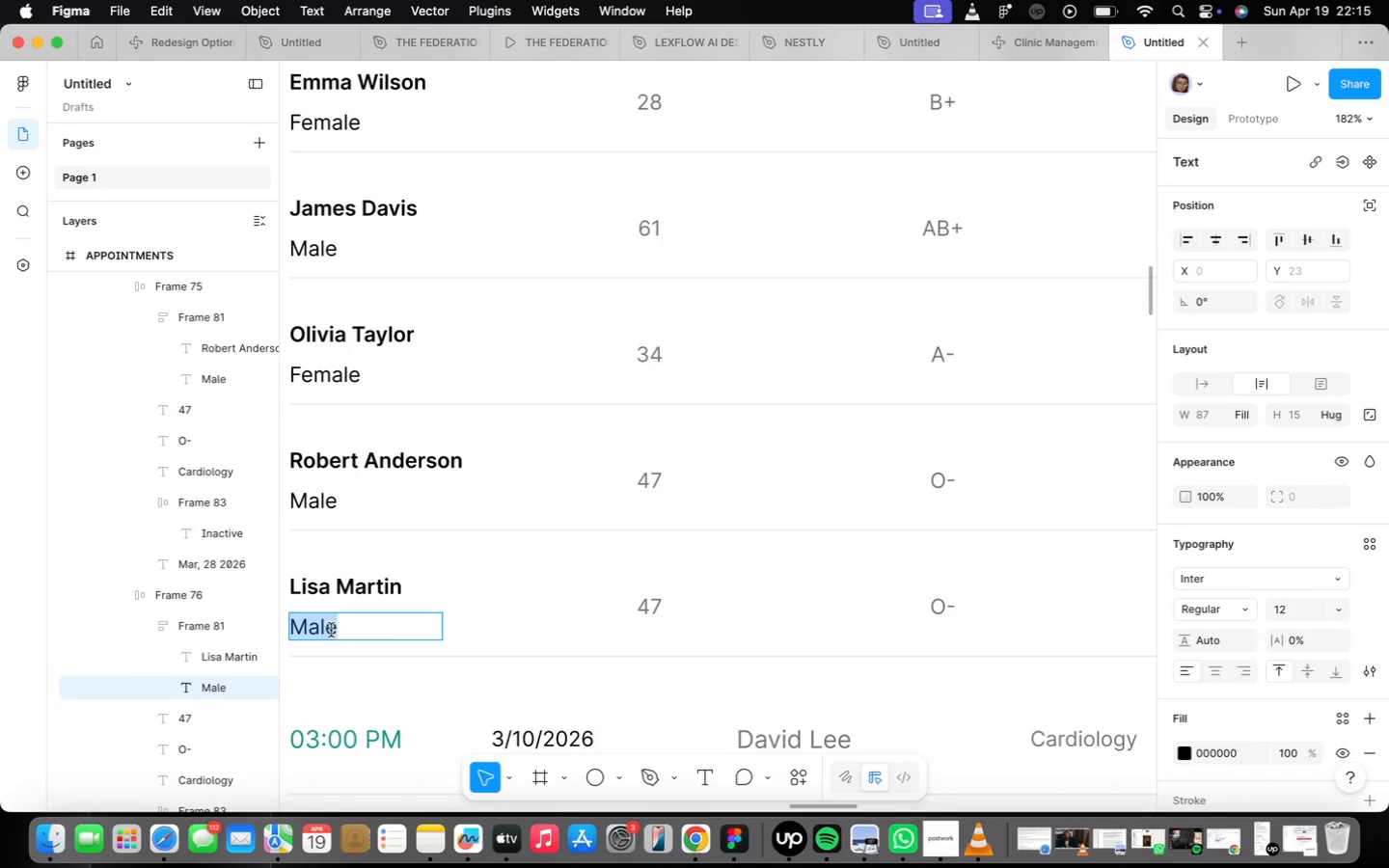 
type(Female)
 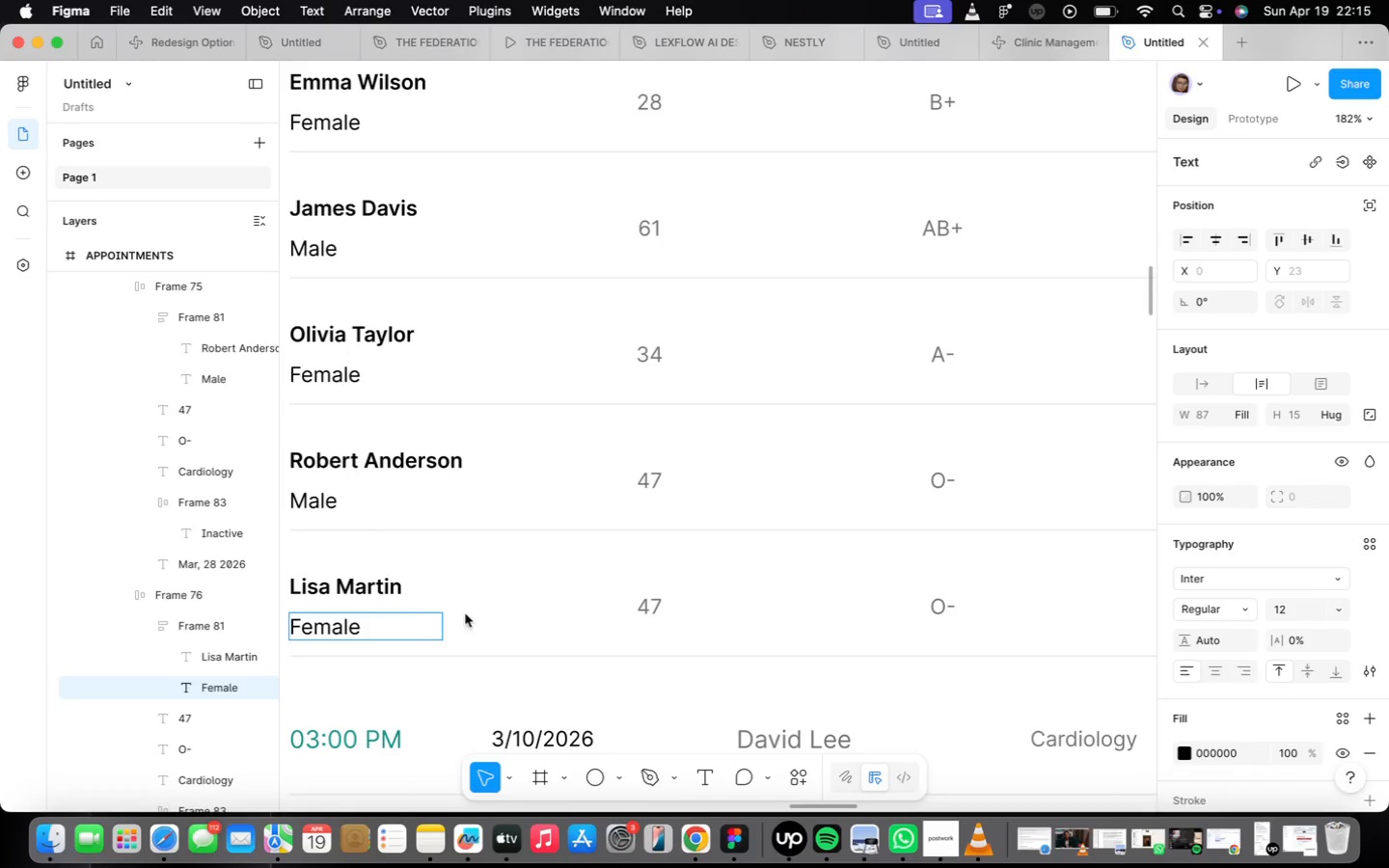 
scroll: coordinate [492, 600], scroll_direction: down, amount: 2.0
 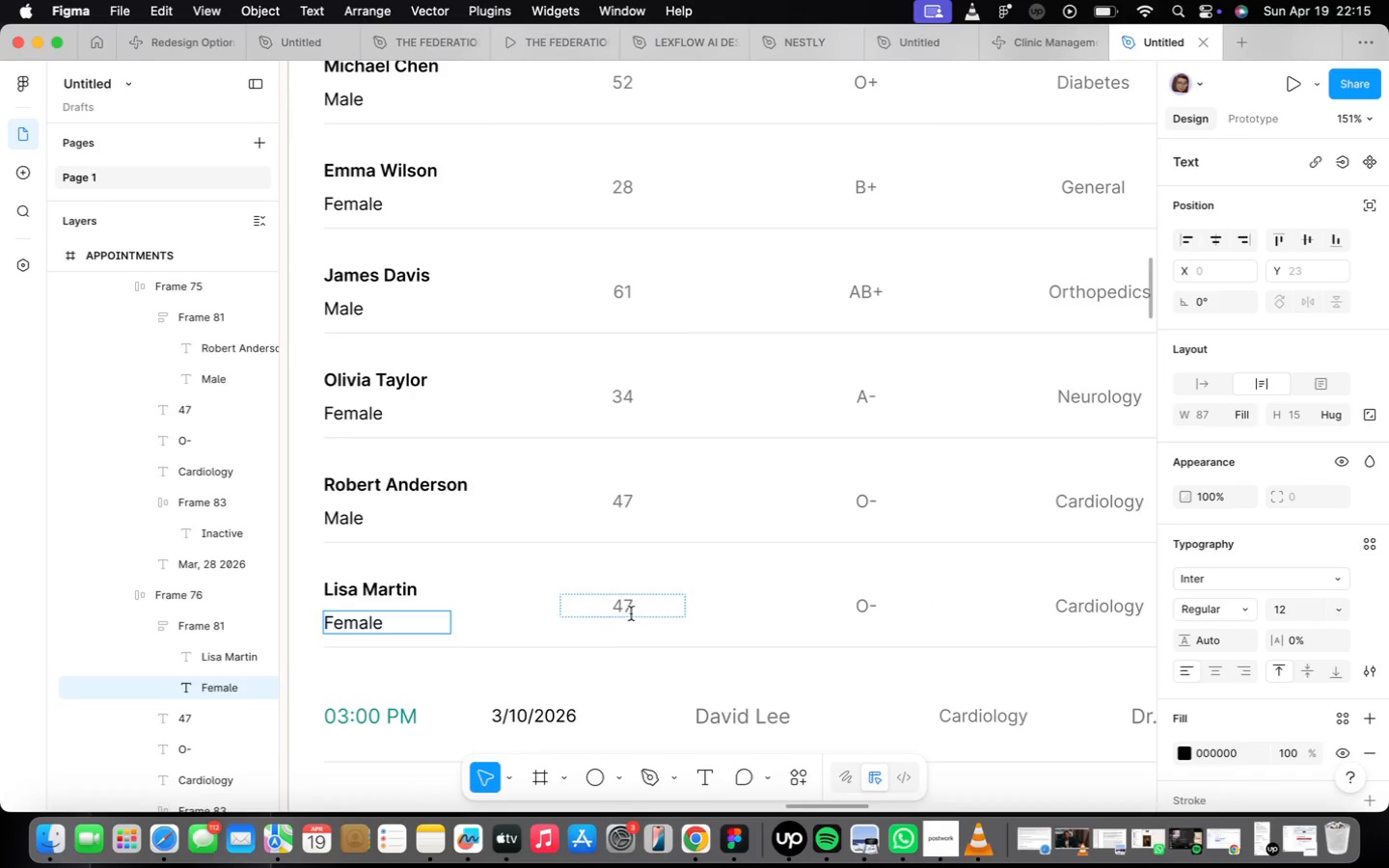 
double_click([617, 612])
 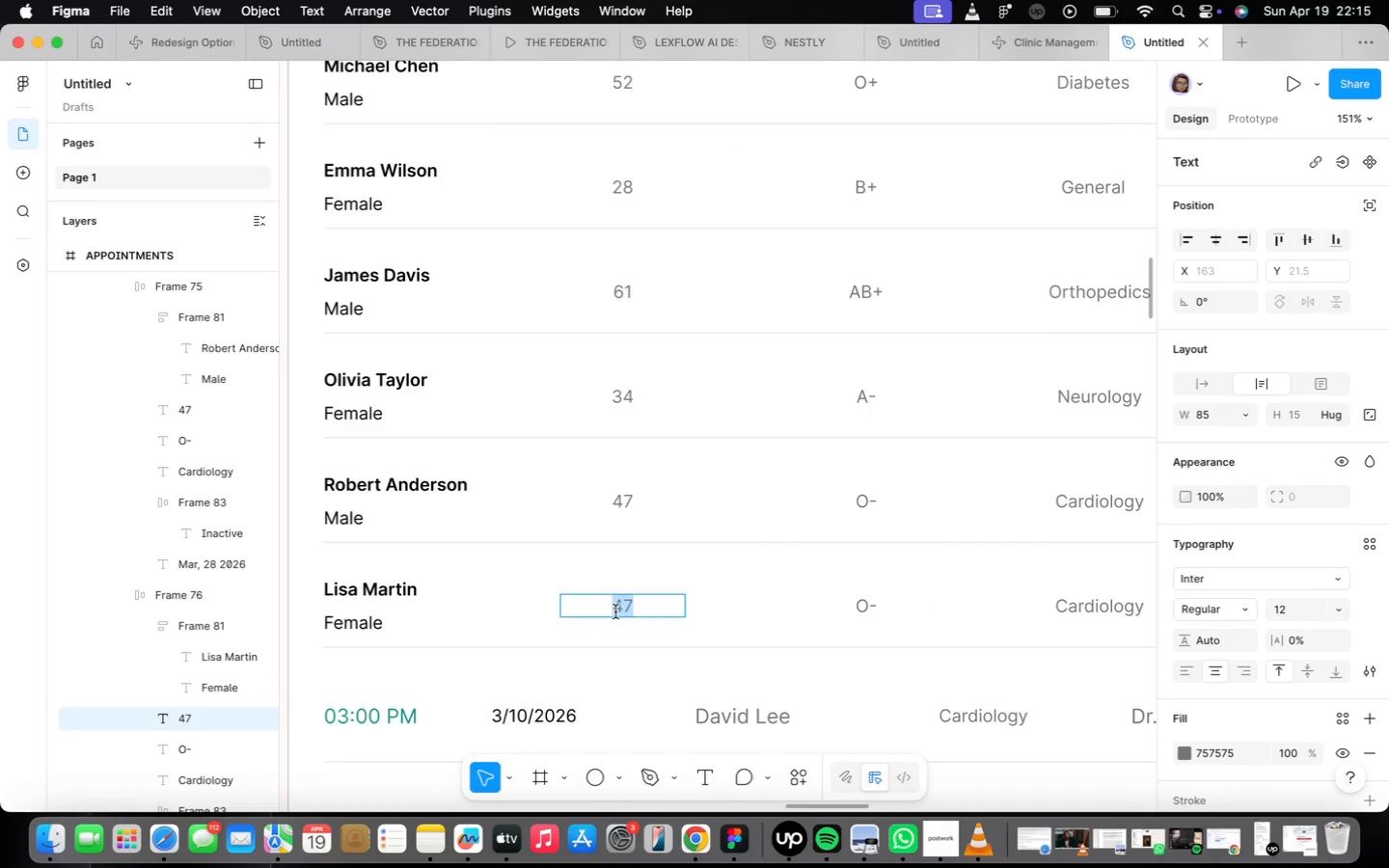 
type(39)
 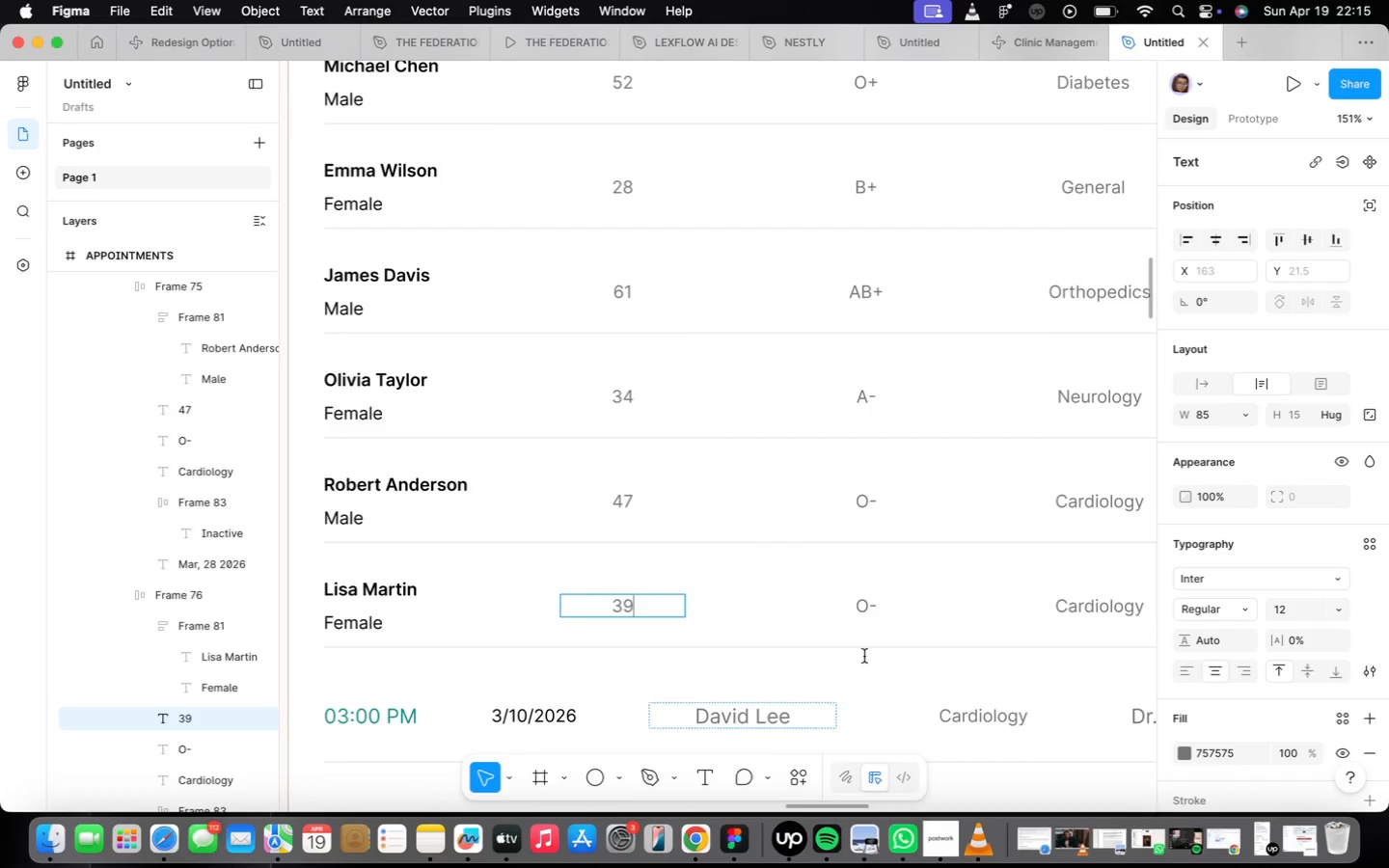 
left_click([868, 612])
 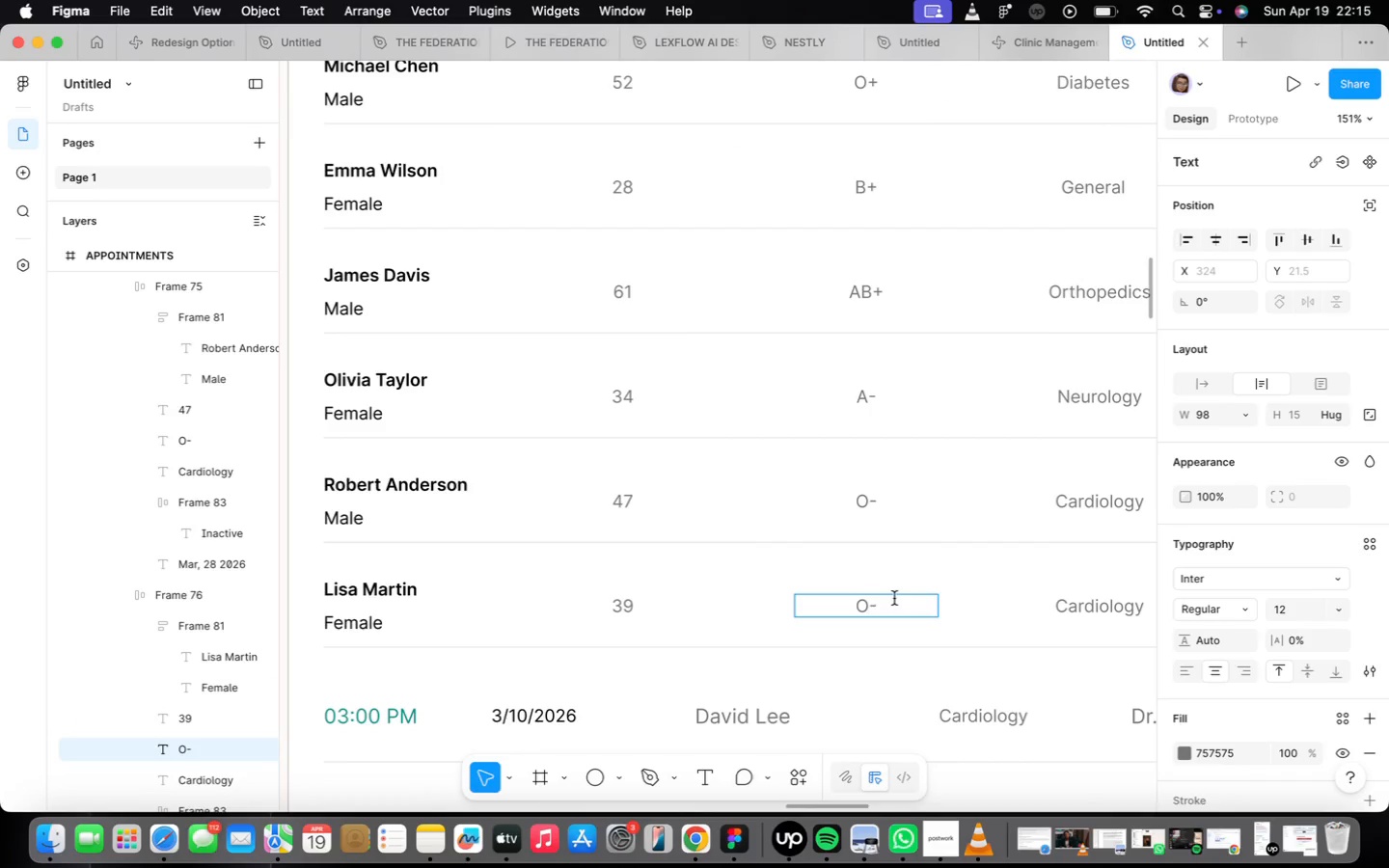 
key(Backspace)
 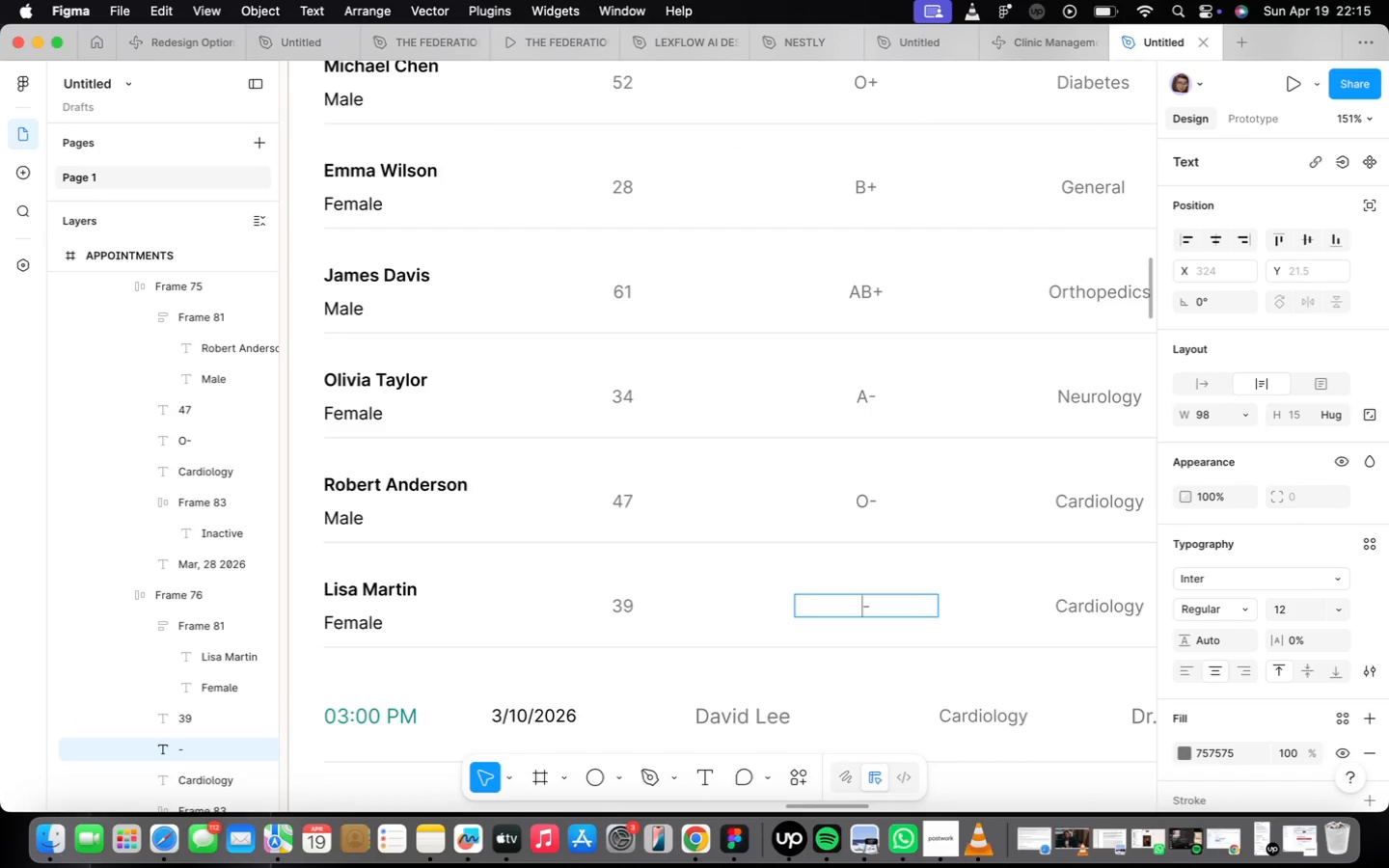 
key(B)
 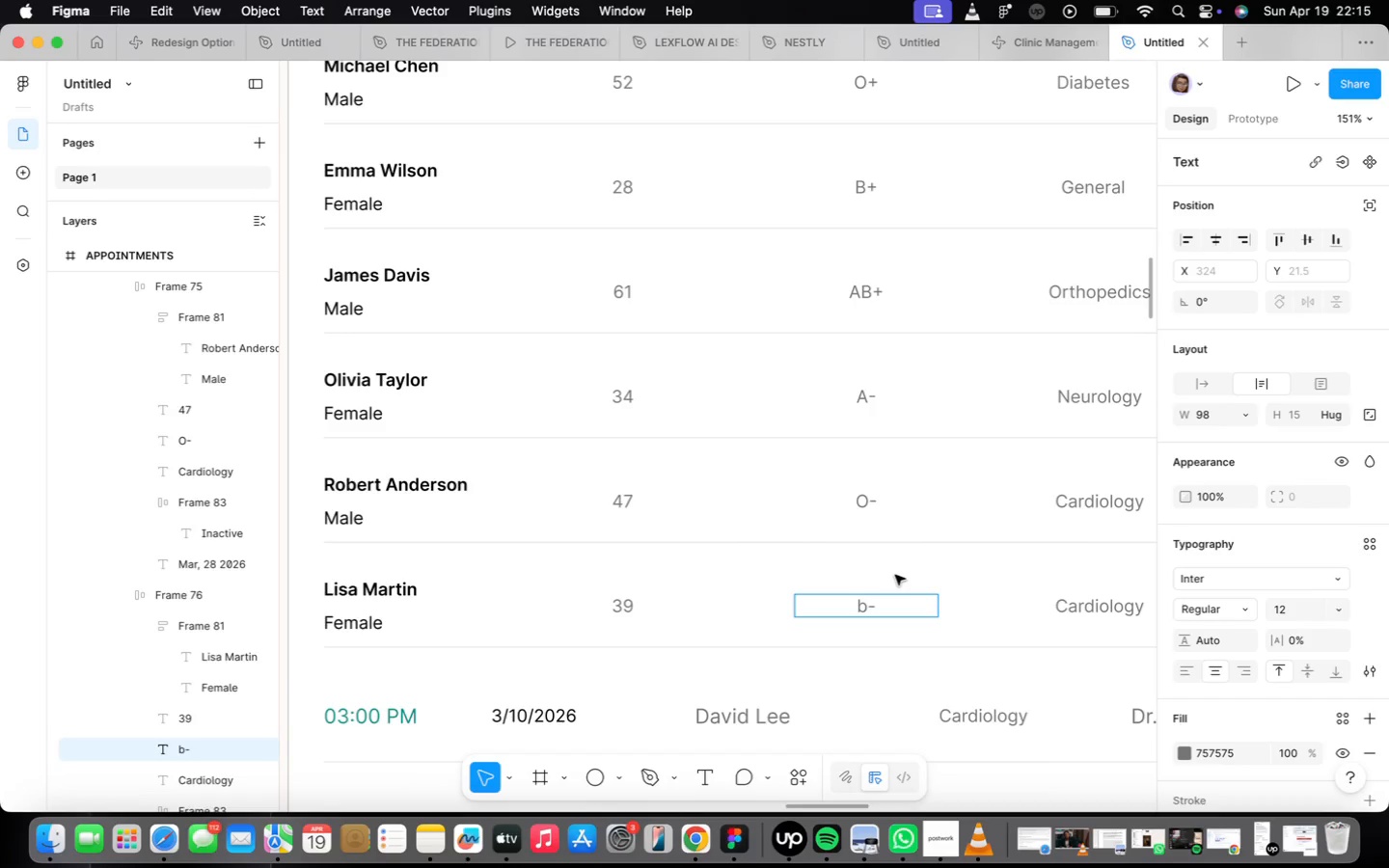 
key(Backspace)
 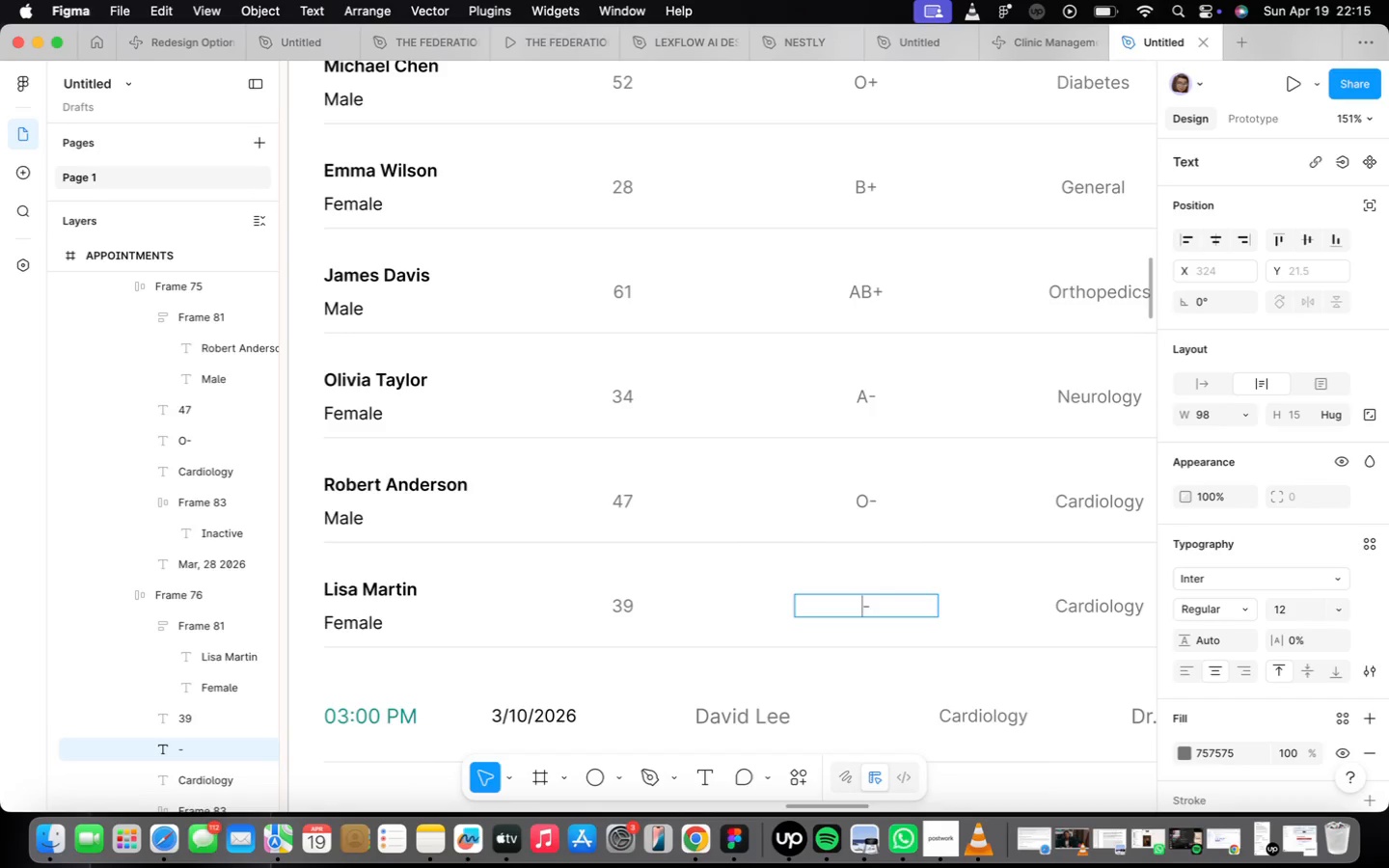 
key(CapsLock)
 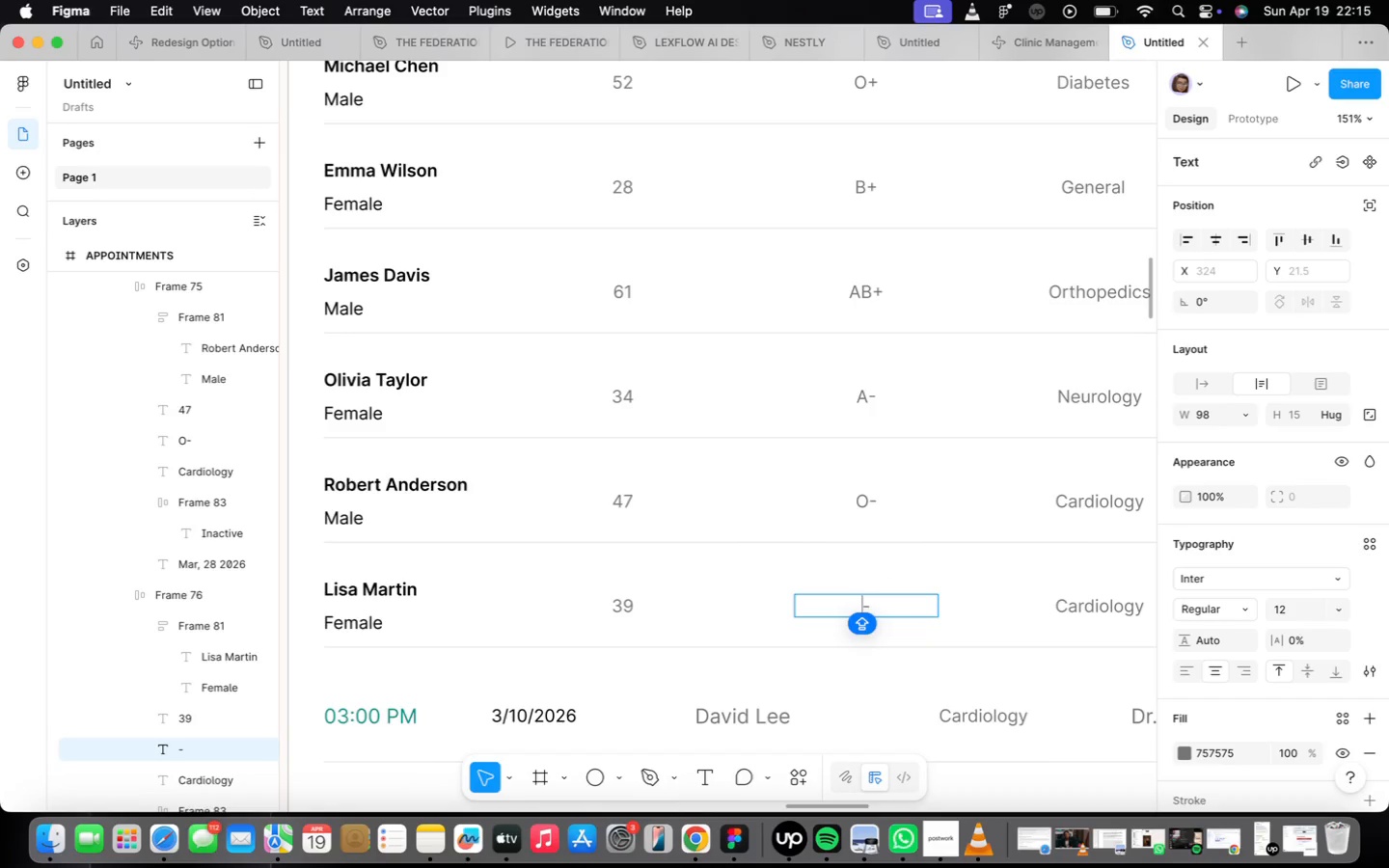 
key(B)
 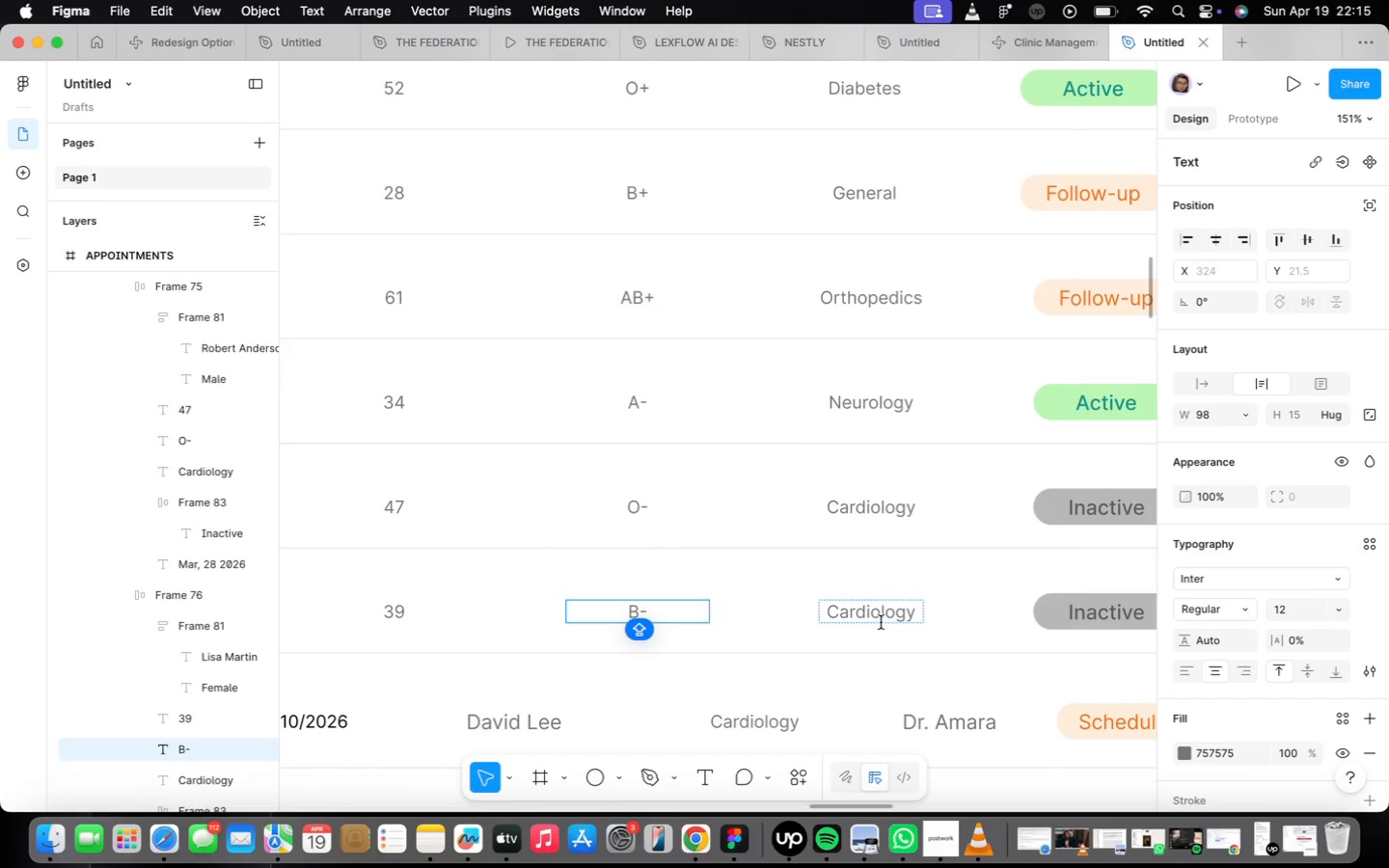 
double_click([885, 610])
 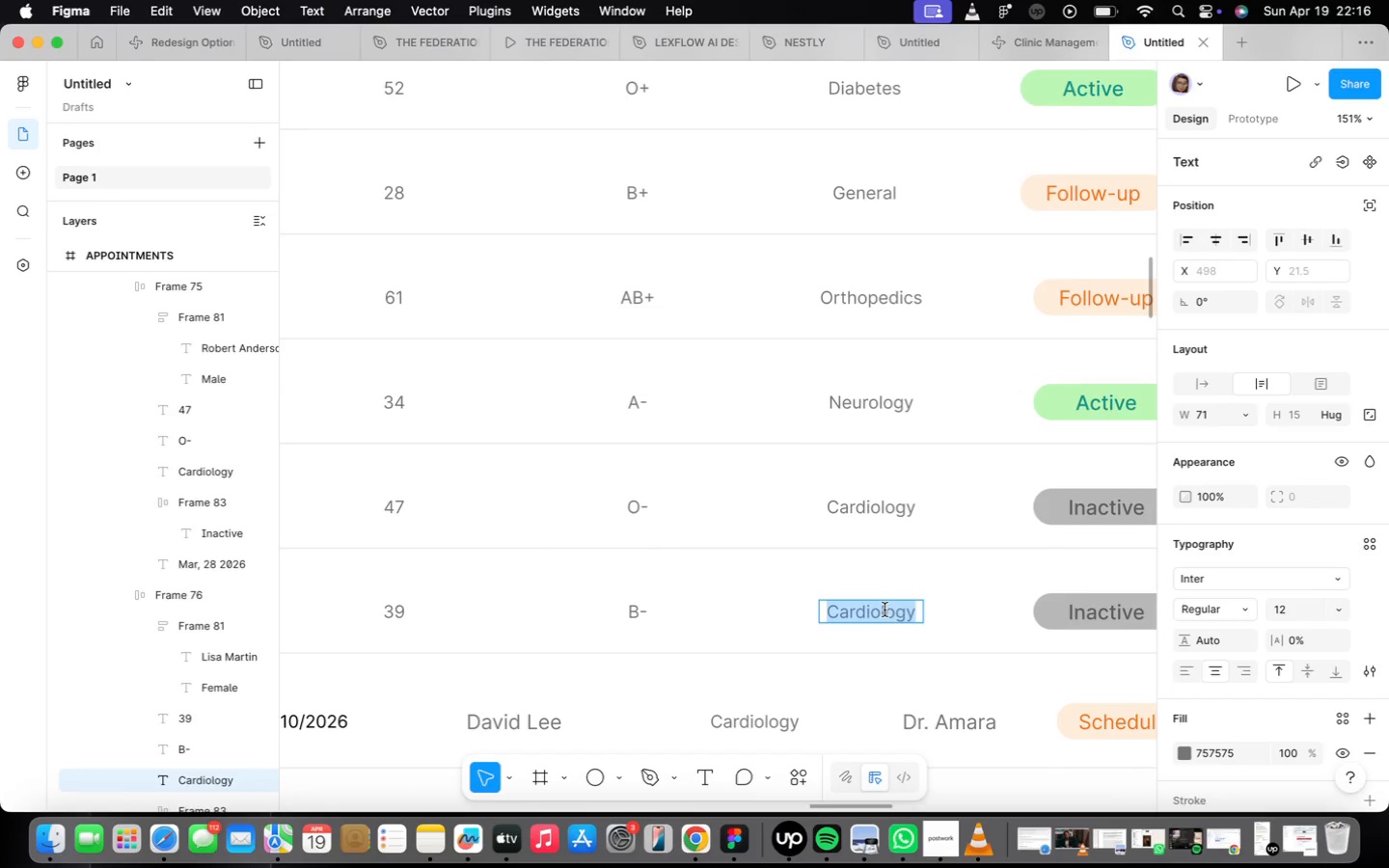 
triple_click([885, 610])
 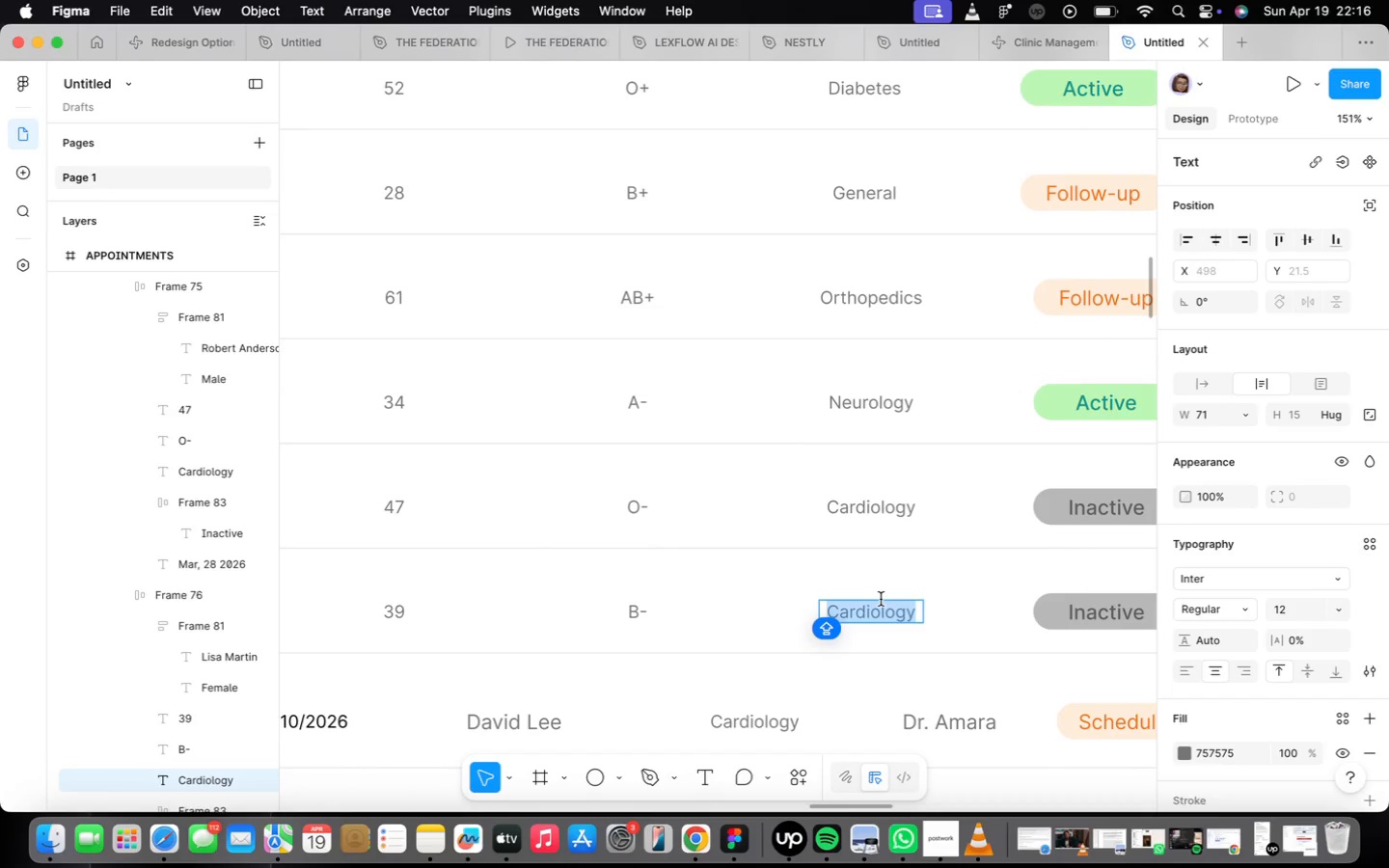 
wait(8.28)
 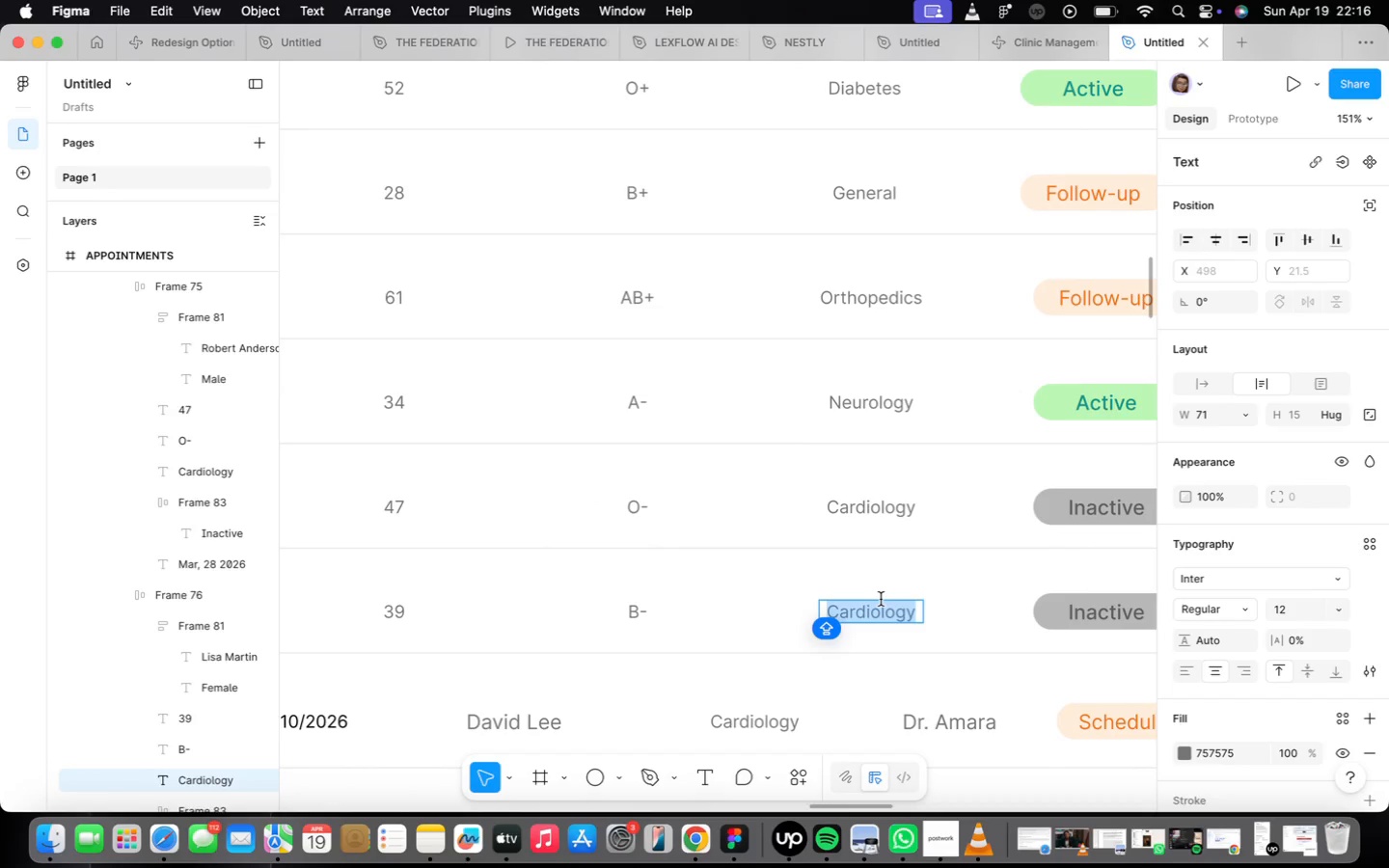 
type(General;)
key(Backspace)